 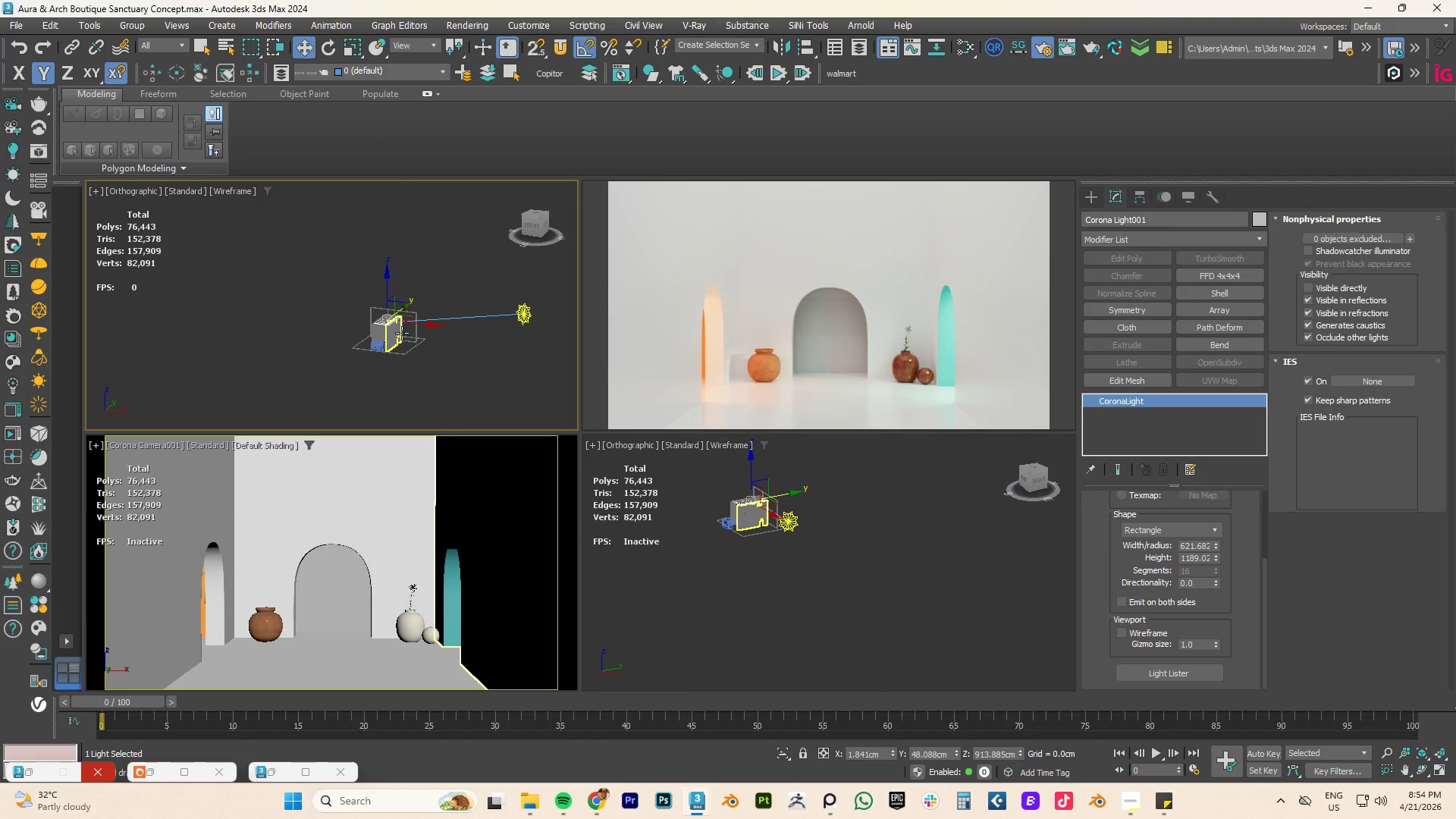 
type(tz)
 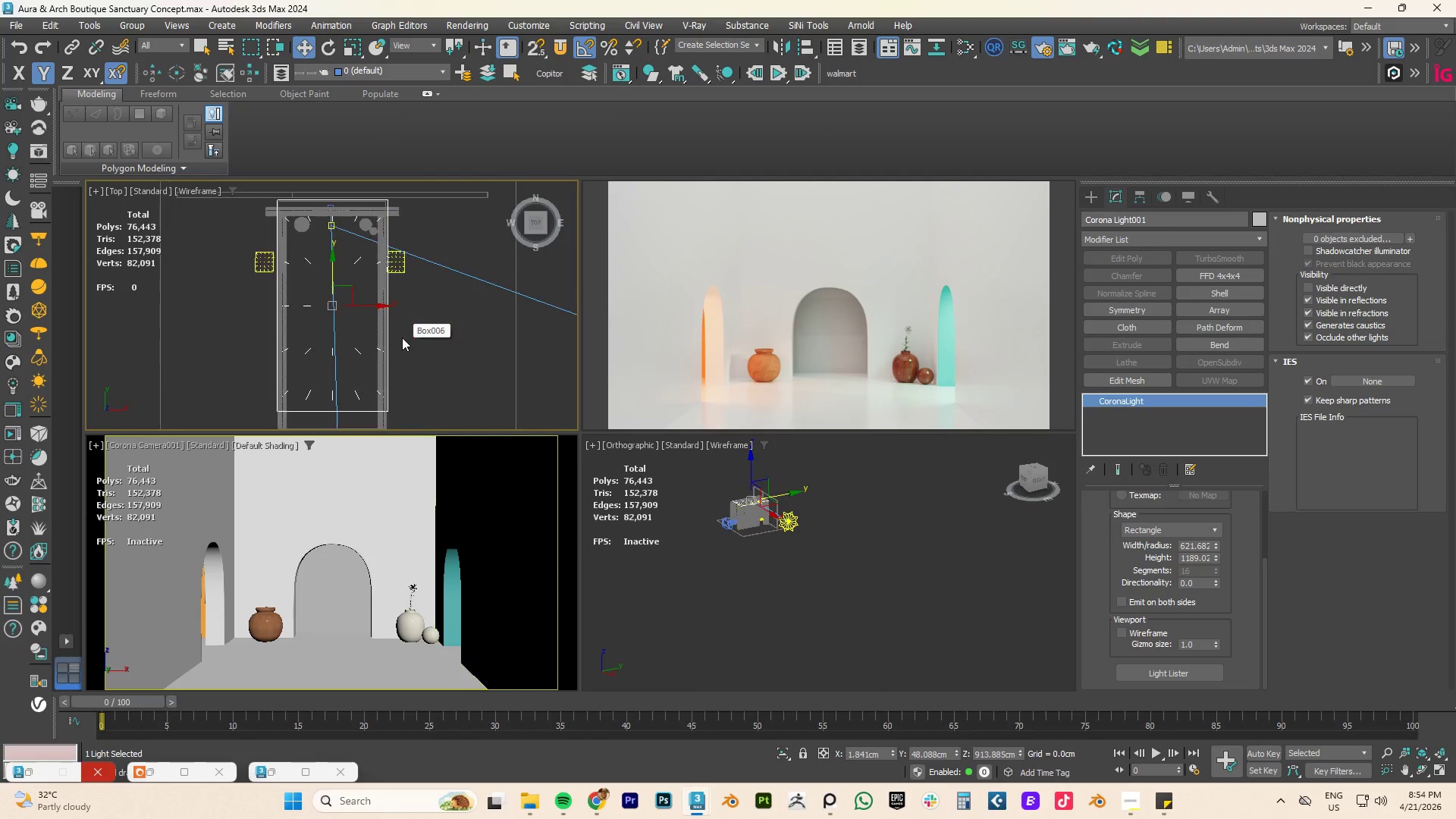 
scroll: coordinate [402, 342], scroll_direction: down, amount: 3.0
 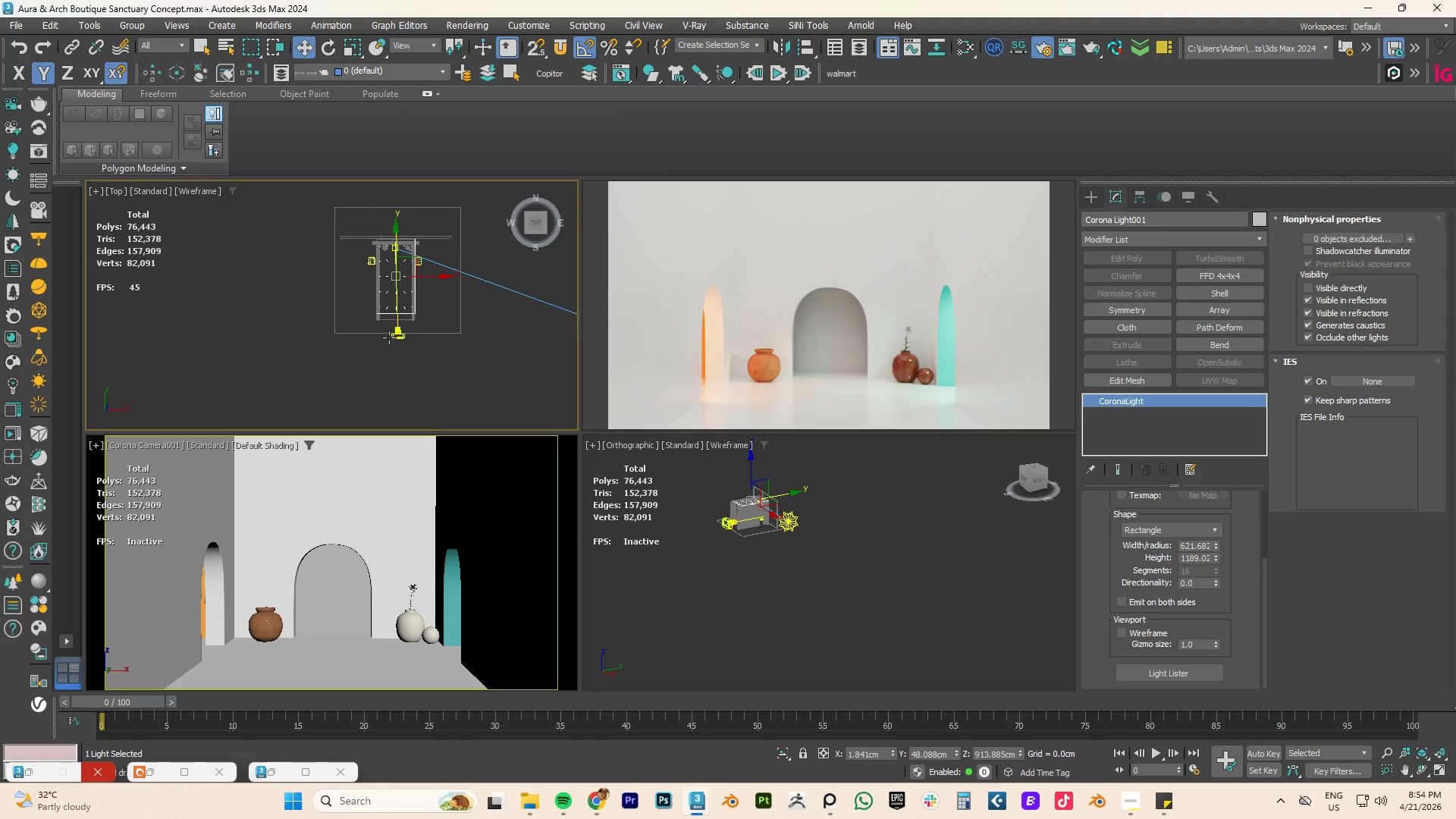 
scroll: coordinate [386, 344], scroll_direction: up, amount: 3.0
 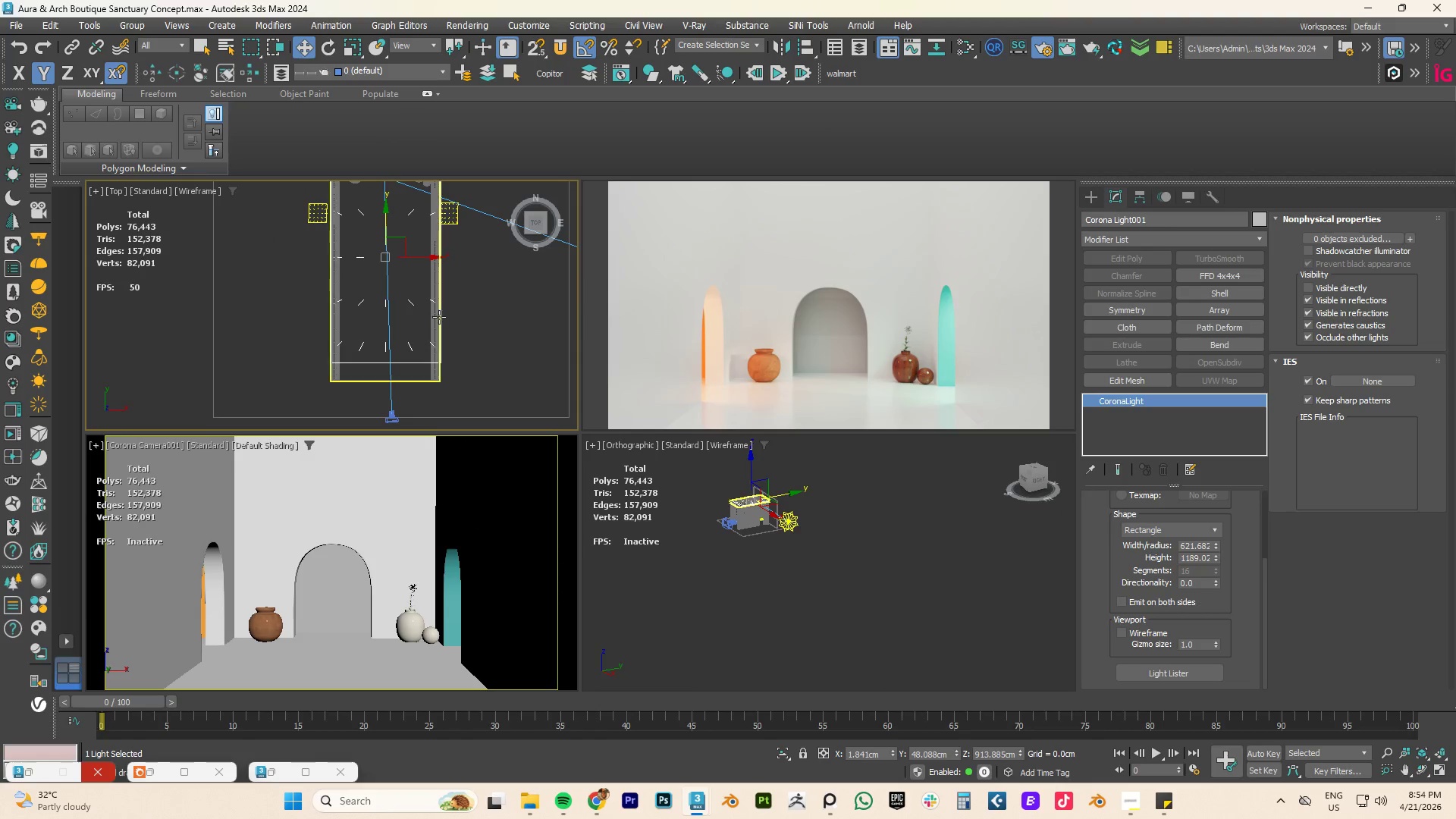 
scroll: coordinate [435, 344], scroll_direction: down, amount: 1.0
 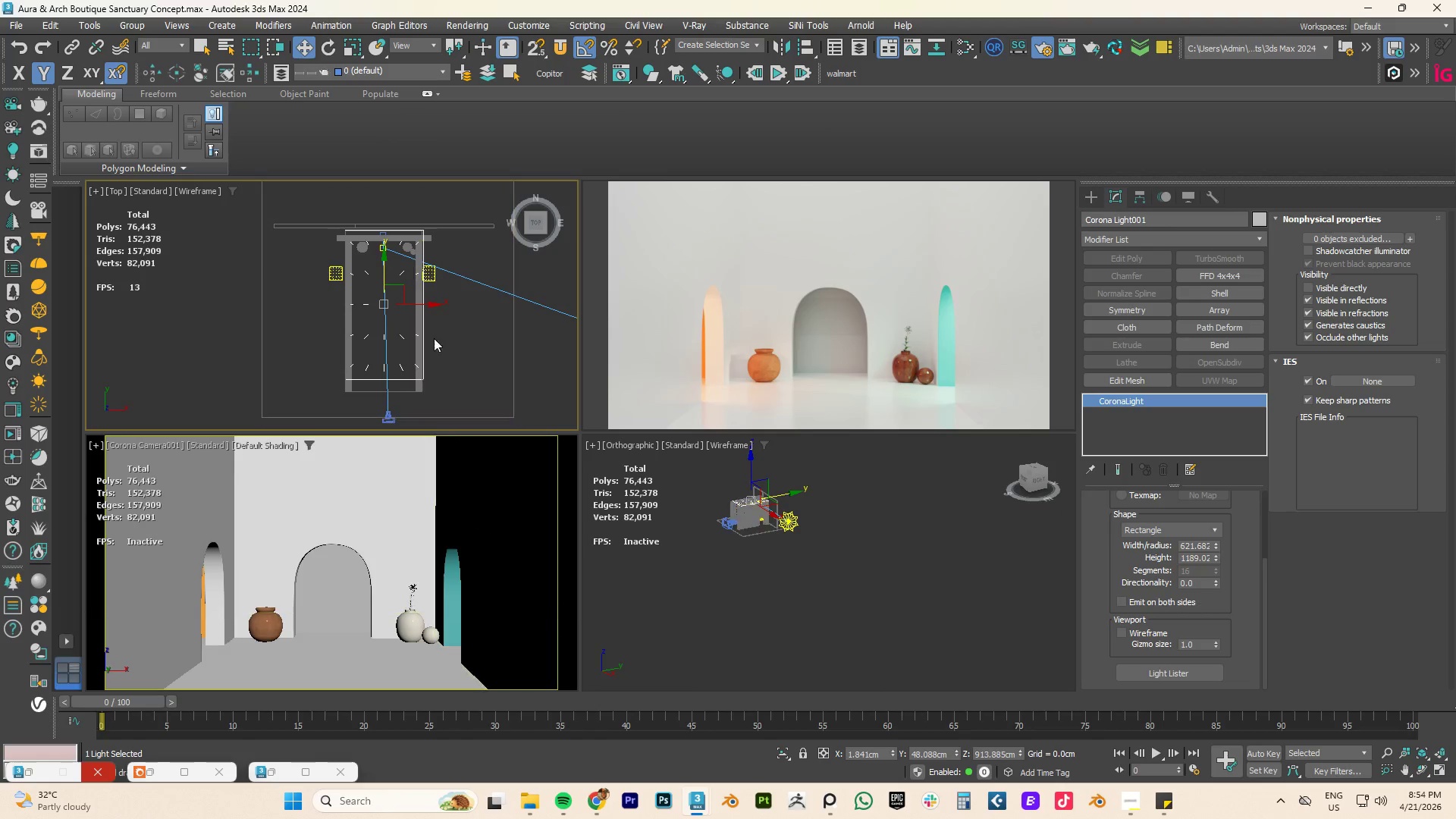 
mouse_move([527, 301])
 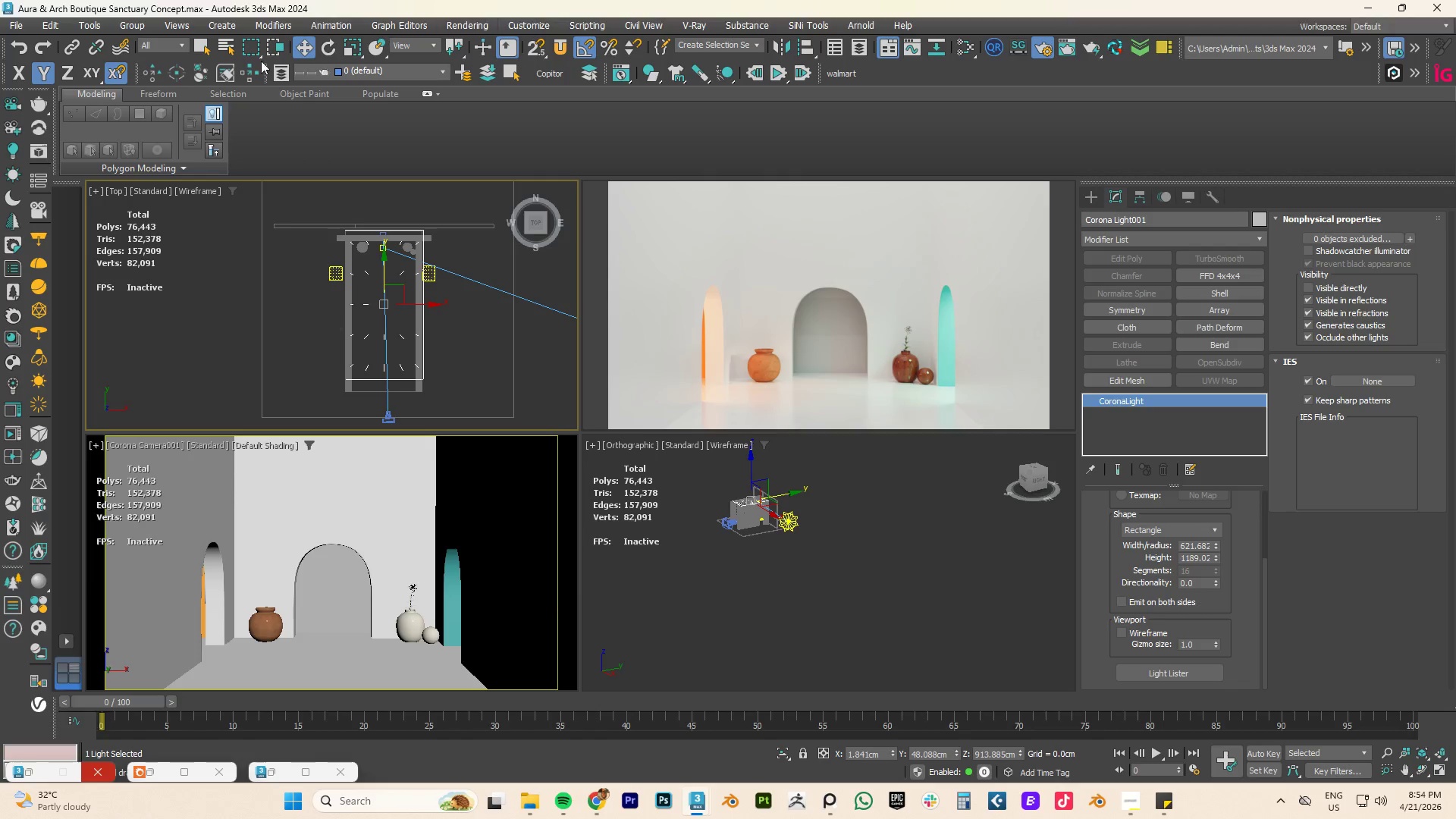 
left_click([11, 105])
 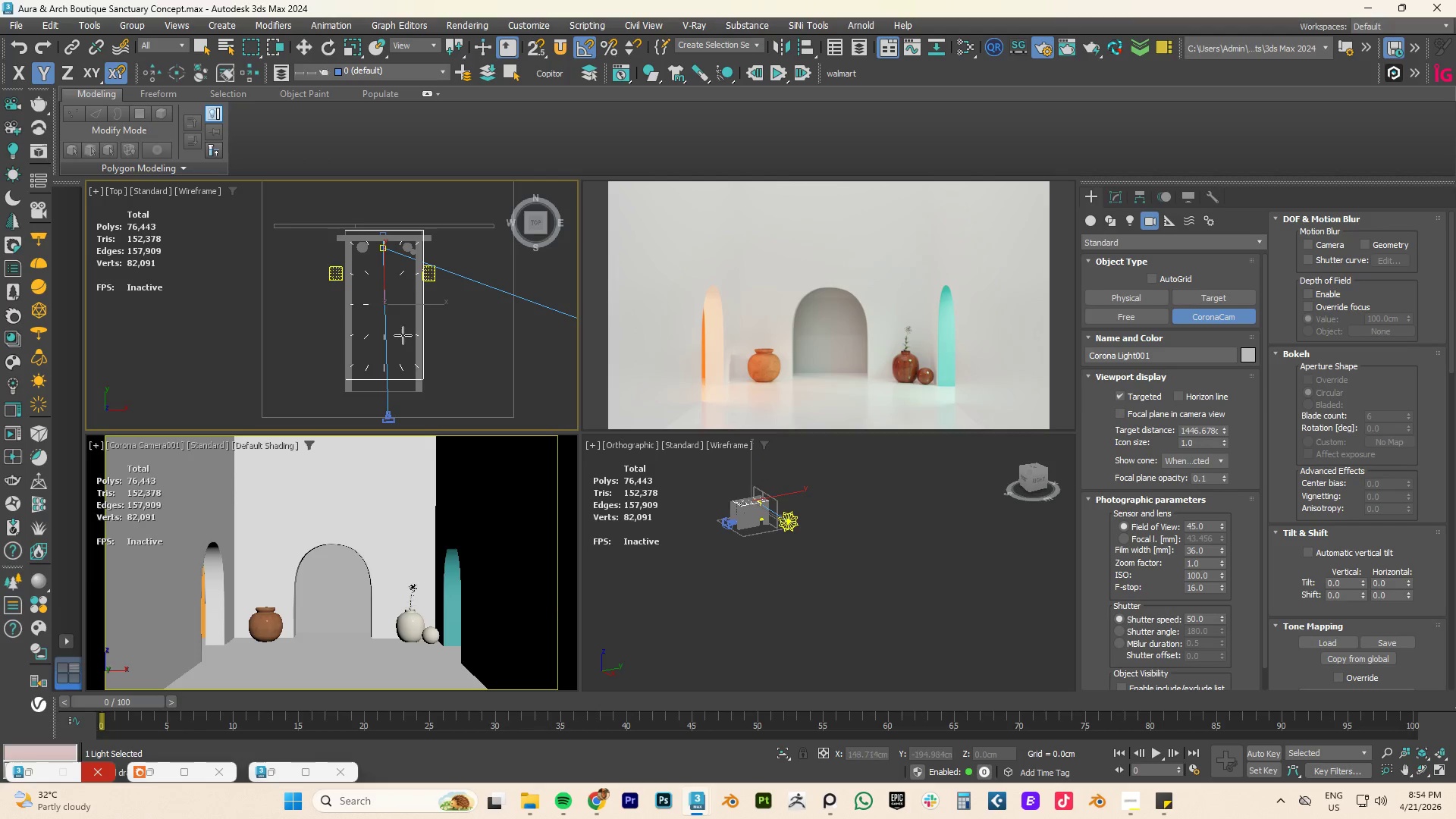 
left_click_drag(start_coordinate=[371, 334], to_coordinate=[413, 239])
 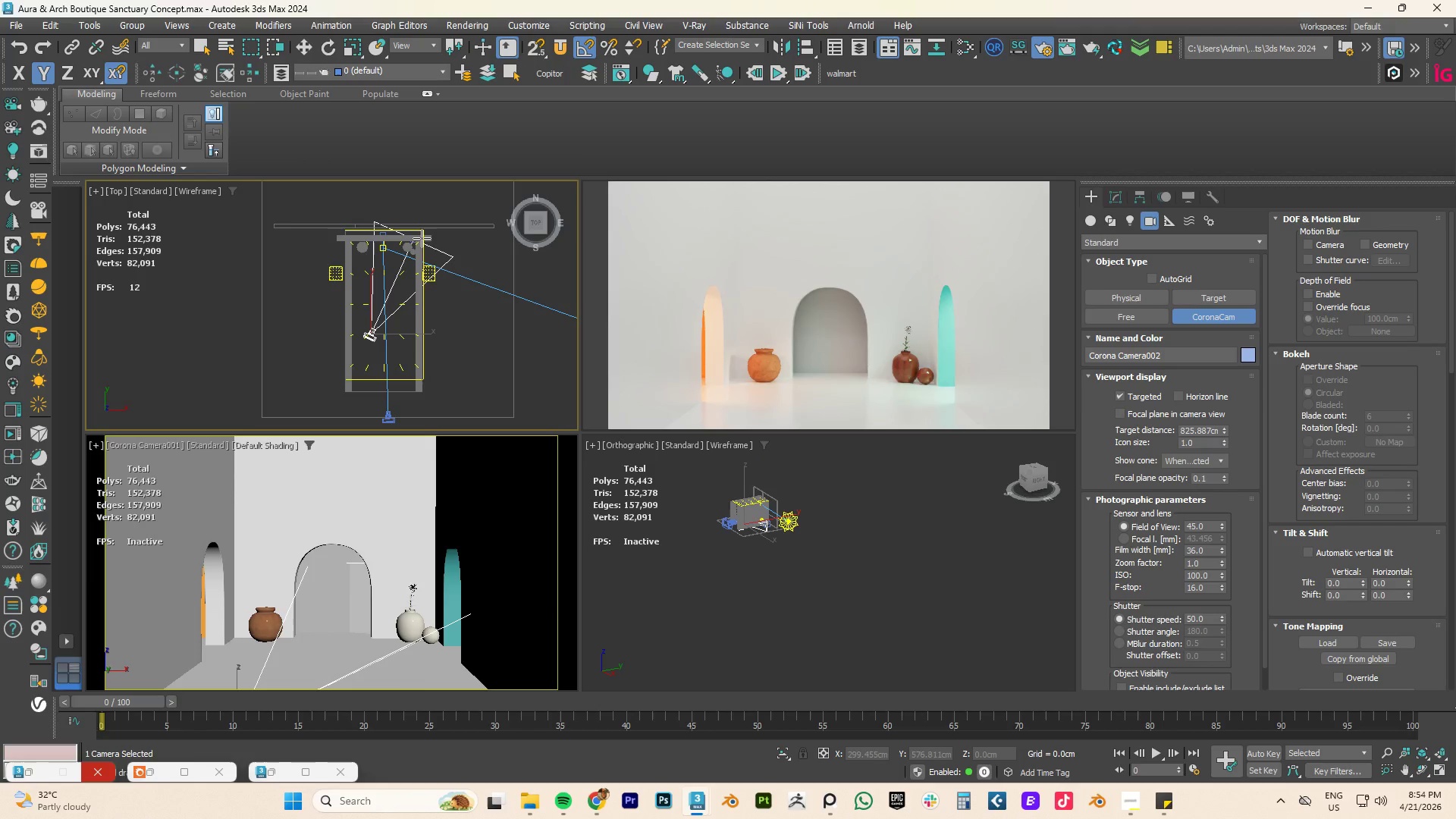 
right_click([422, 238])
 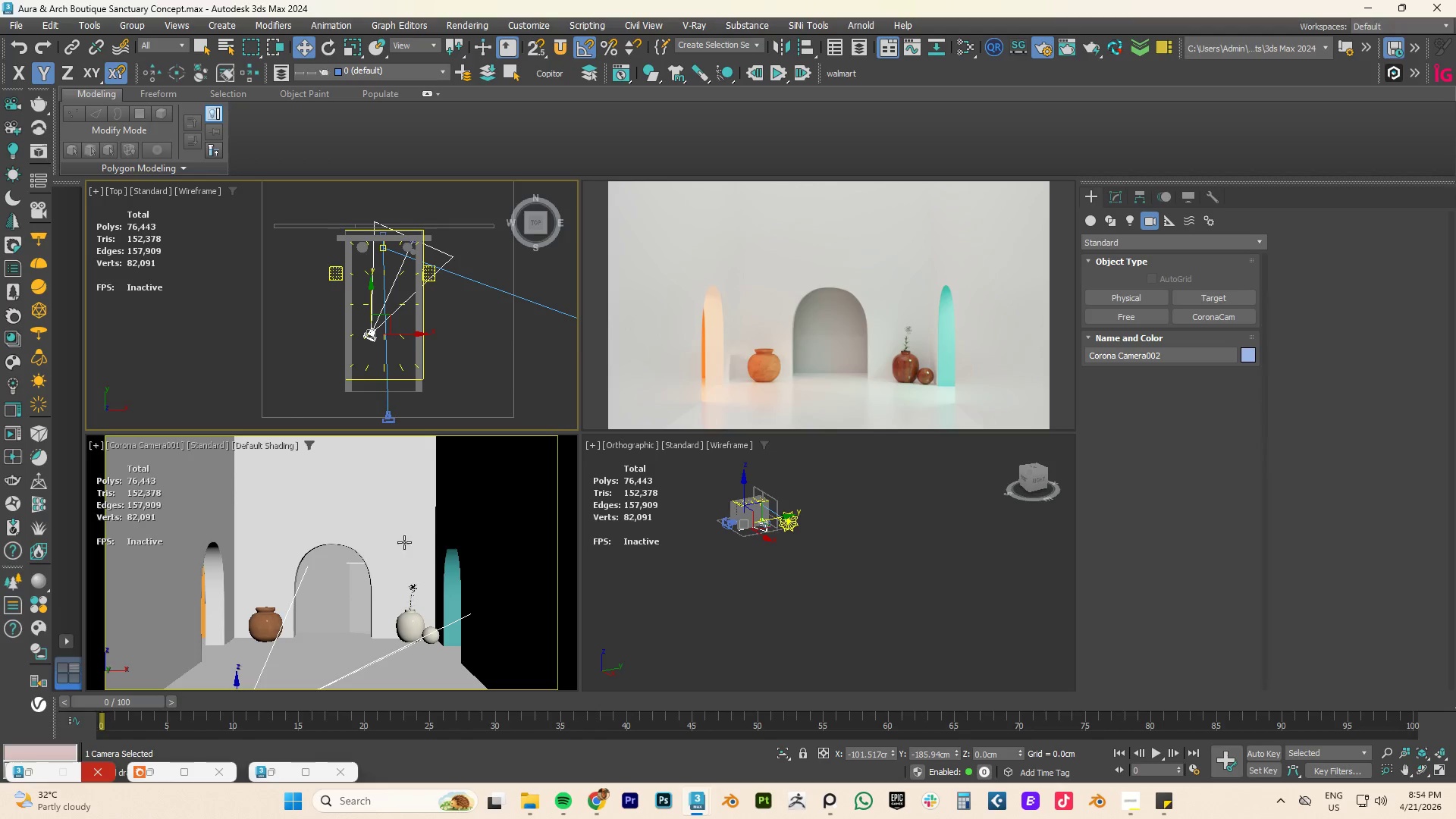 
left_click([174, 447])
 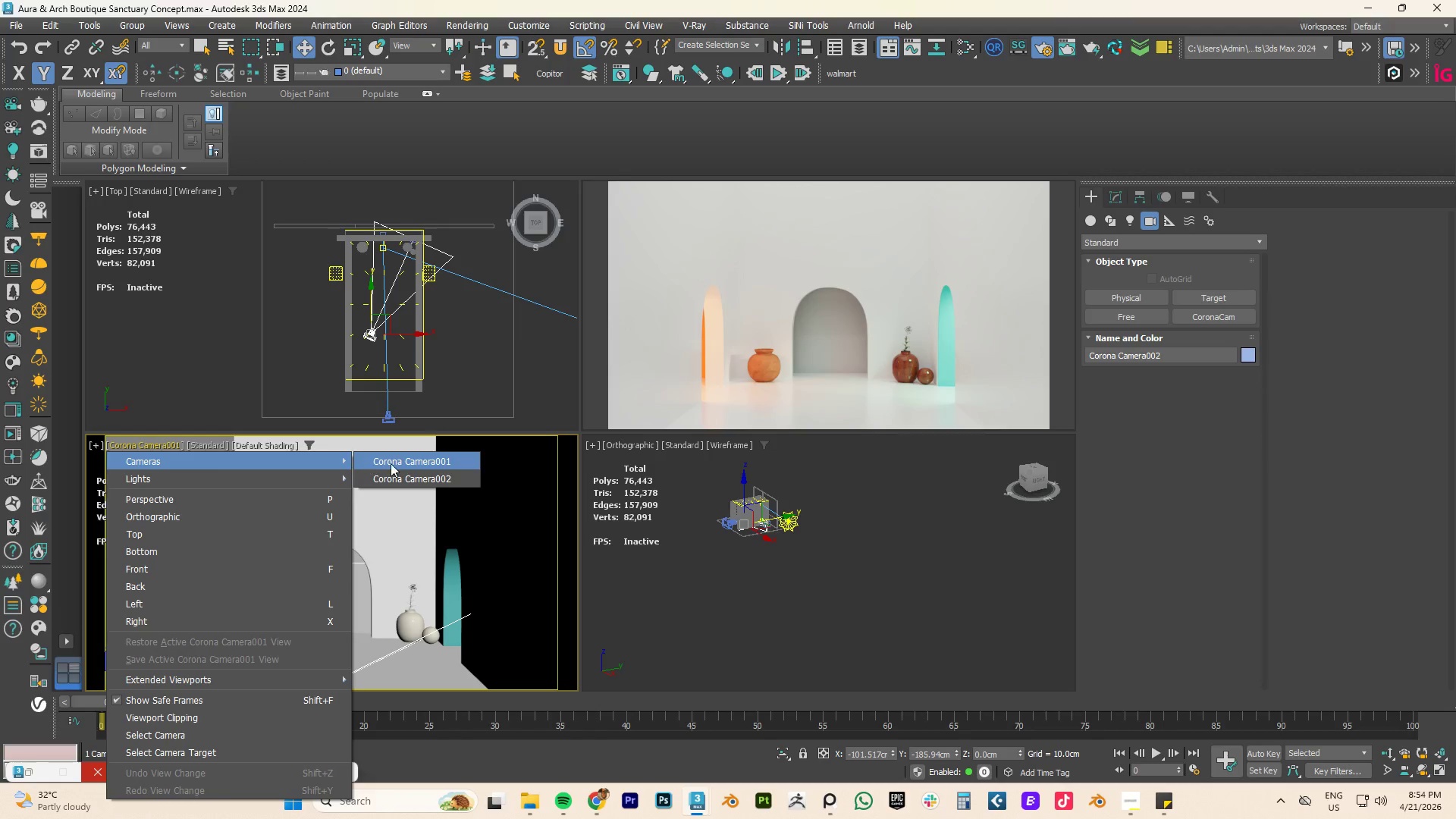 
left_click([406, 475])
 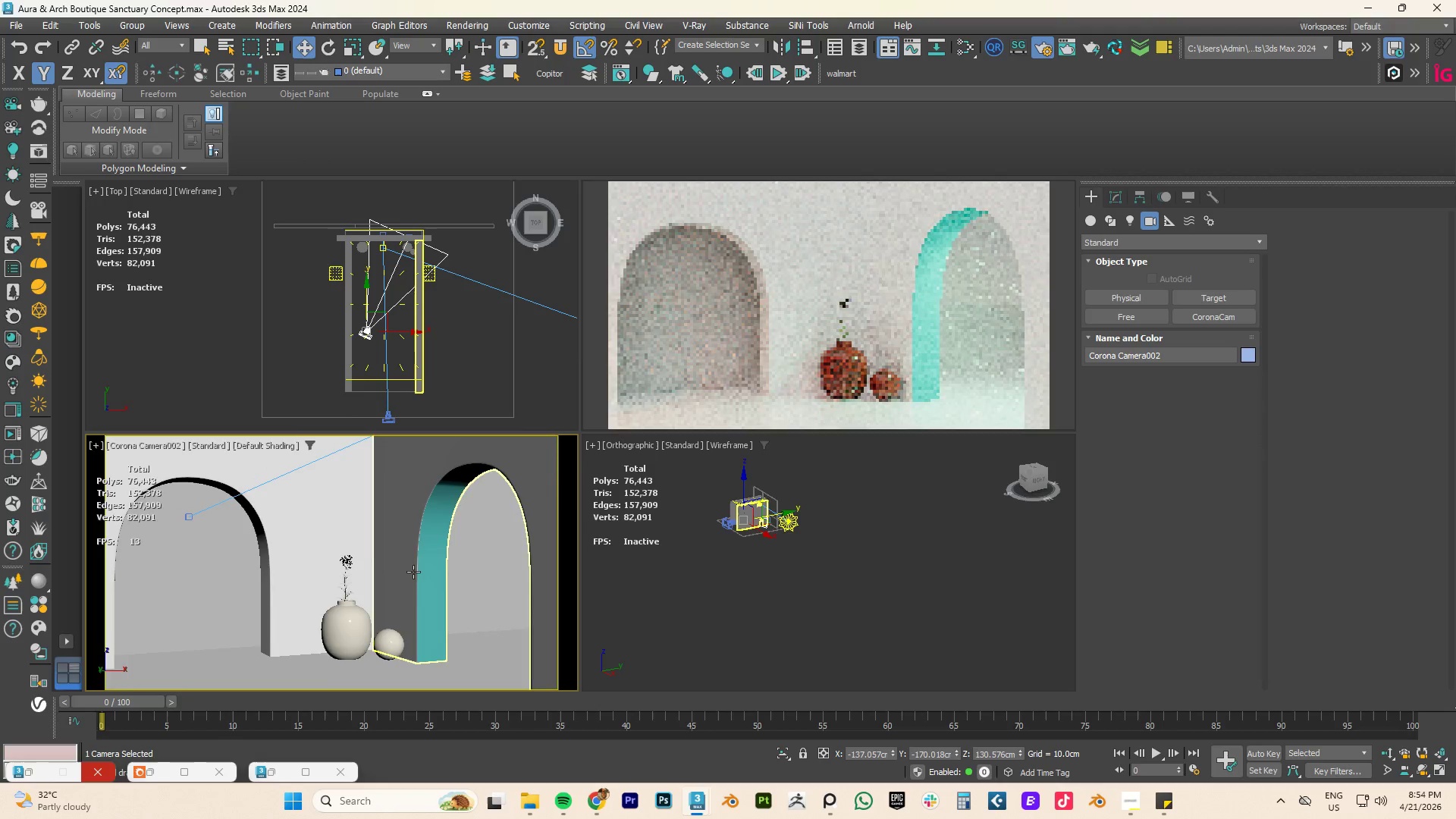 
left_click([382, 315])
 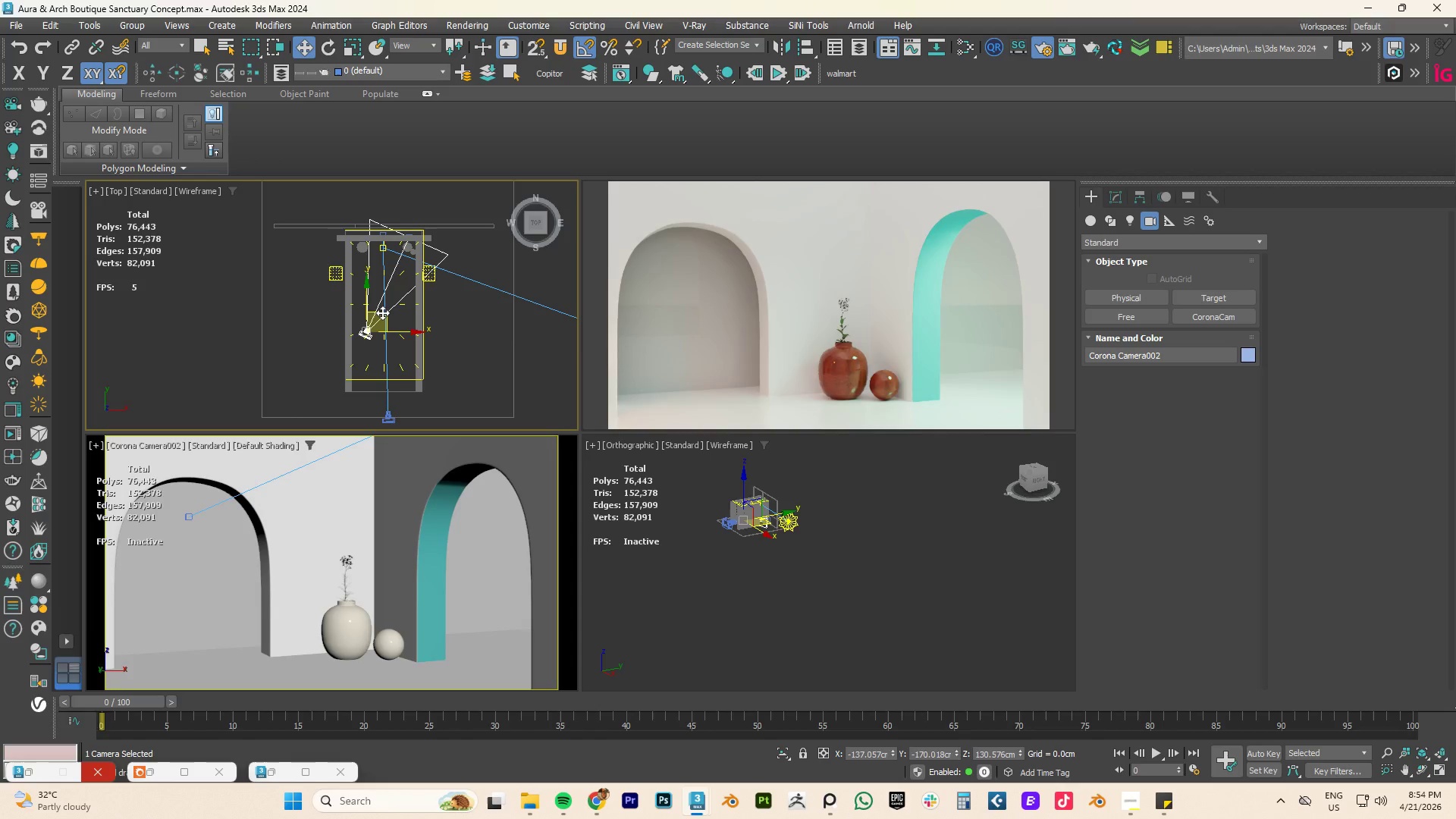 
left_click_drag(start_coordinate=[382, 312], to_coordinate=[400, 274])
 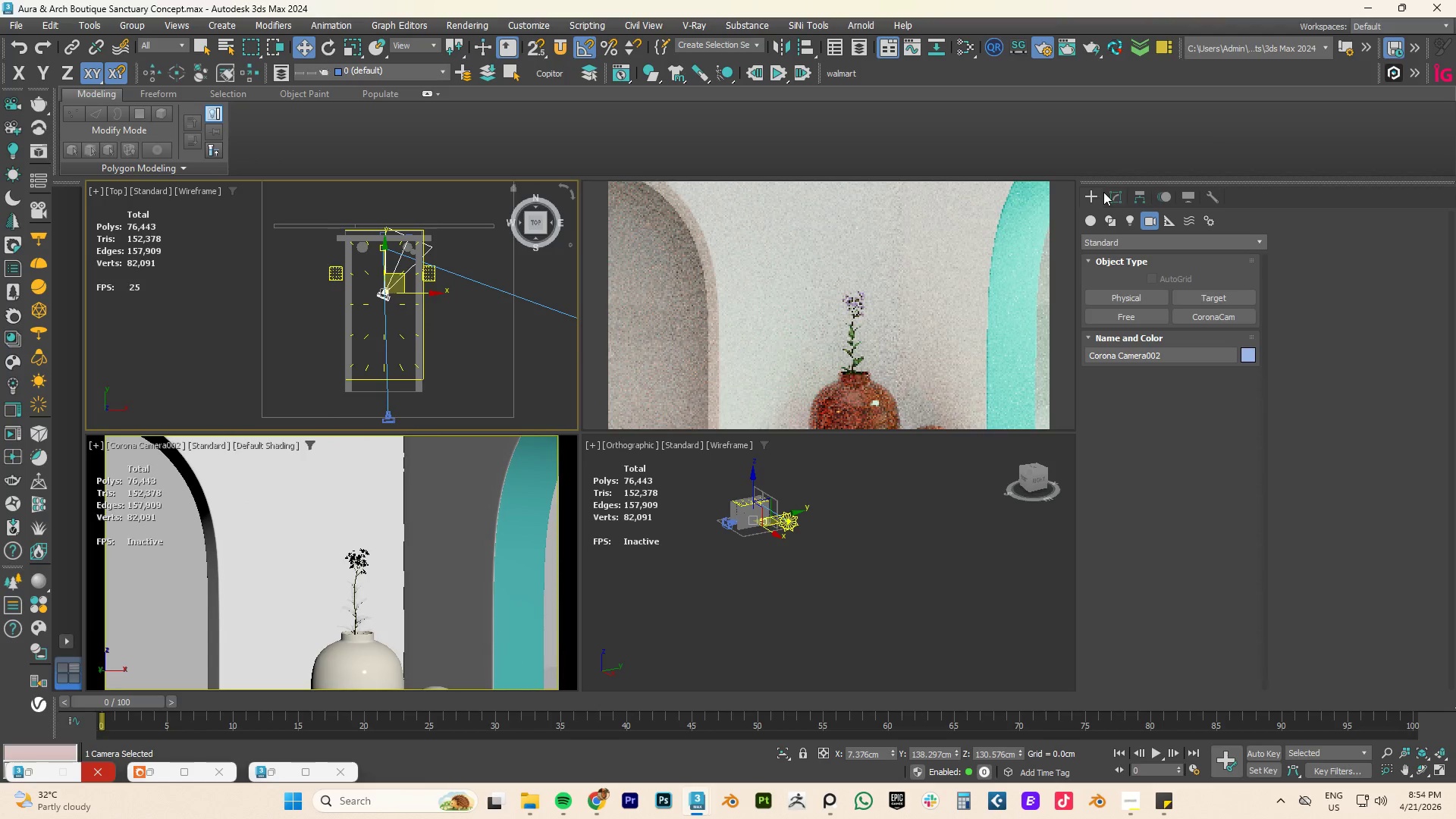 
left_click([1109, 194])
 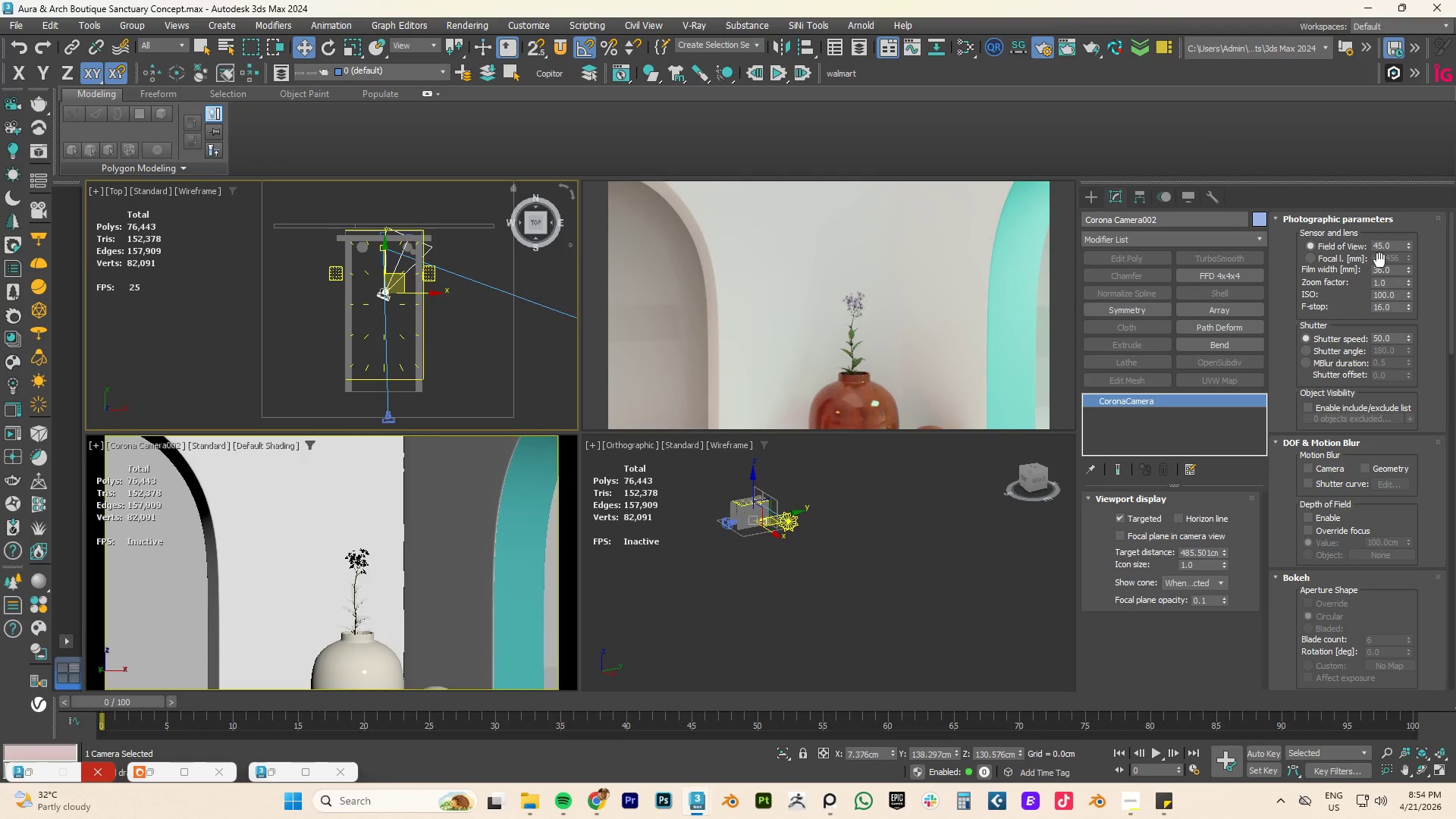 
double_click([1379, 255])
 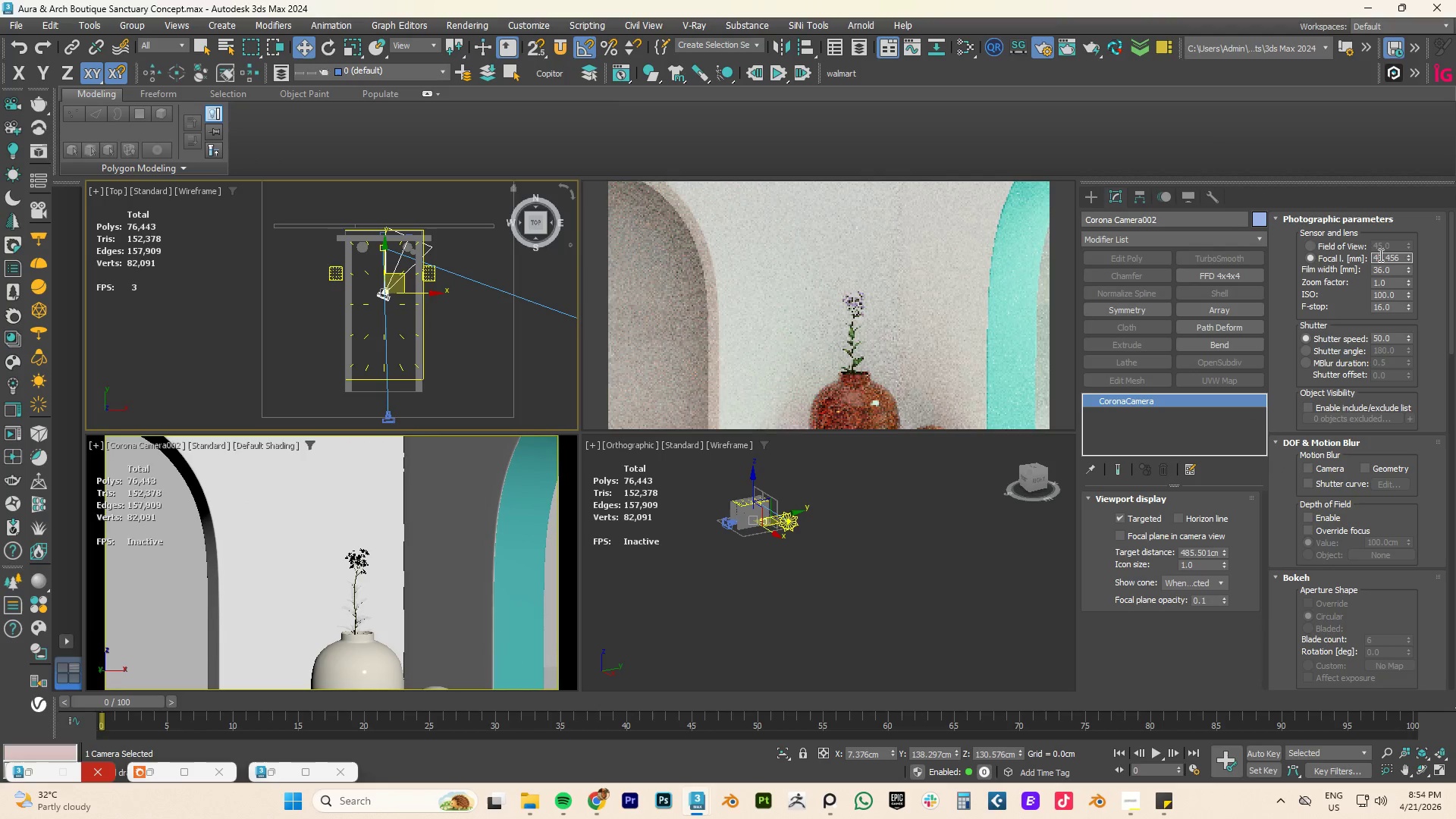 
triple_click([1379, 255])
 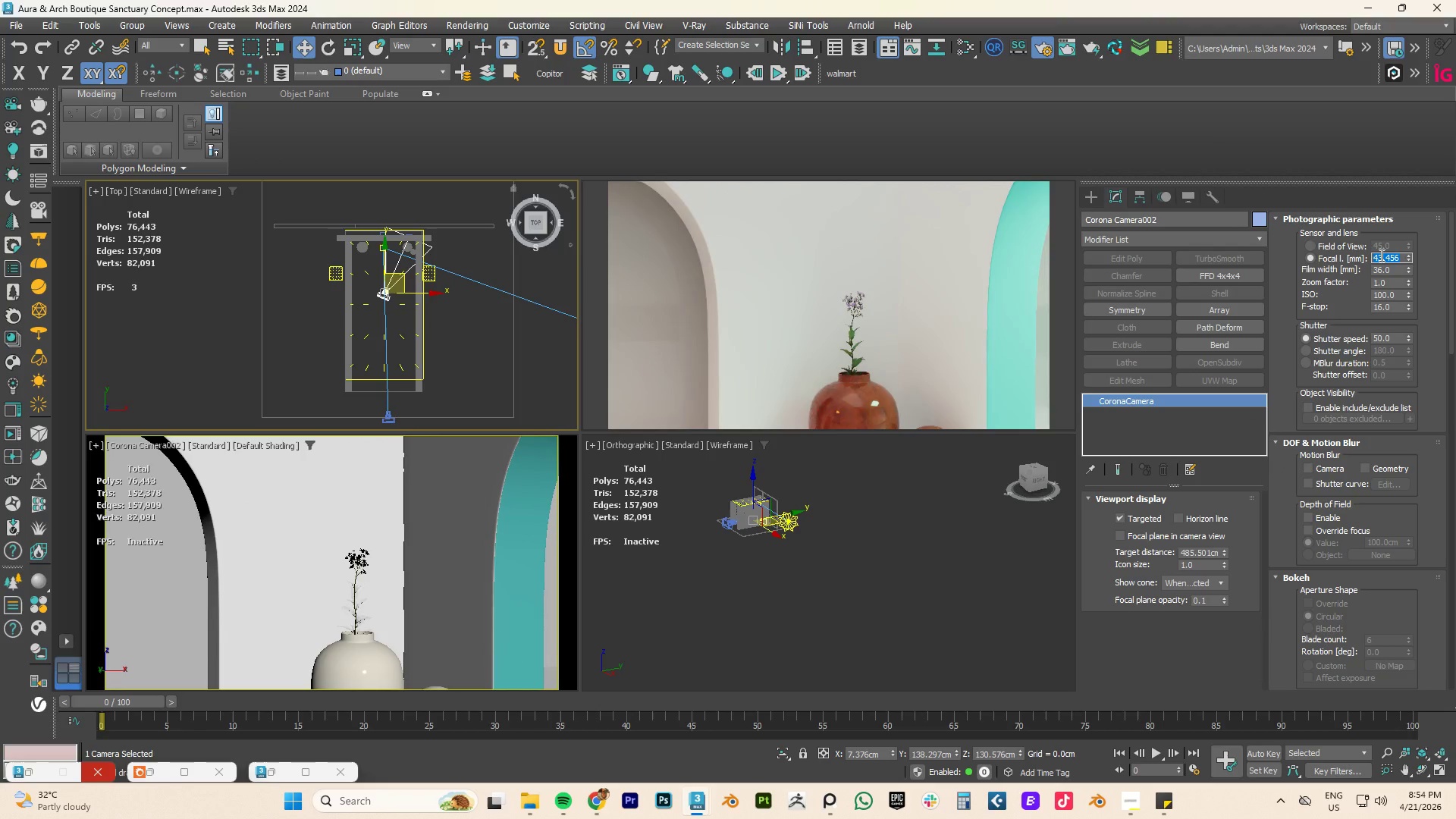 
key(Numpad8)
 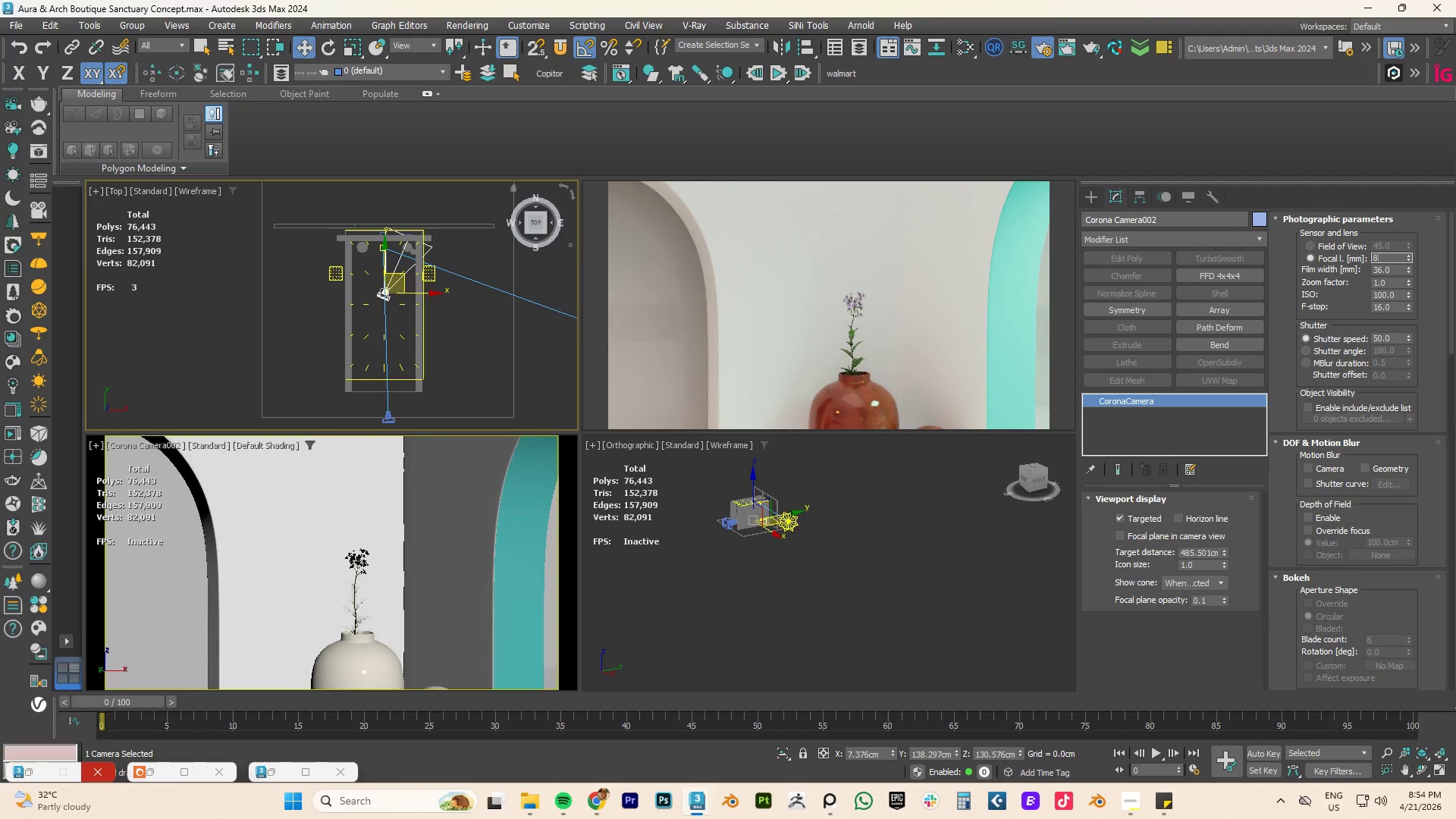 
key(Numpad5)
 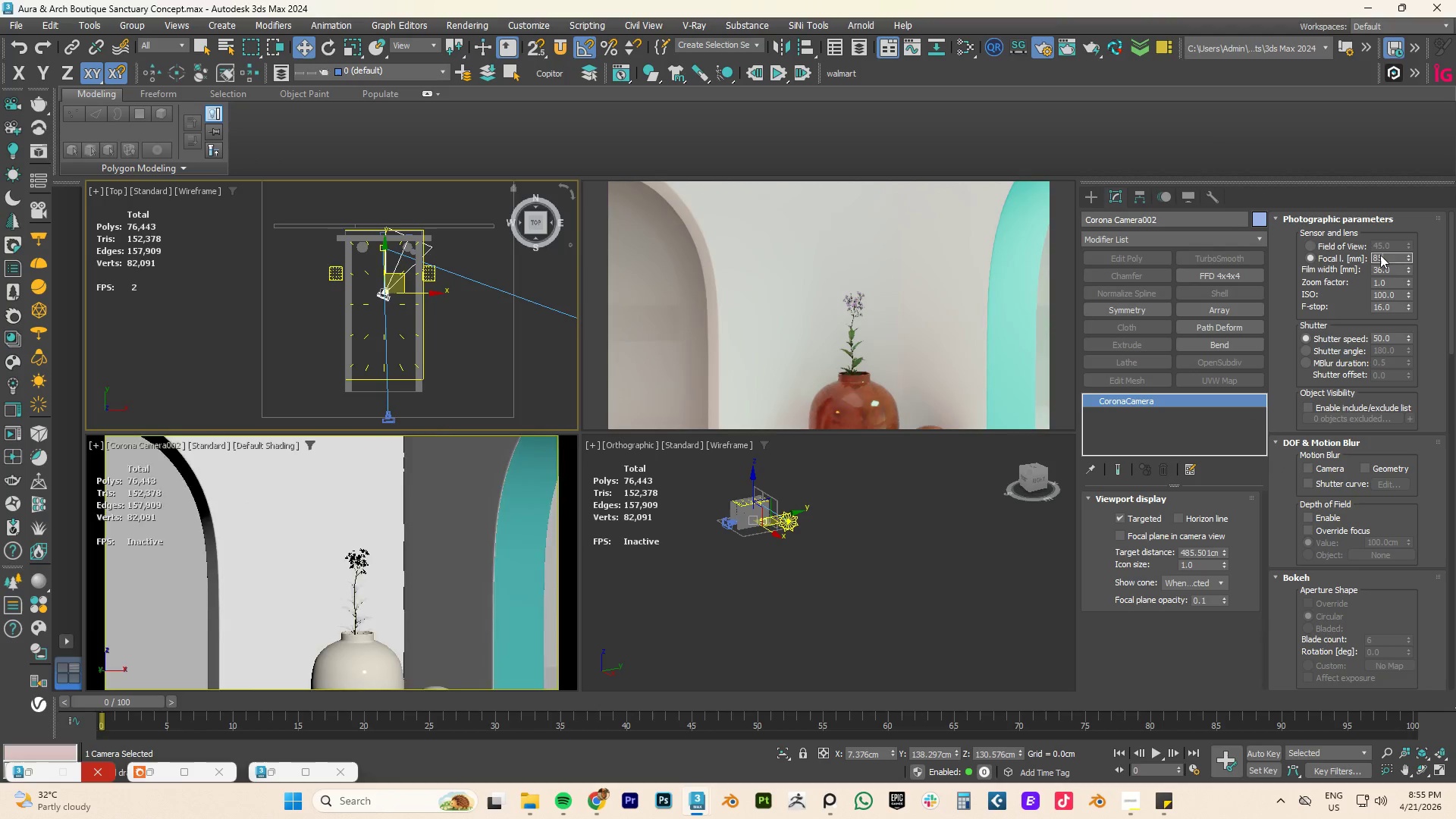 
key(NumpadEnter)
 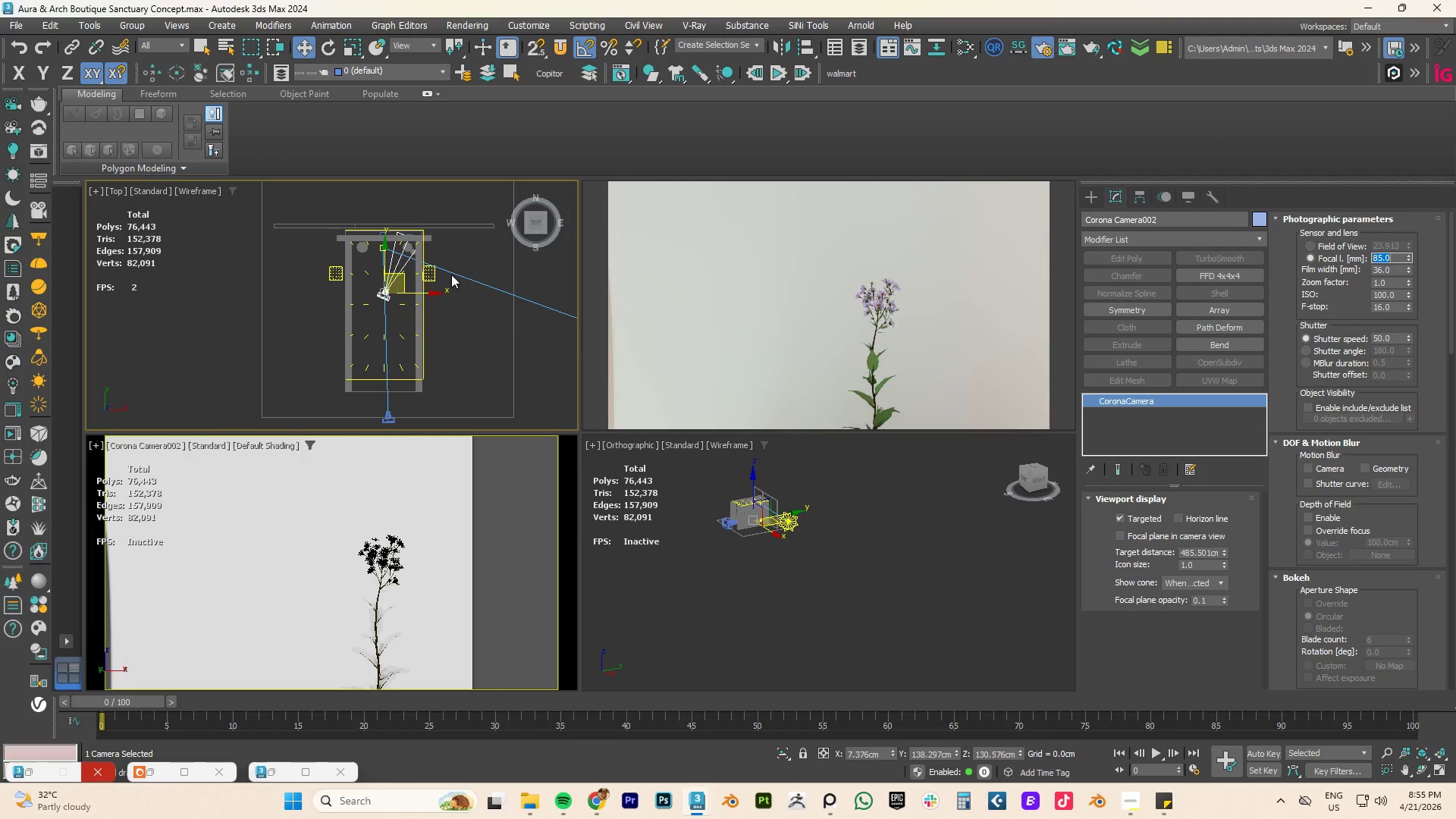 
scroll: coordinate [254, 283], scroll_direction: down, amount: 1.0
 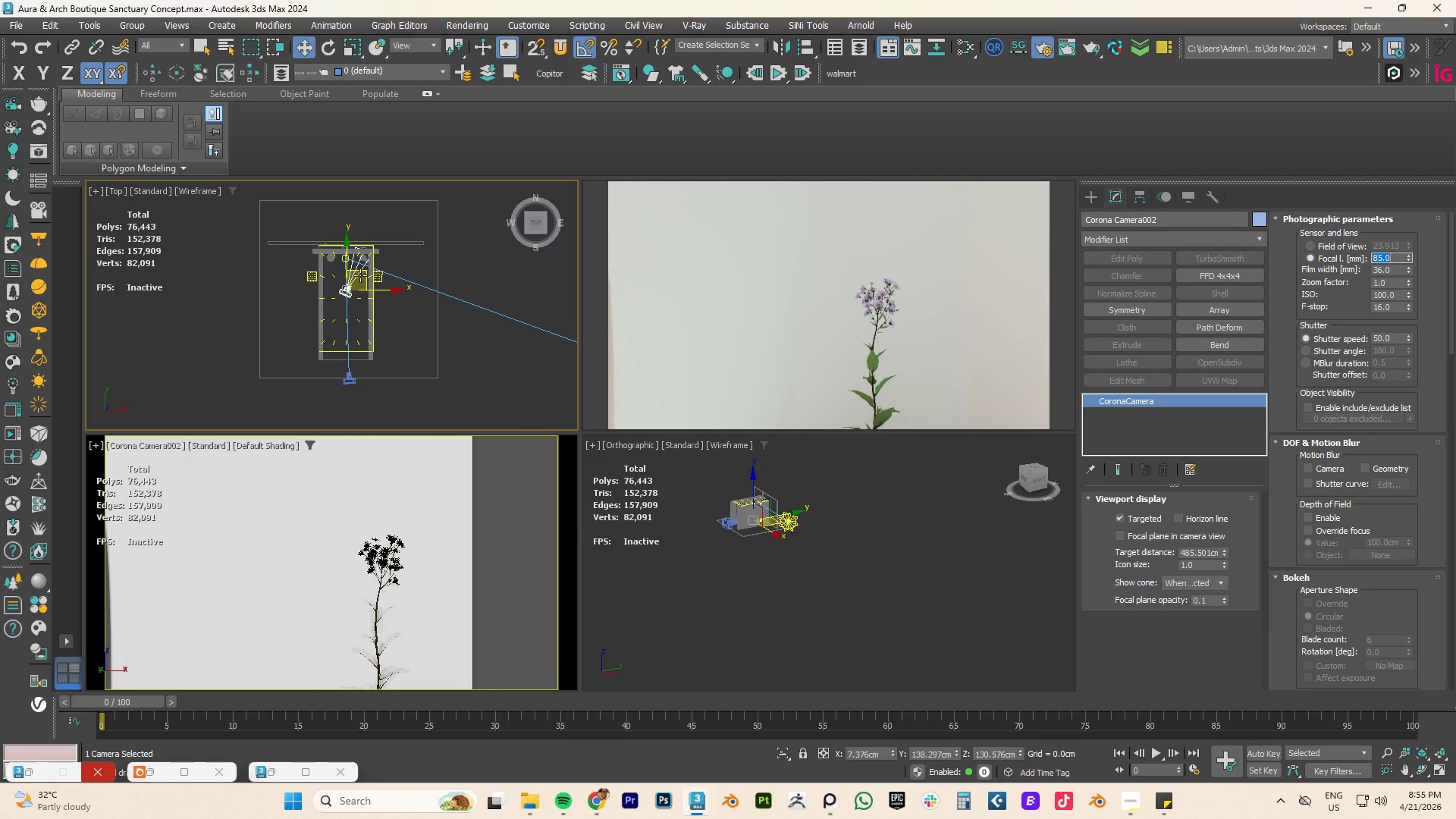 
left_click_drag(start_coordinate=[360, 275], to_coordinate=[347, 296])
 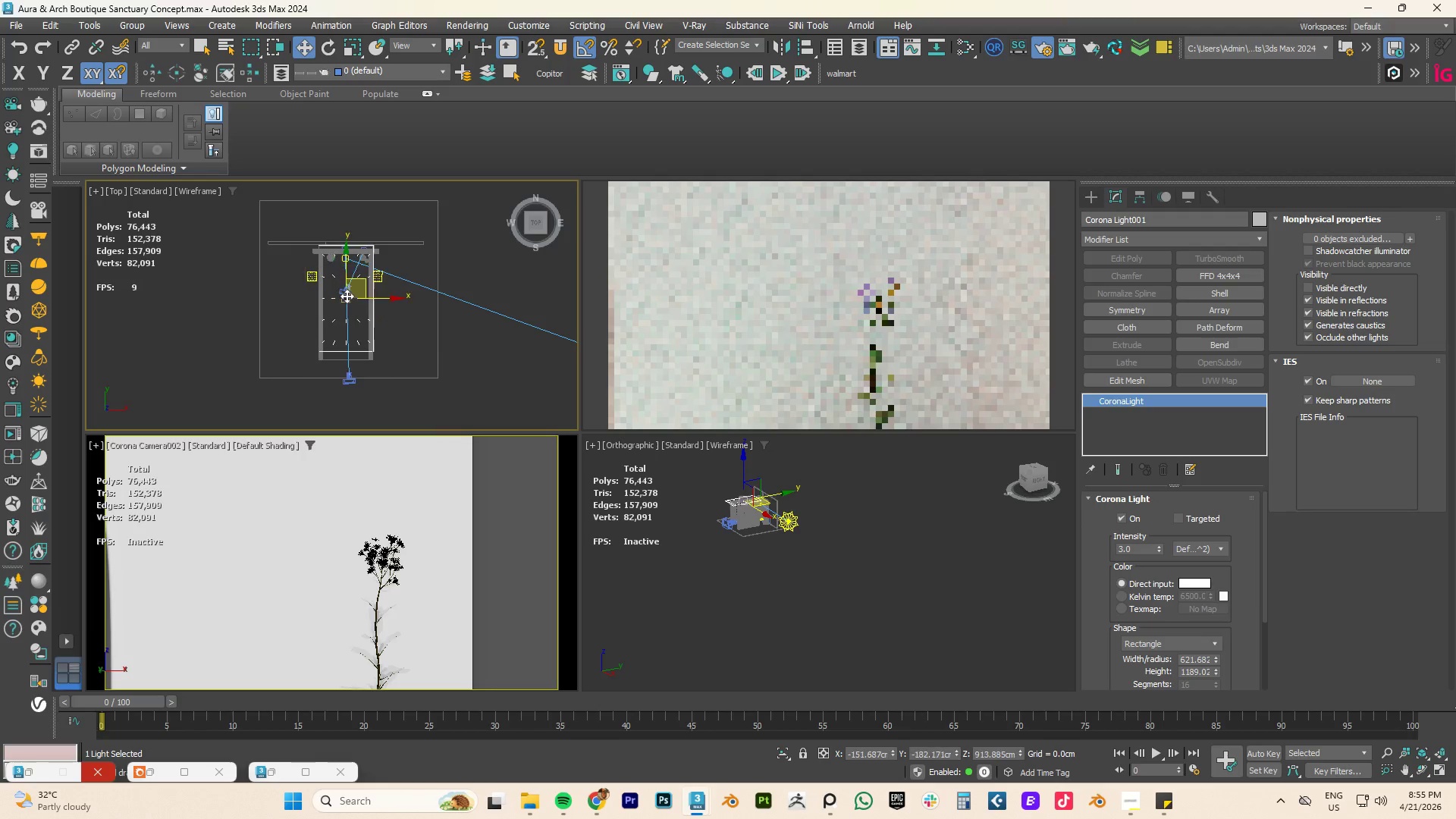 
key(Control+ControlLeft)
 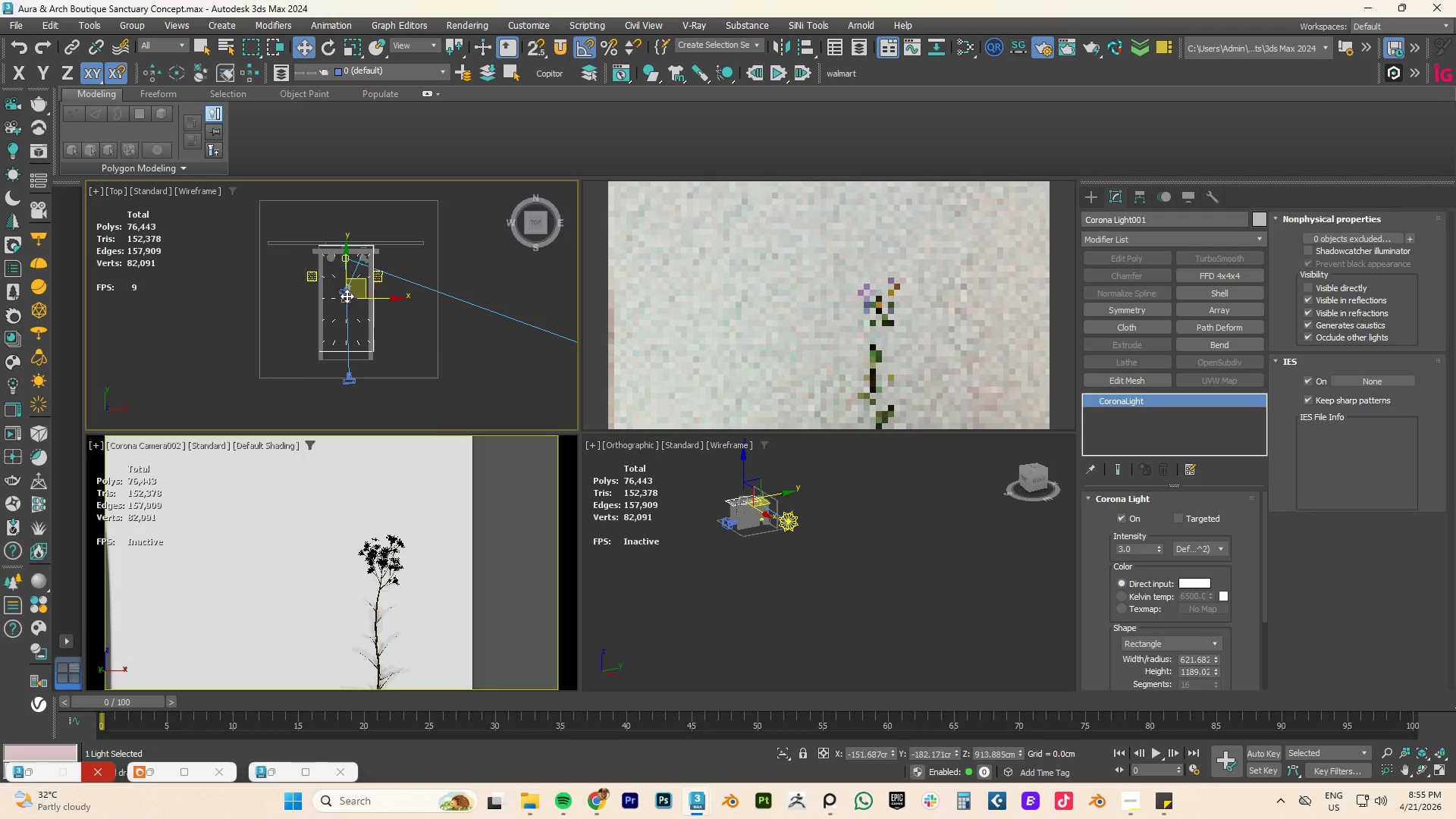 
key(Control+Z)
 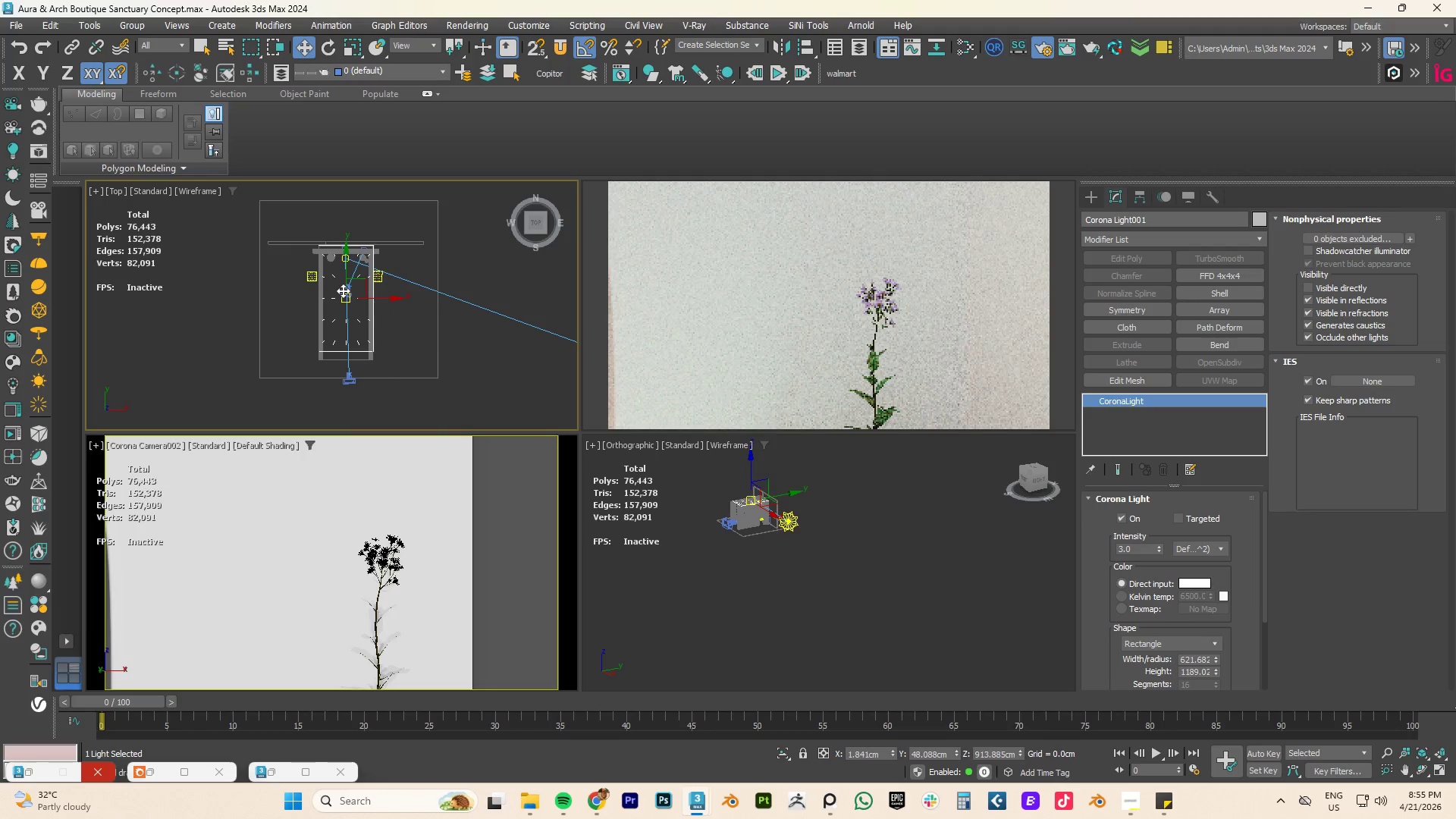 
scroll: coordinate [340, 287], scroll_direction: up, amount: 4.0
 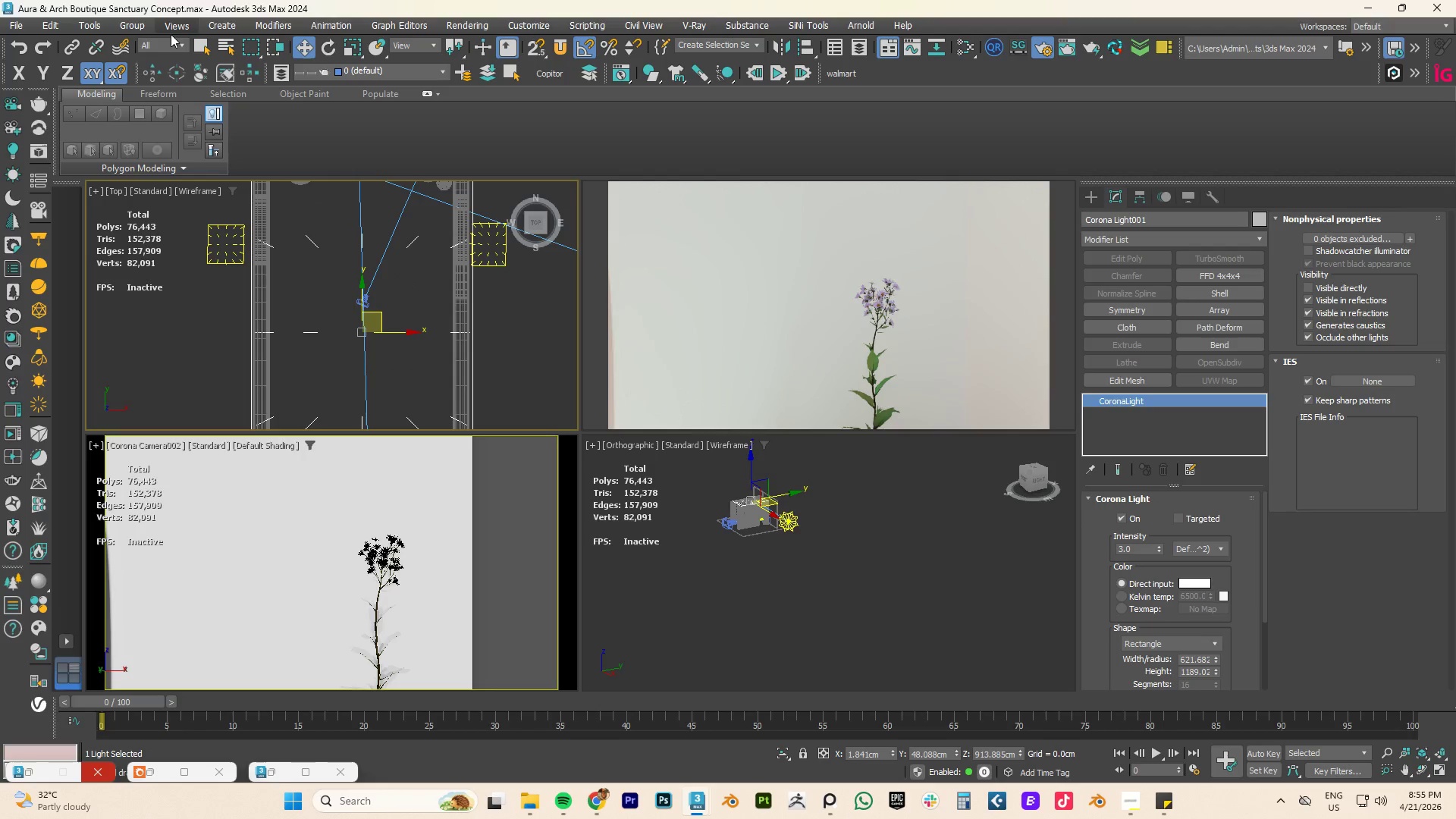 
left_click([149, 42])
 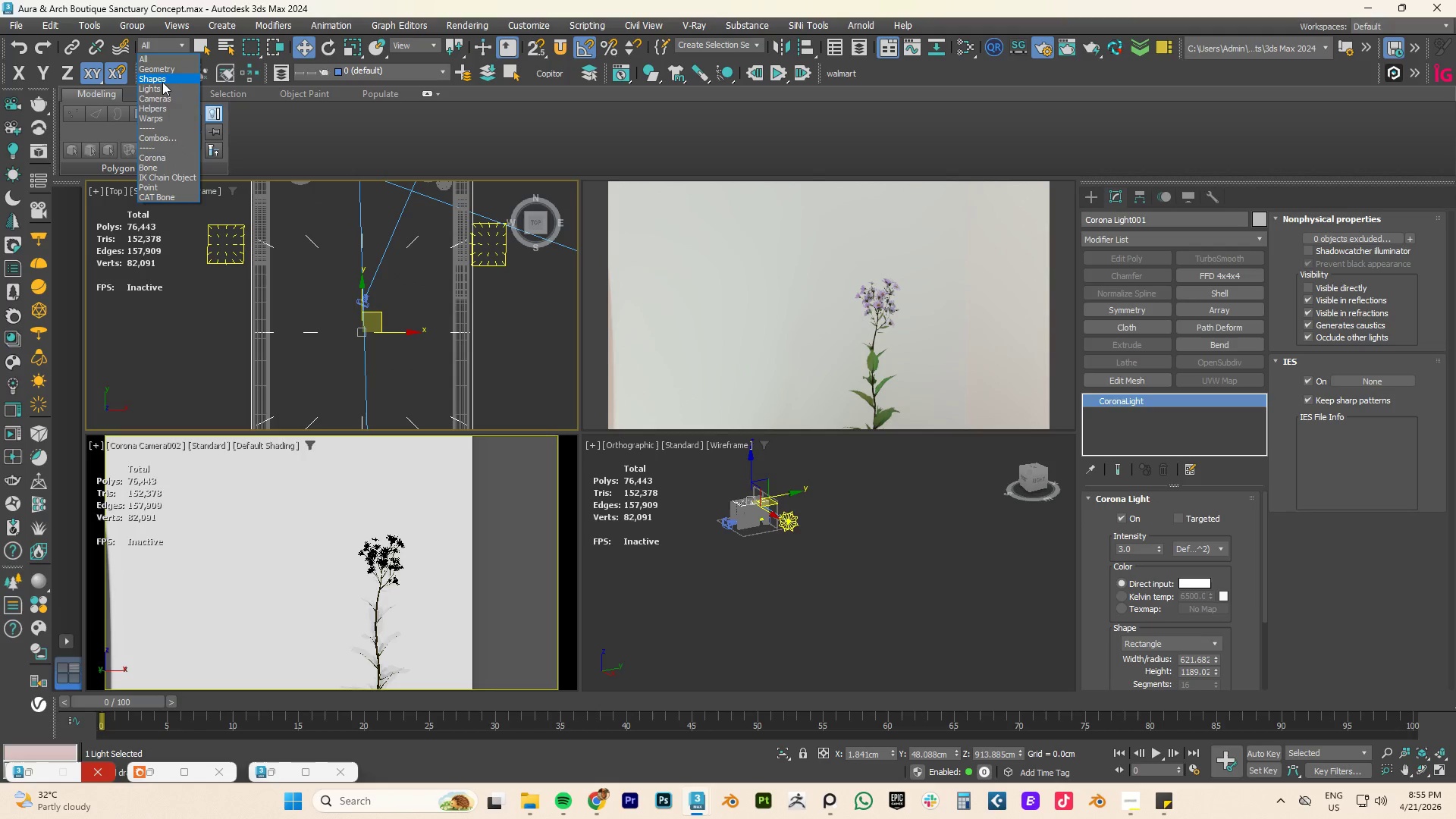 
left_click([162, 99])
 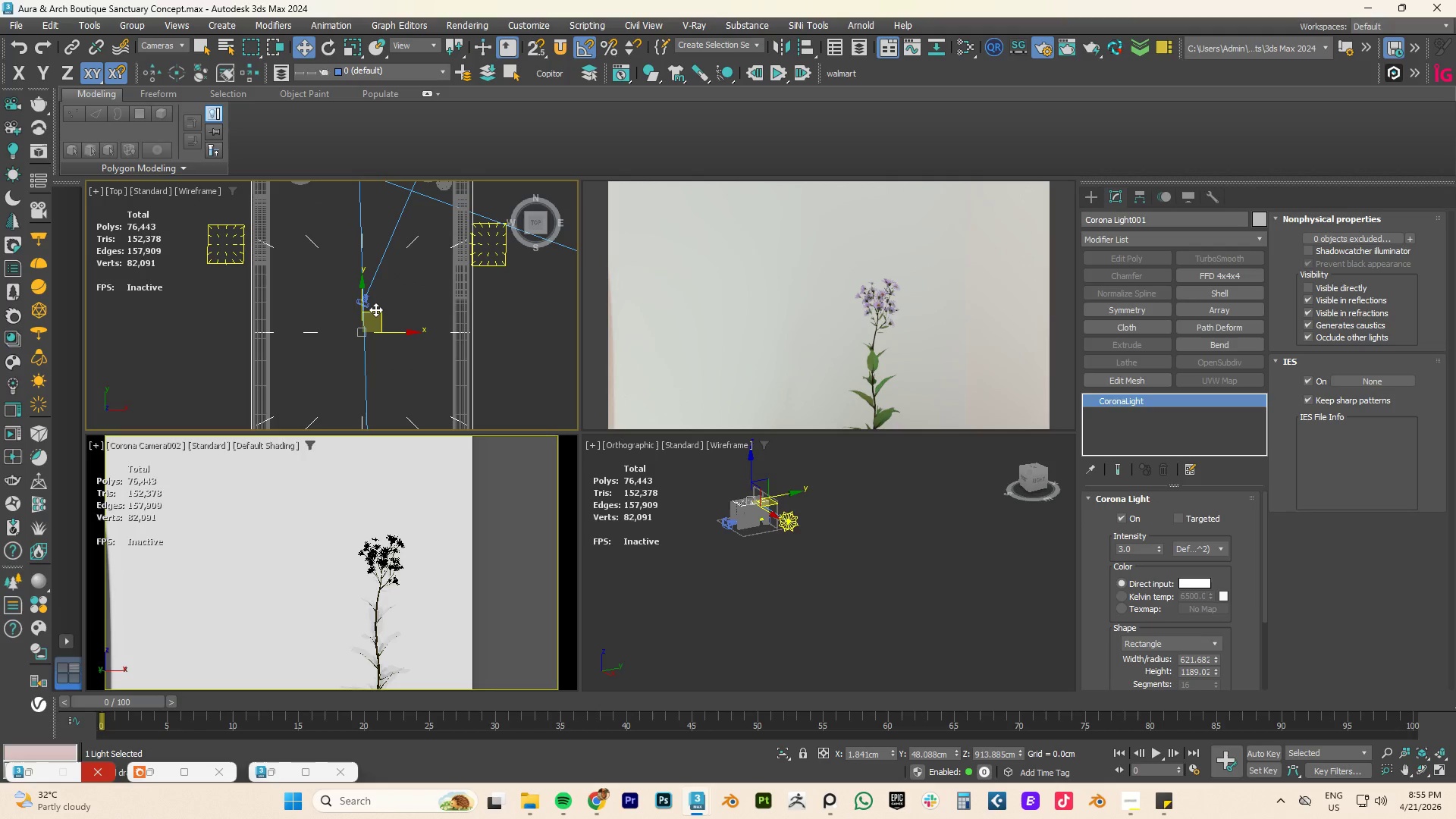 
scroll: coordinate [375, 307], scroll_direction: up, amount: 1.0
 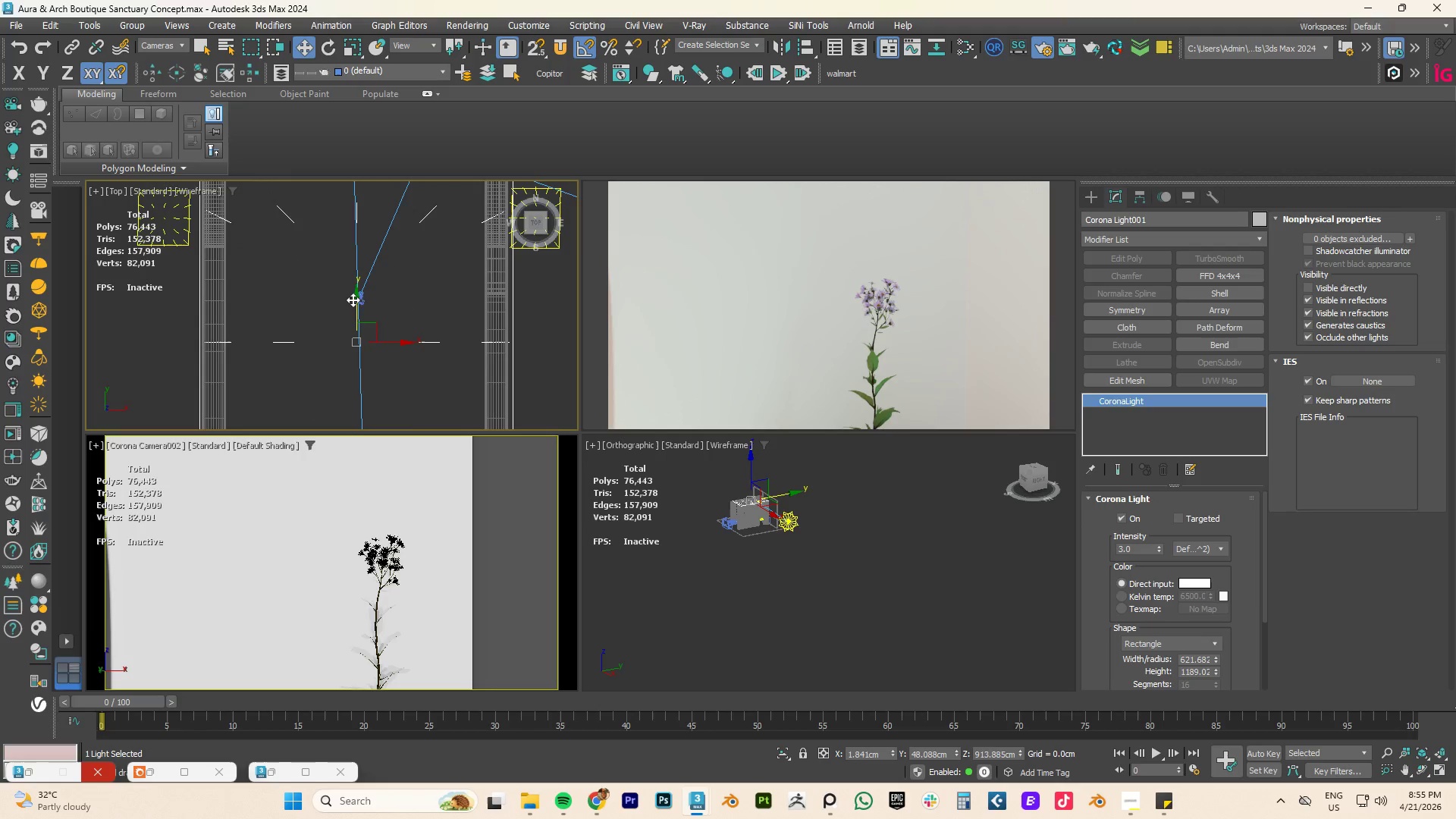 
left_click([353, 296])
 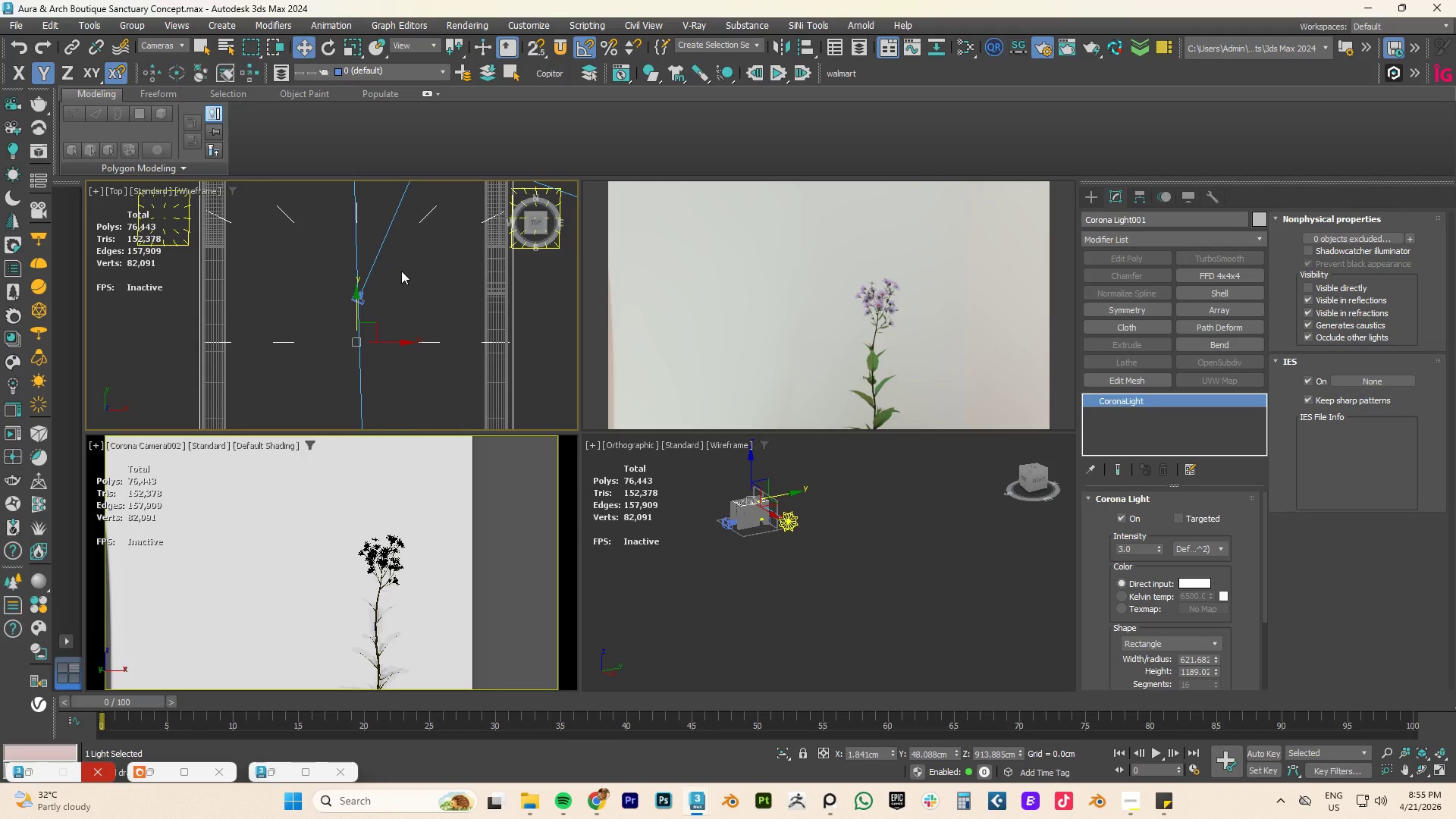 
left_click_drag(start_coordinate=[402, 277], to_coordinate=[305, 328])
 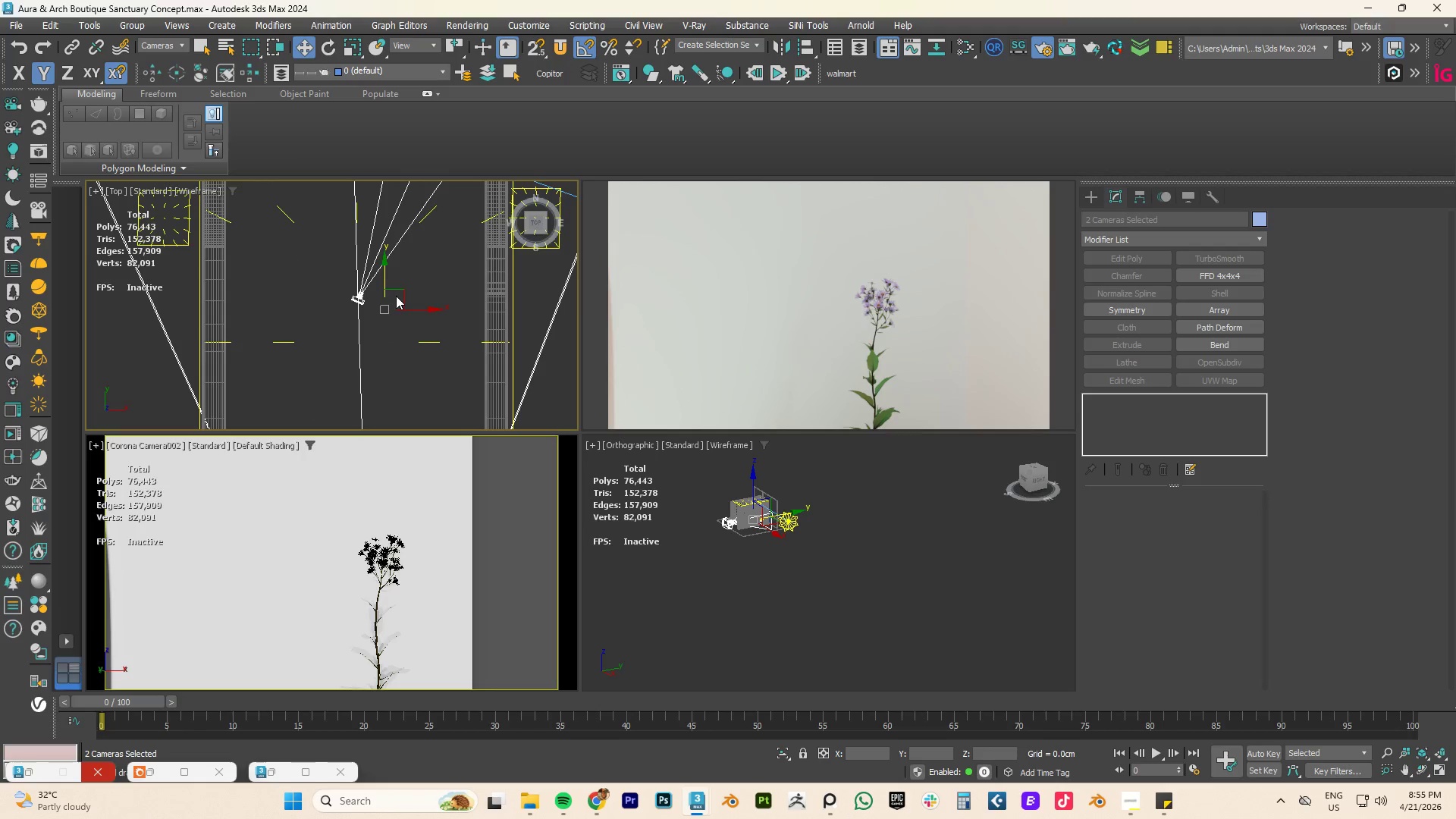 
left_click_drag(start_coordinate=[400, 290], to_coordinate=[384, 307])
 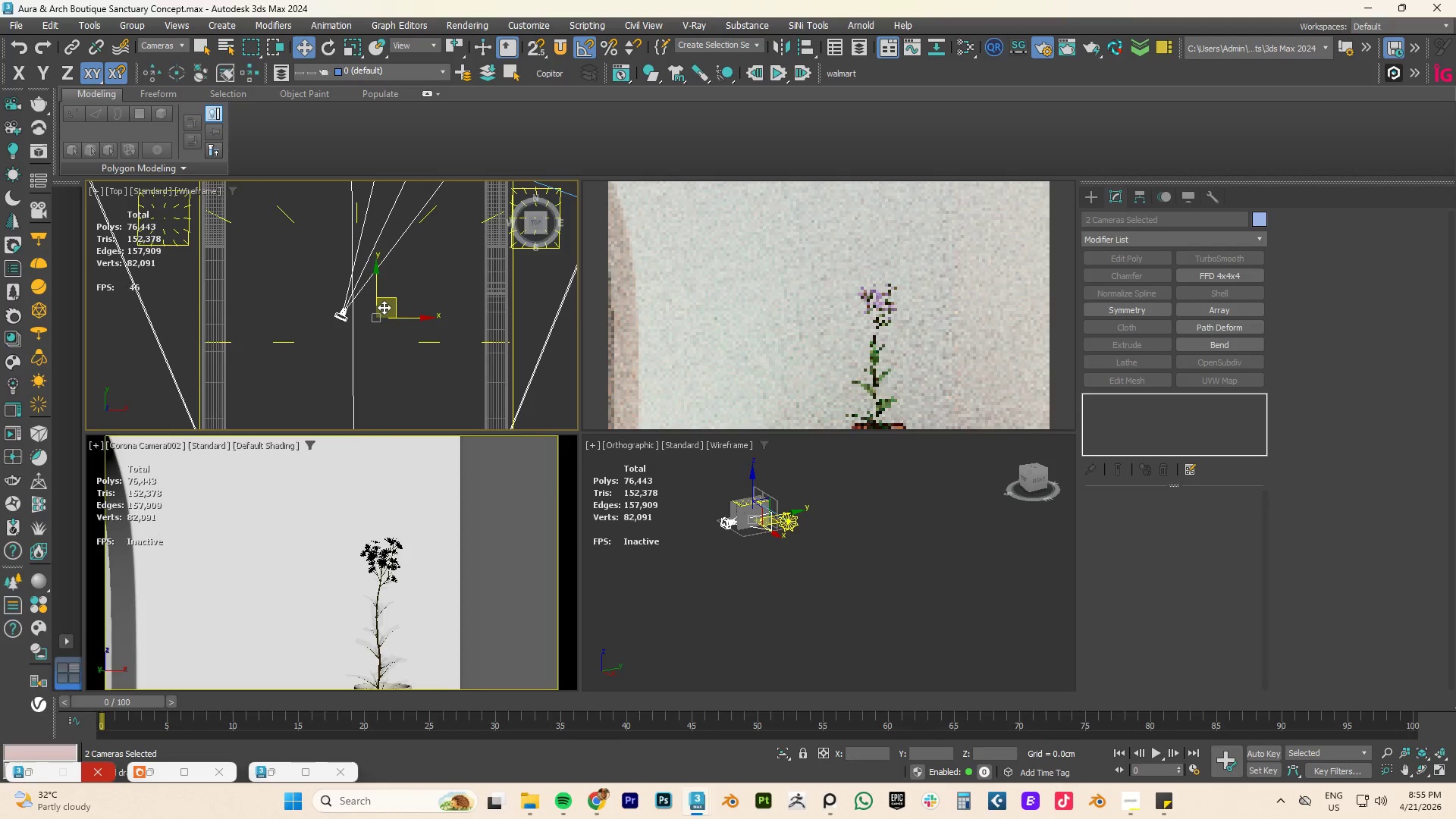 
key(Z)
 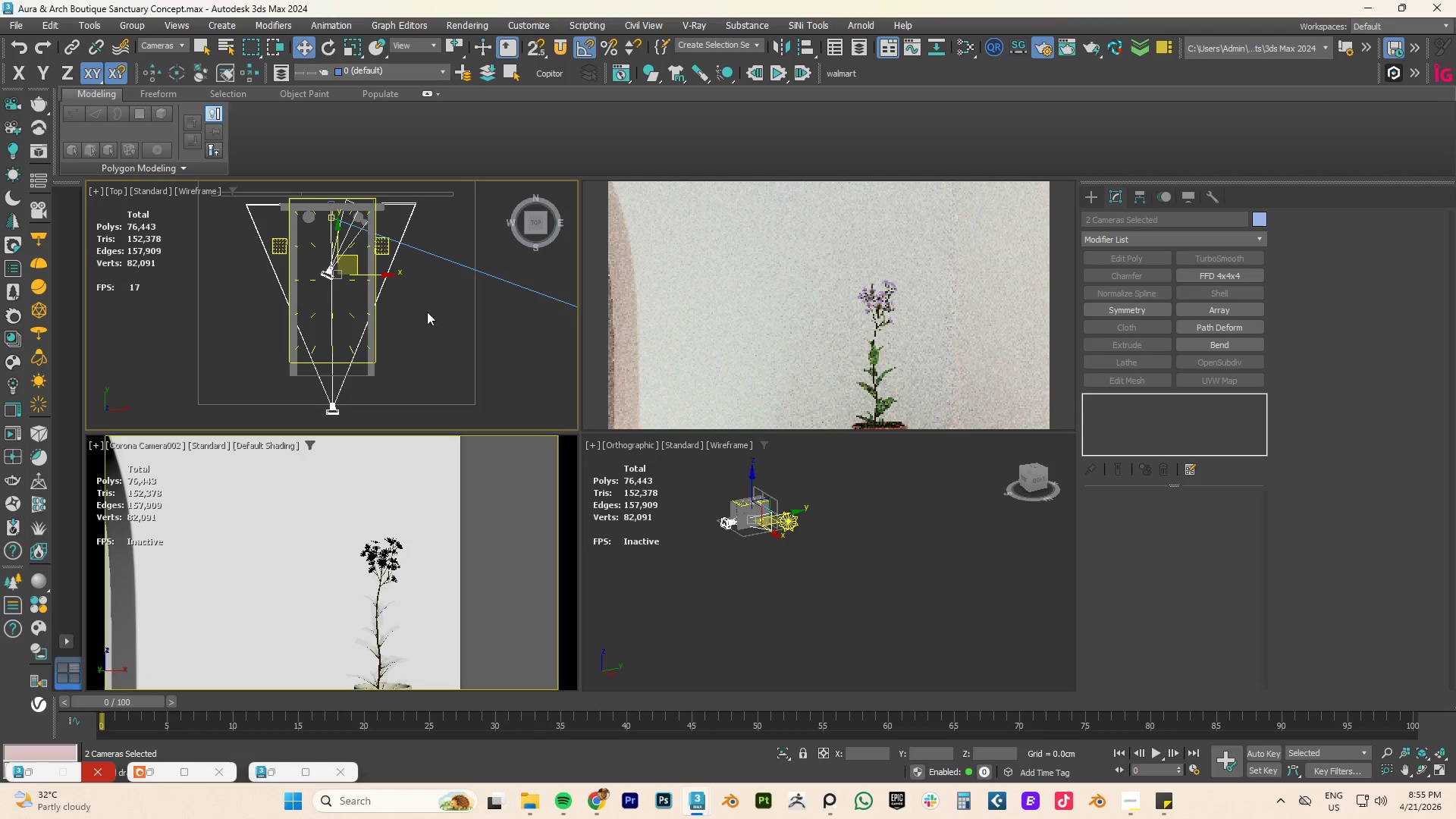 
left_click([427, 312])
 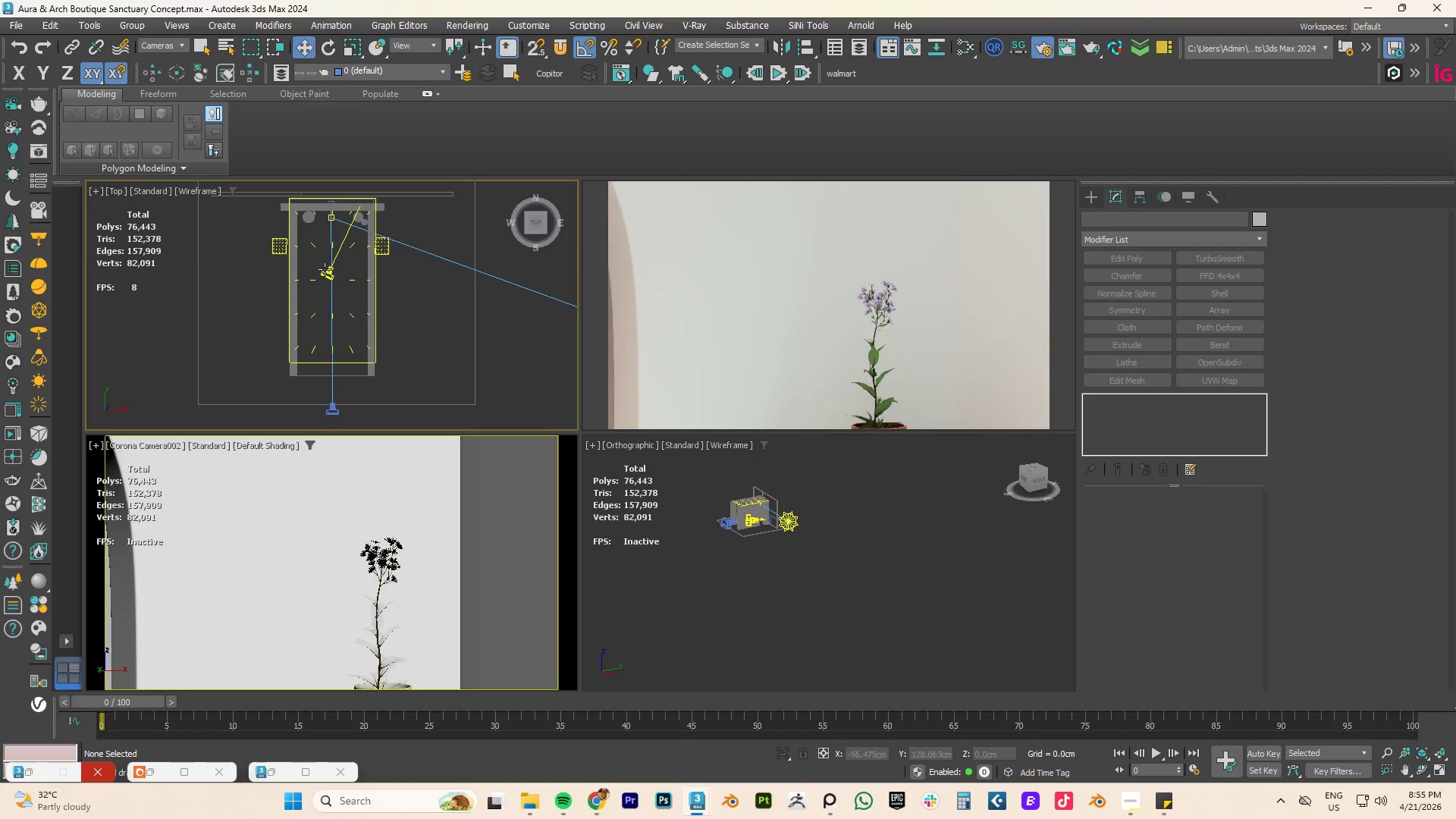 
left_click([329, 278])
 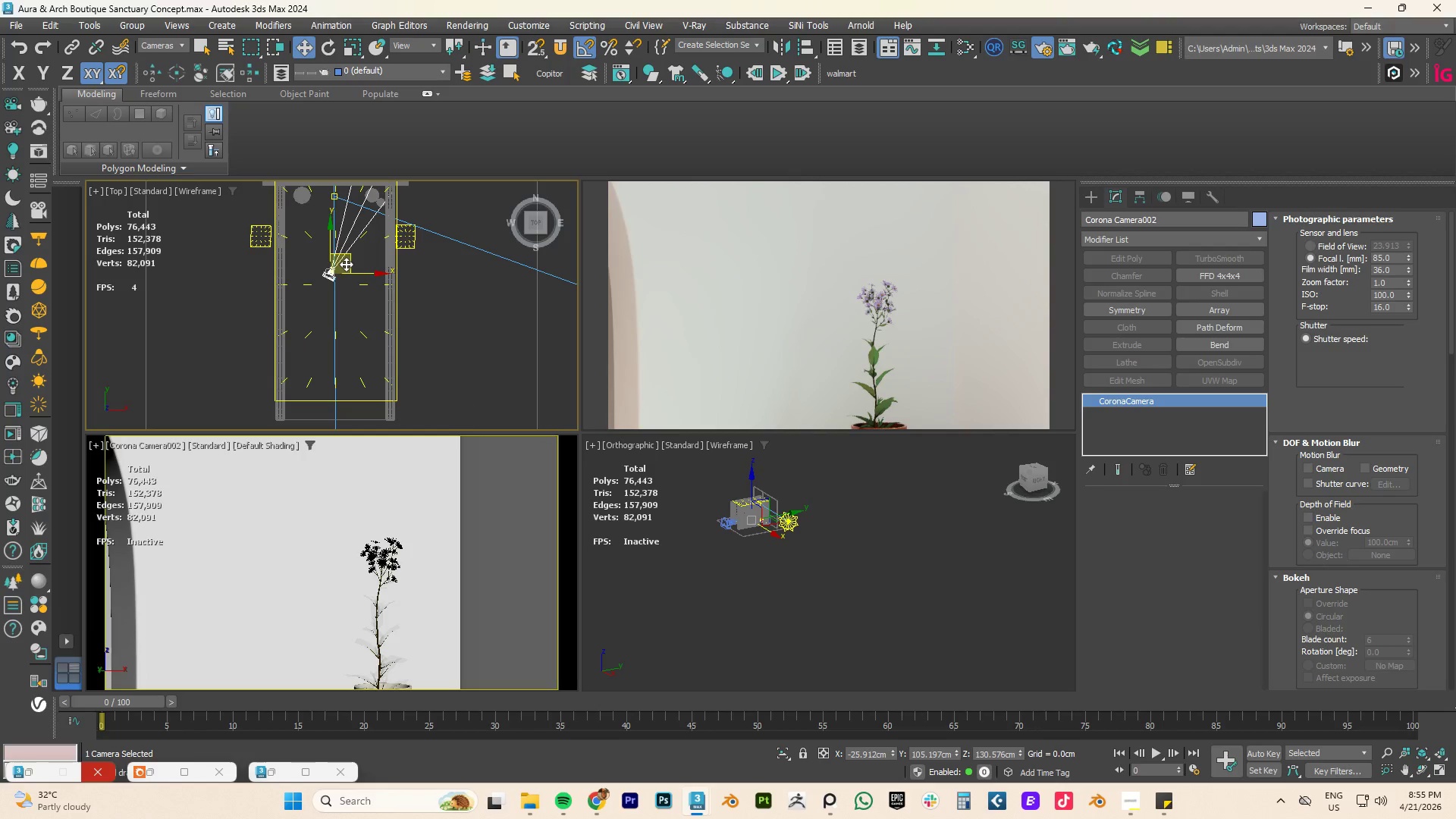 
scroll: coordinate [325, 269], scroll_direction: up, amount: 1.0
 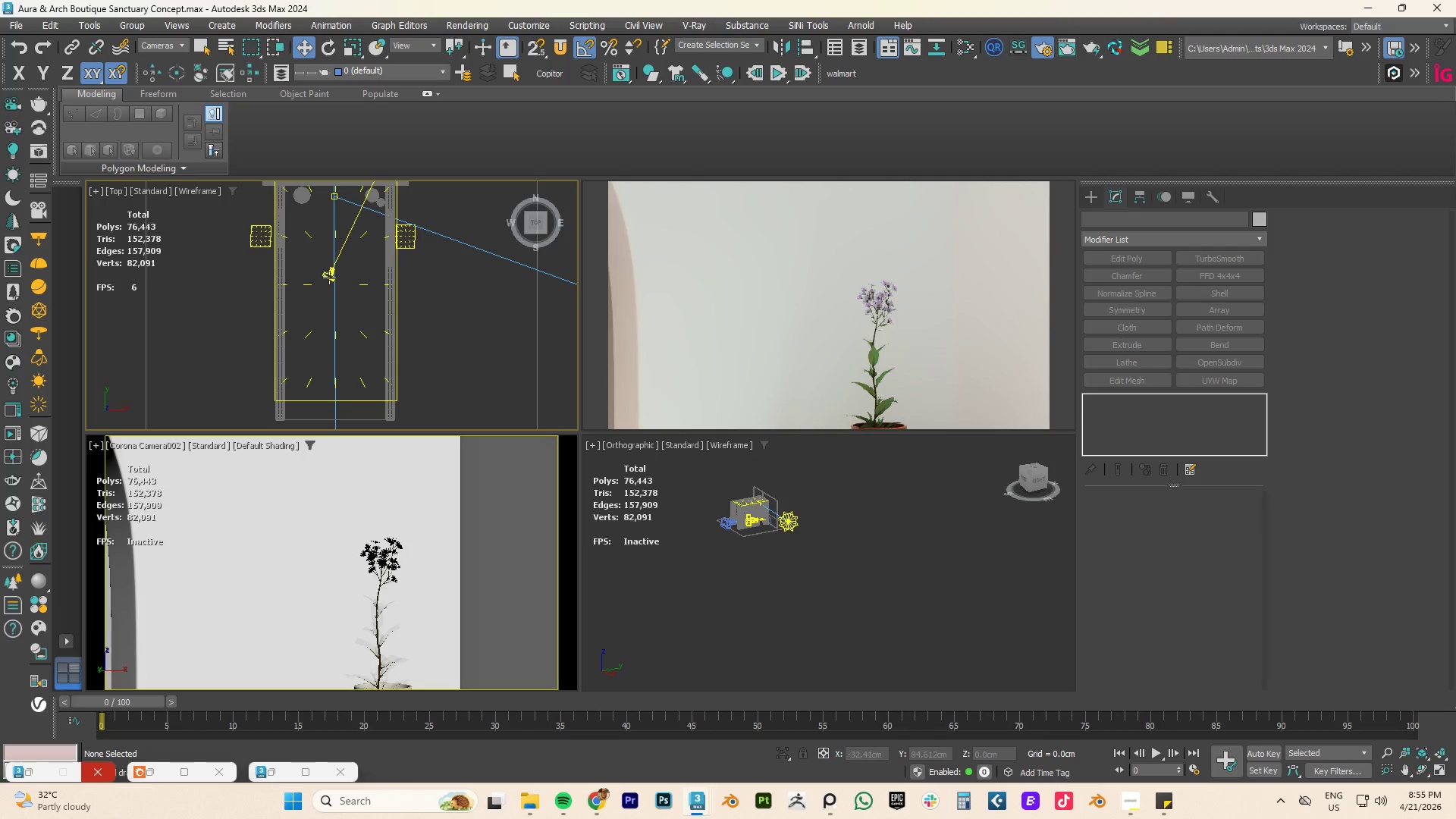 
left_click_drag(start_coordinate=[347, 259], to_coordinate=[314, 318])
 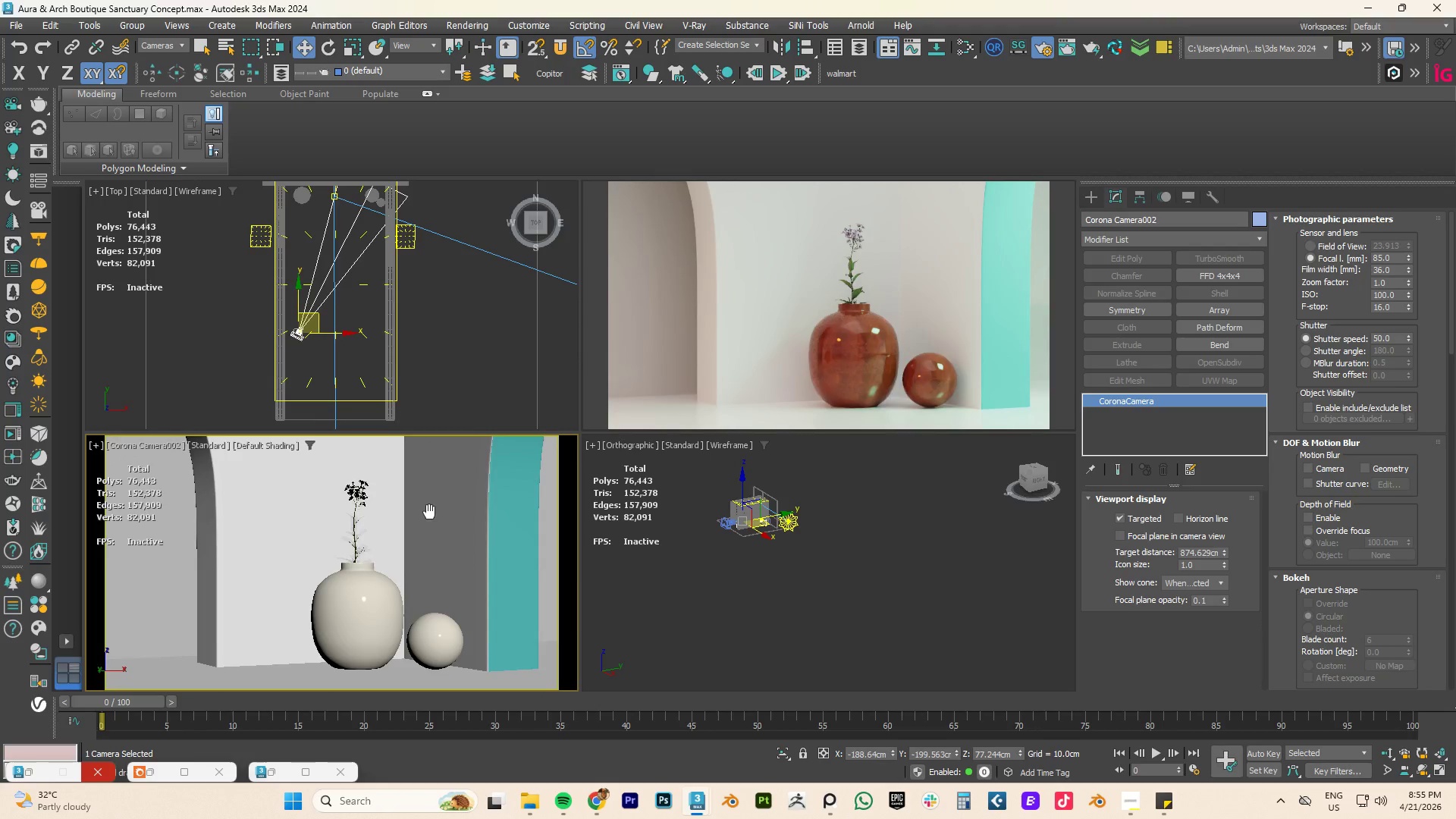 
wait(5.73)
 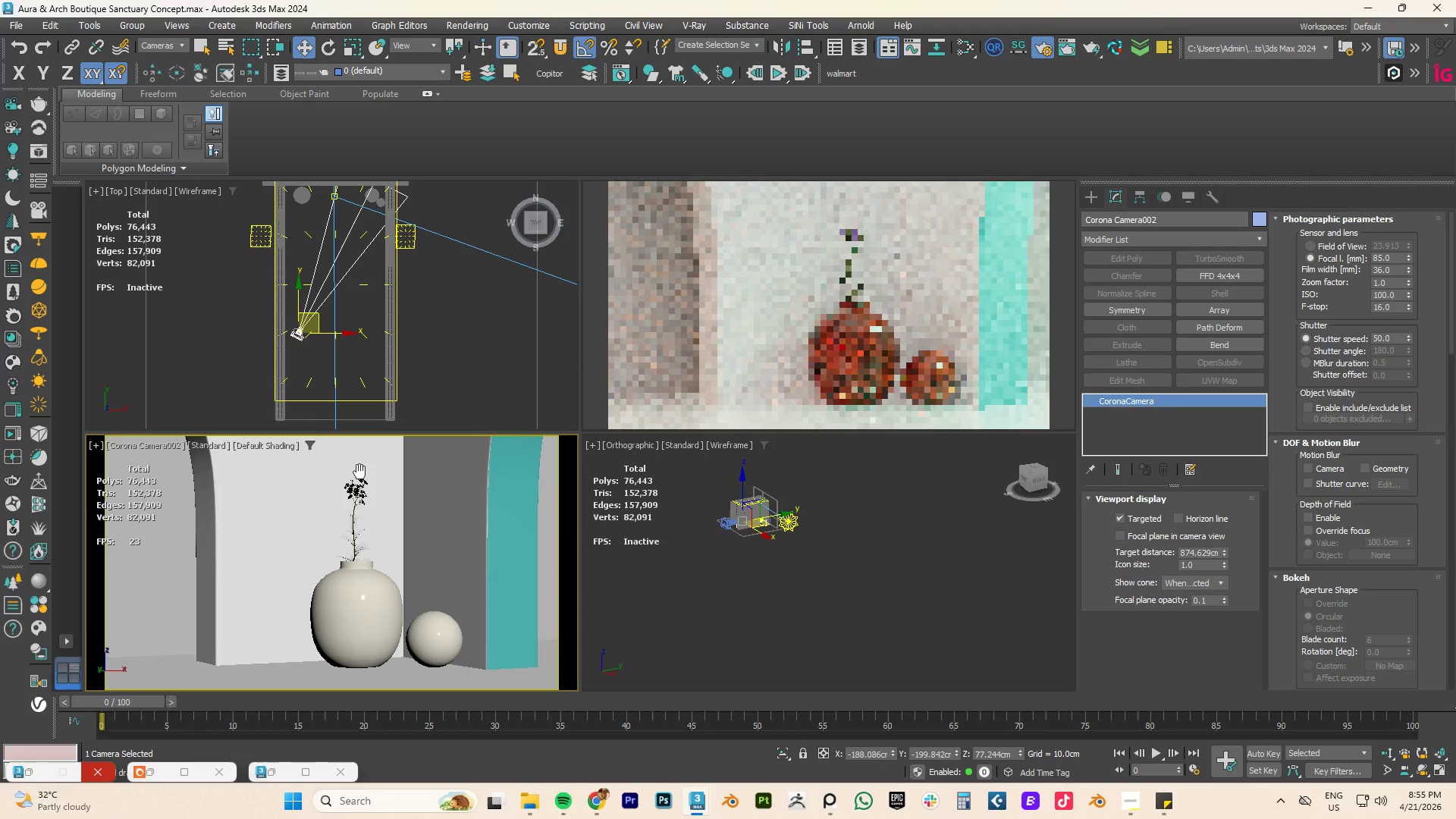 
key(M)
 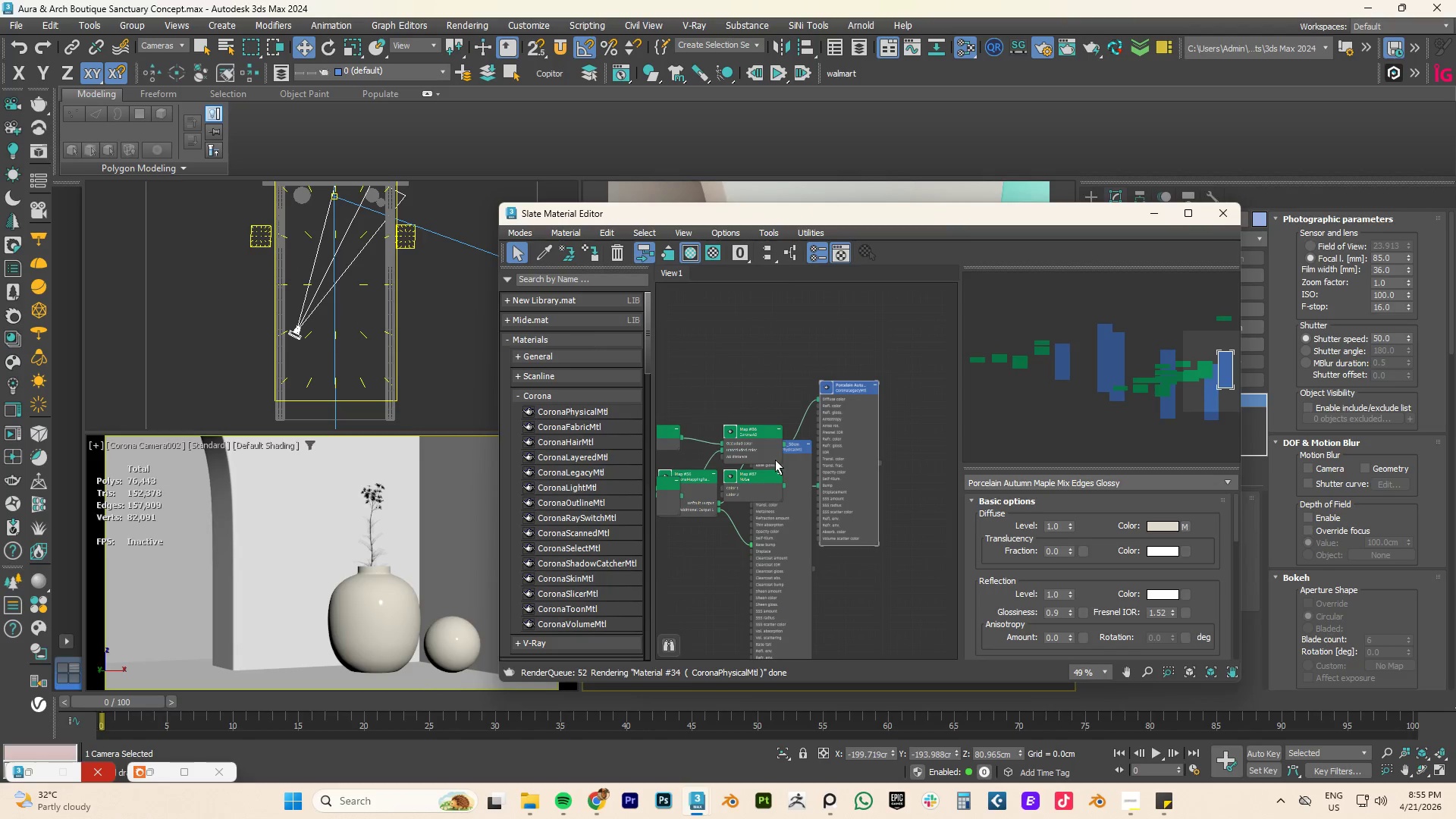 
scroll: coordinate [797, 447], scroll_direction: down, amount: 2.0
 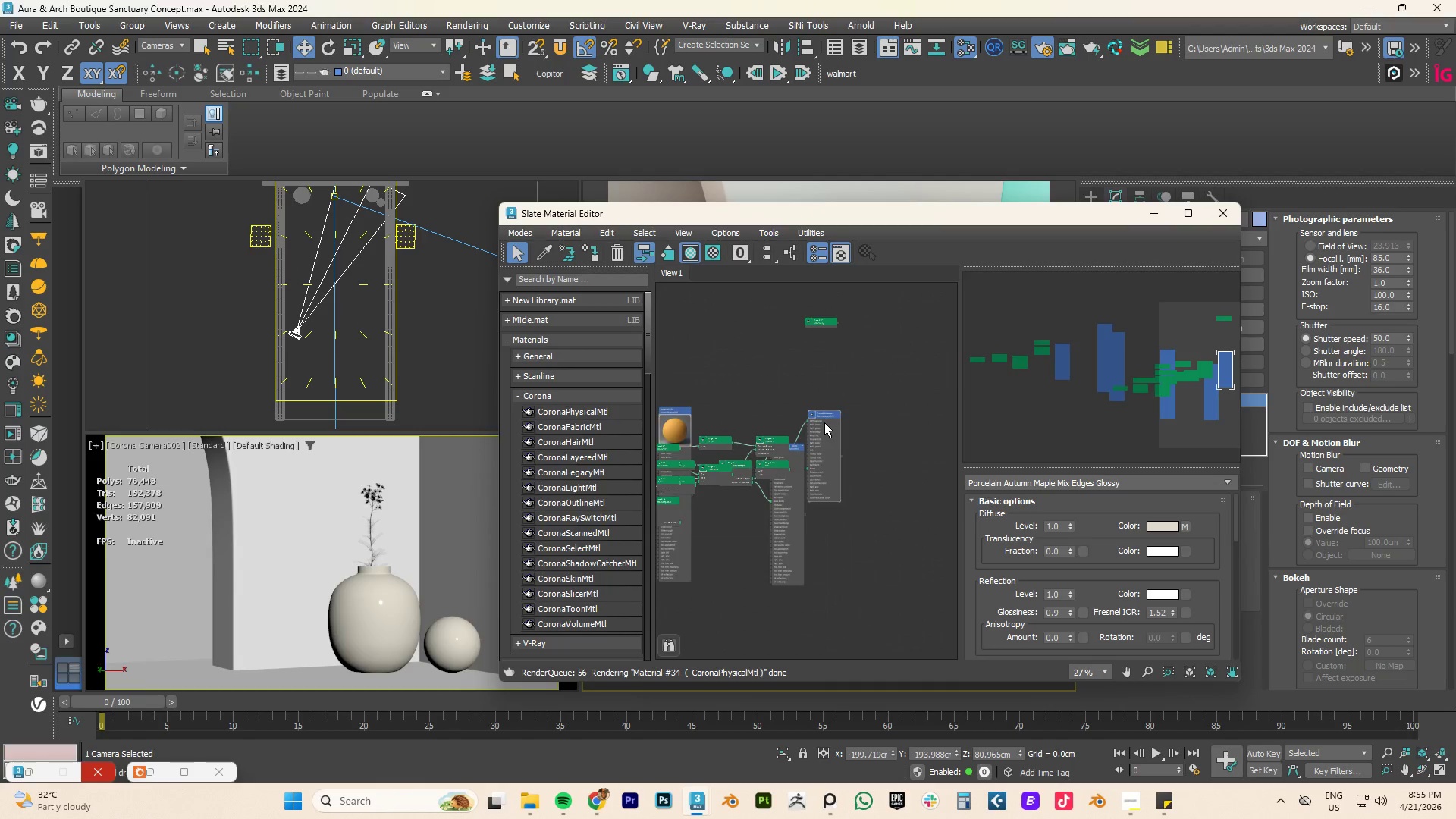 
scroll: coordinate [810, 404], scroll_direction: up, amount: 9.0
 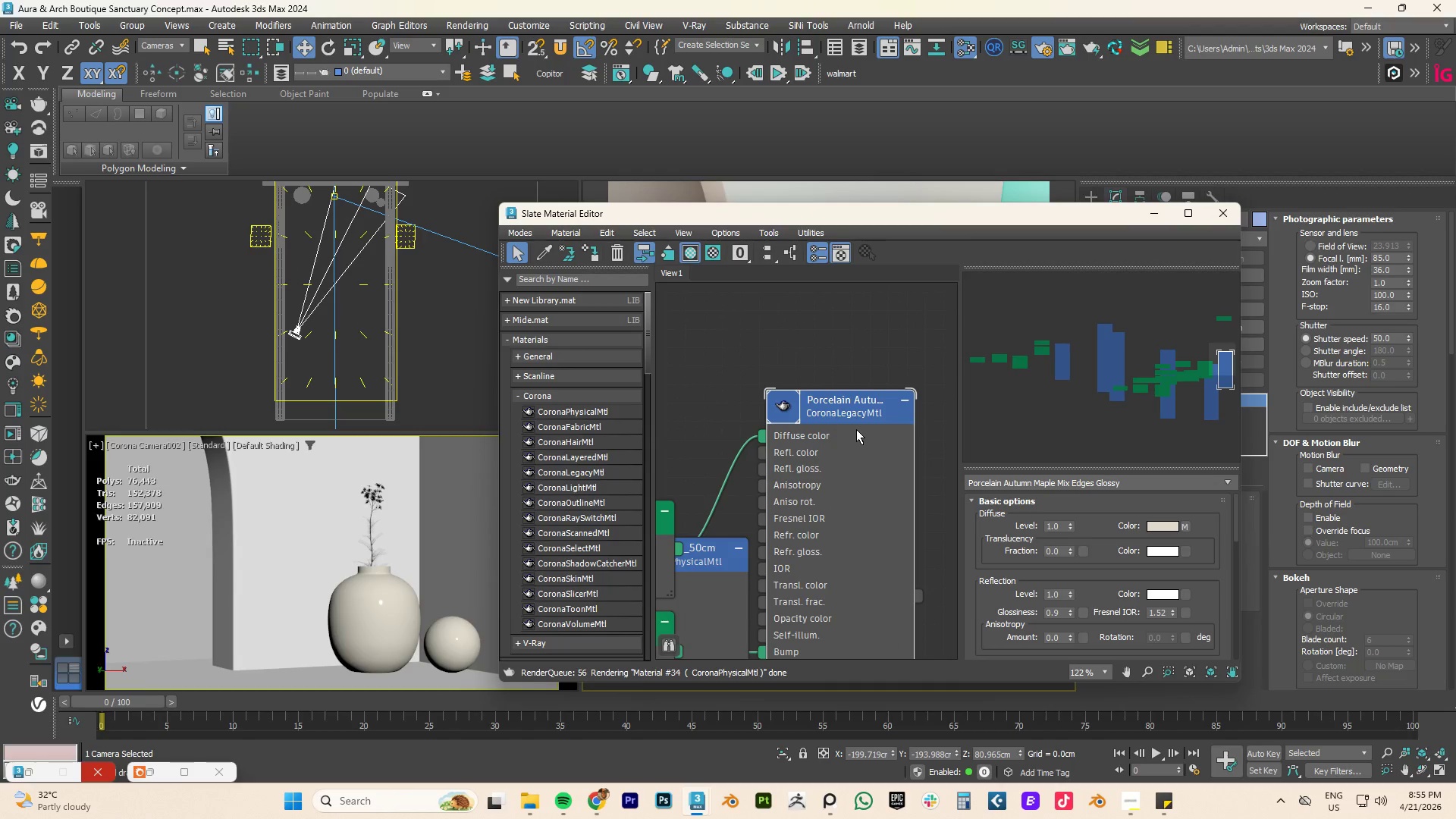 
left_click([845, 410])
 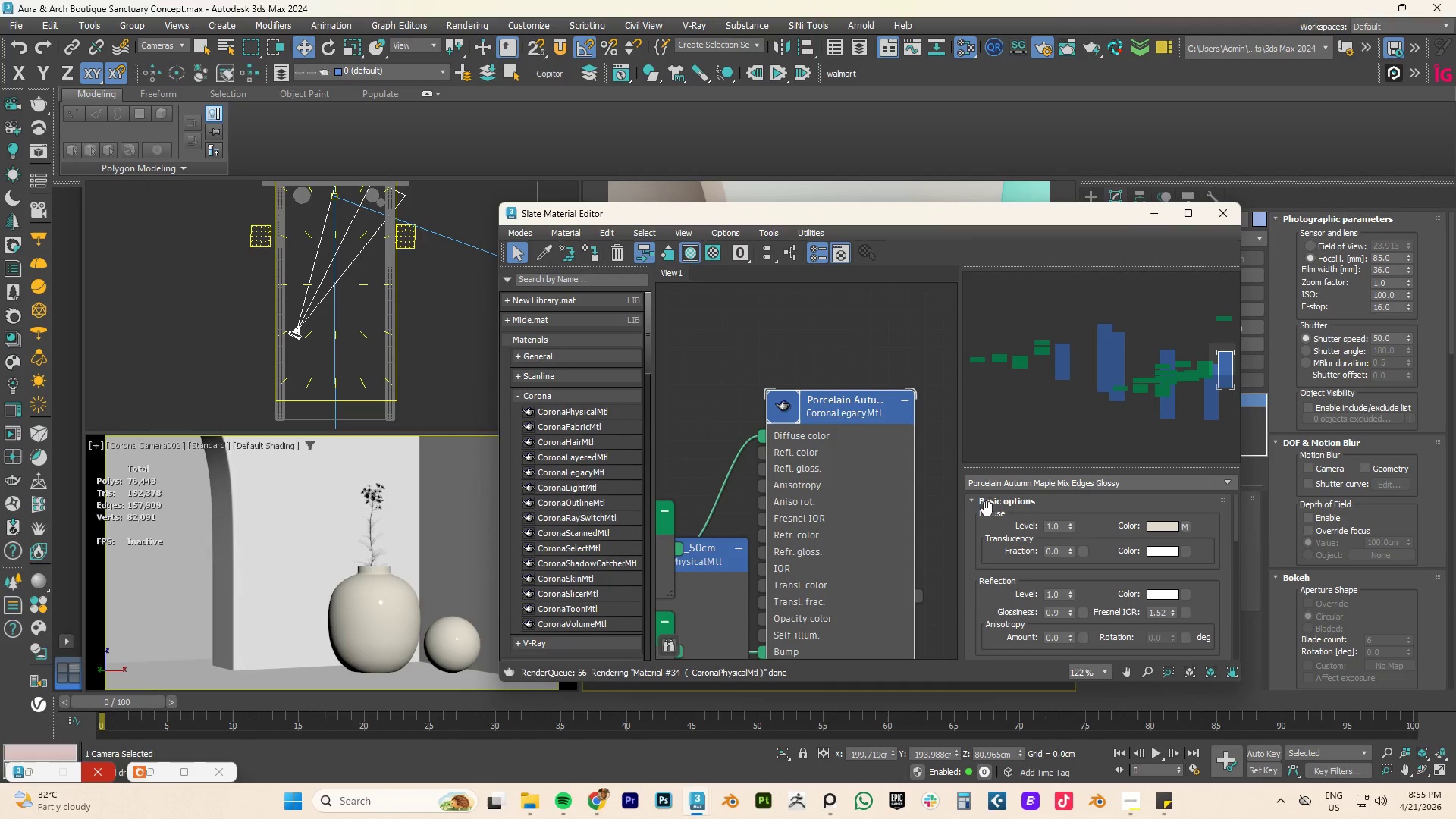 
left_click([832, 408])
 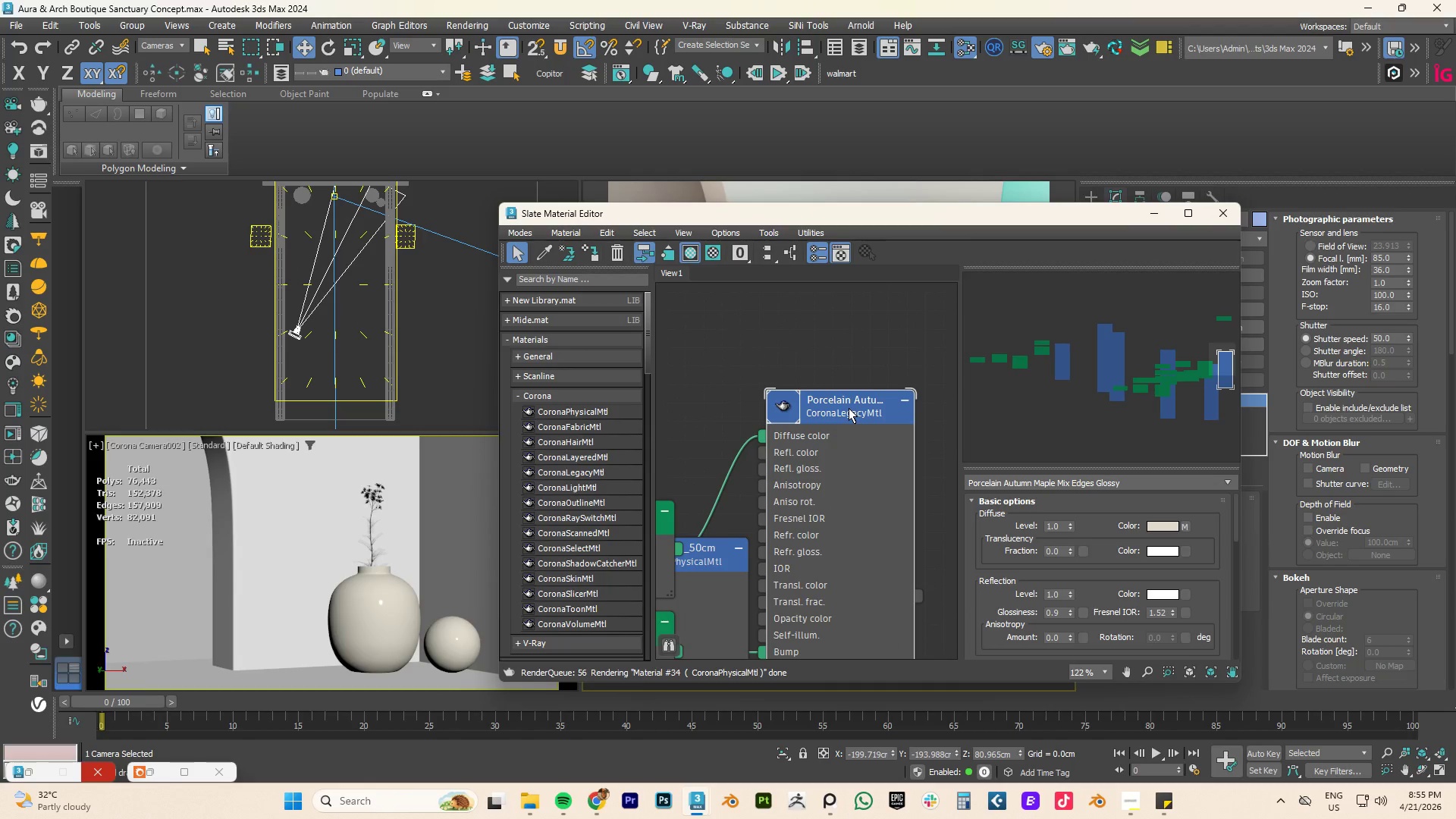 
wait(5.33)
 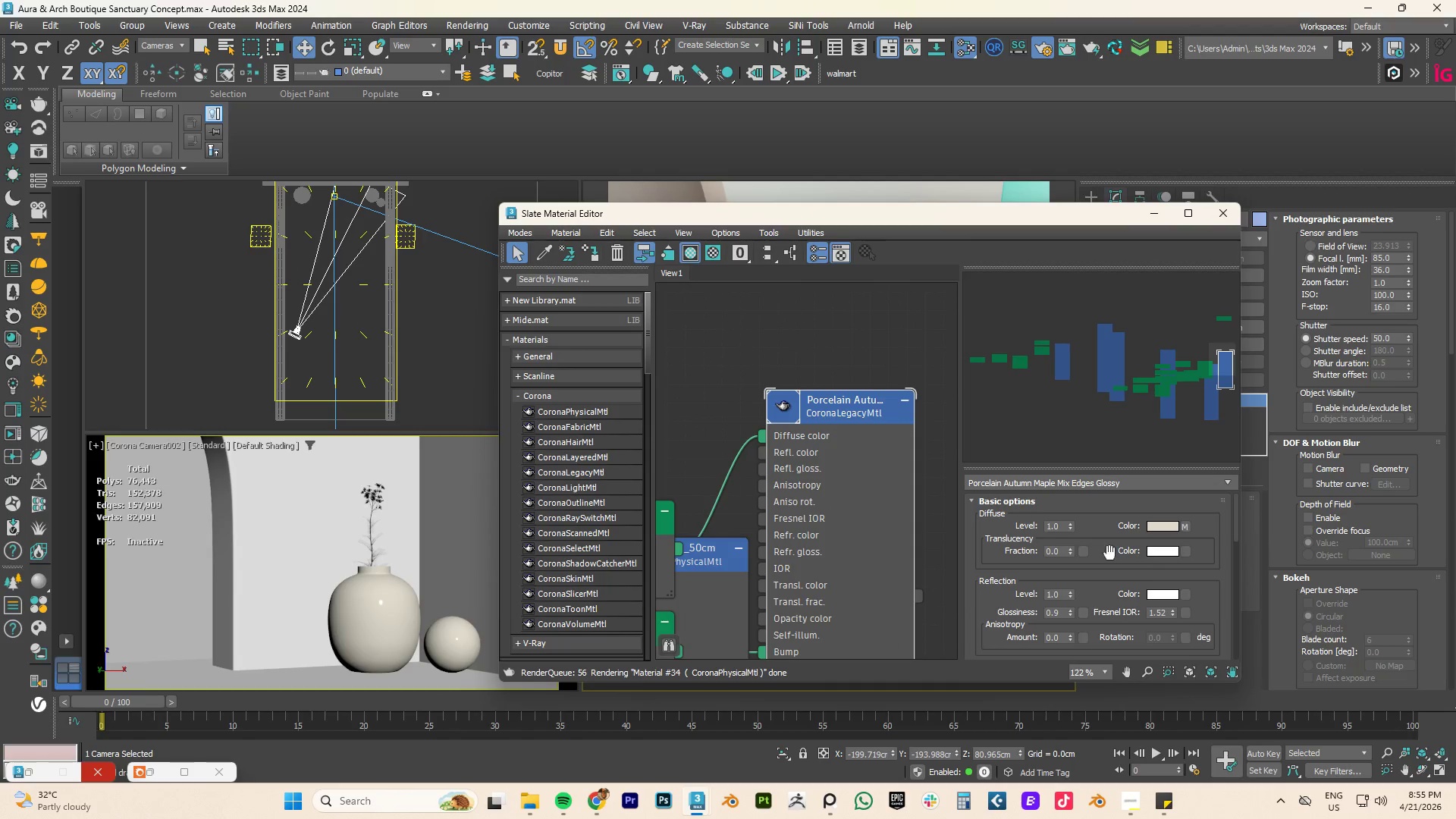 
key(Control+A)
 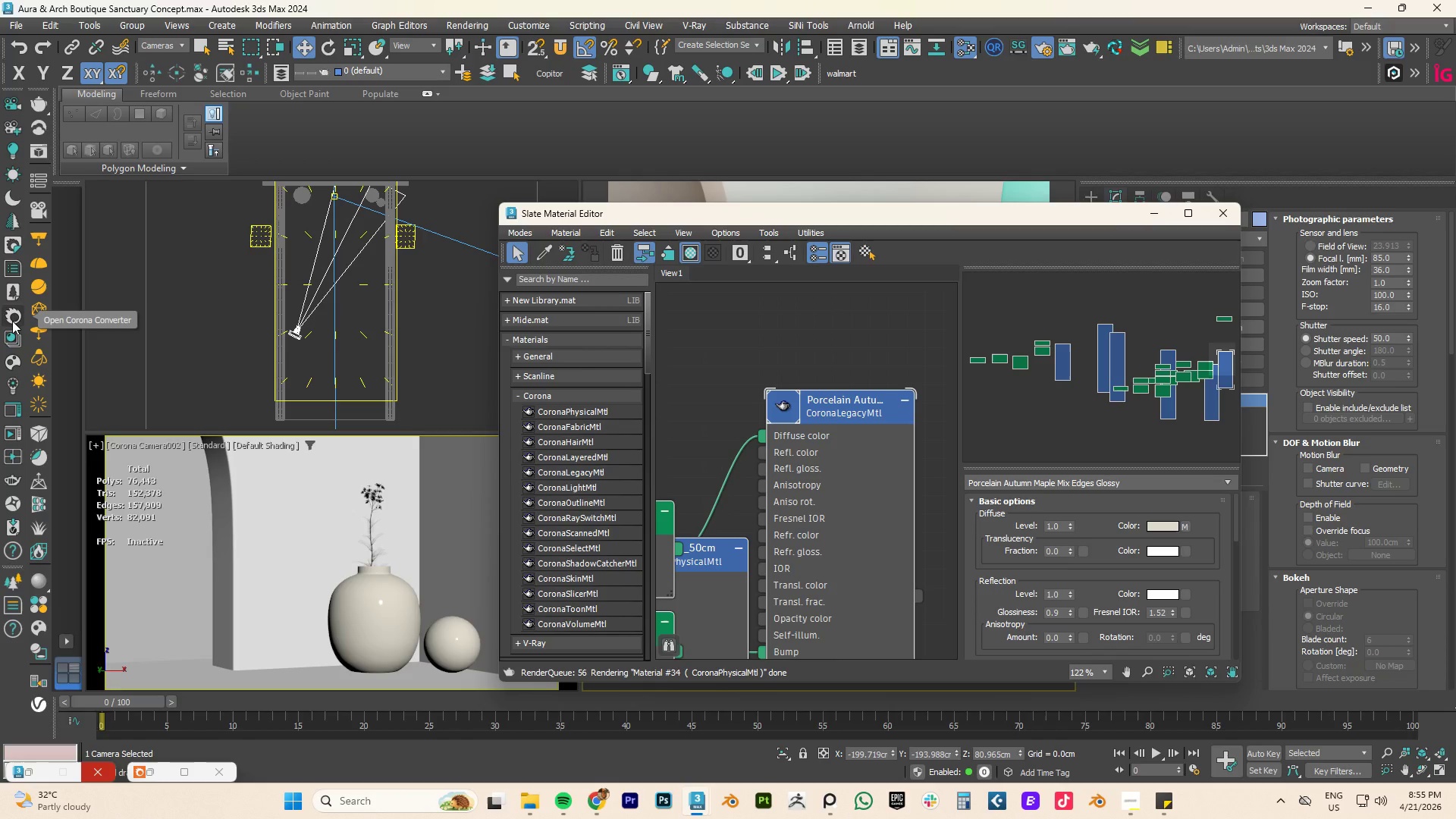 
left_click([14, 318])
 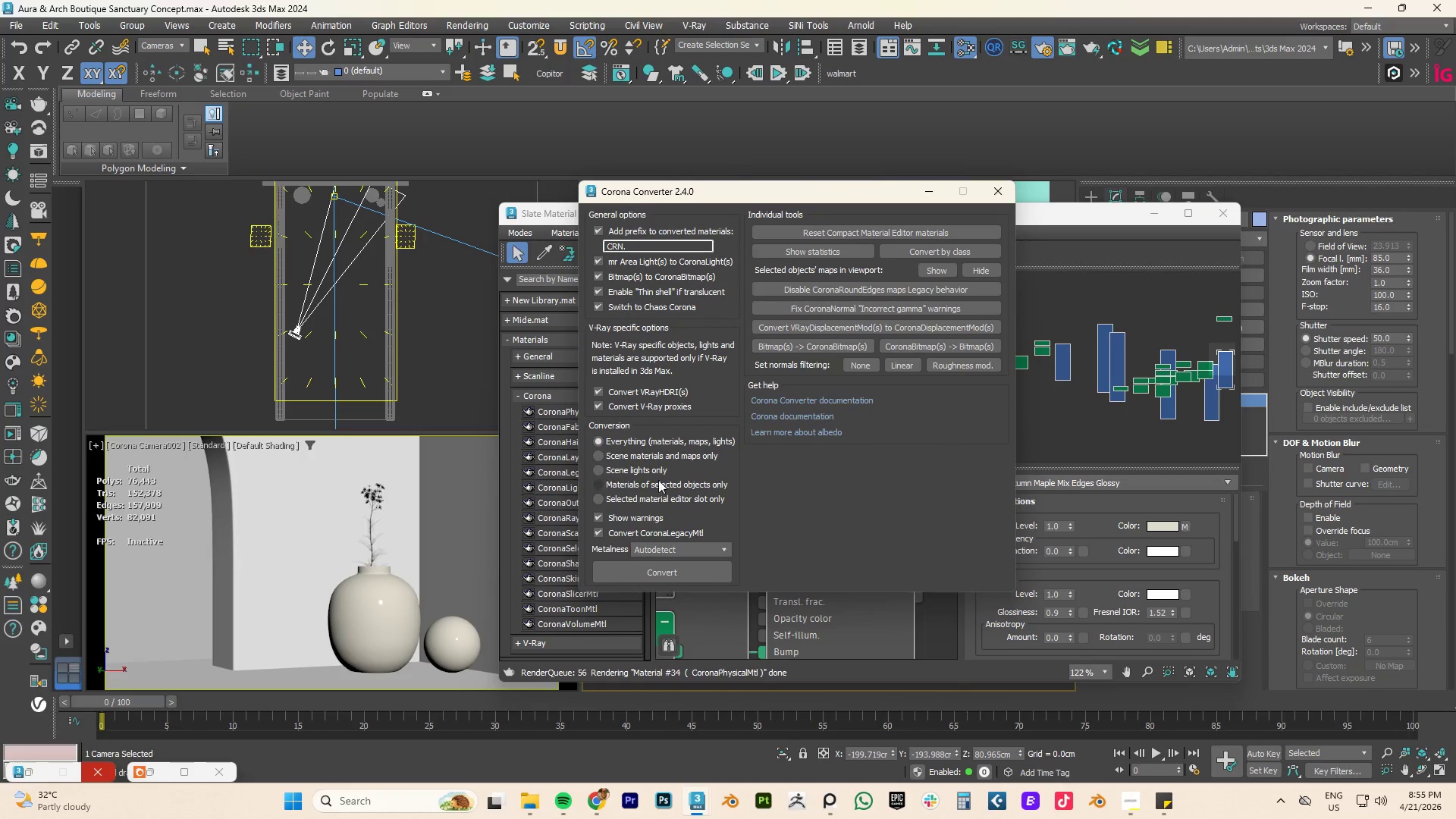 
left_click([638, 485])
 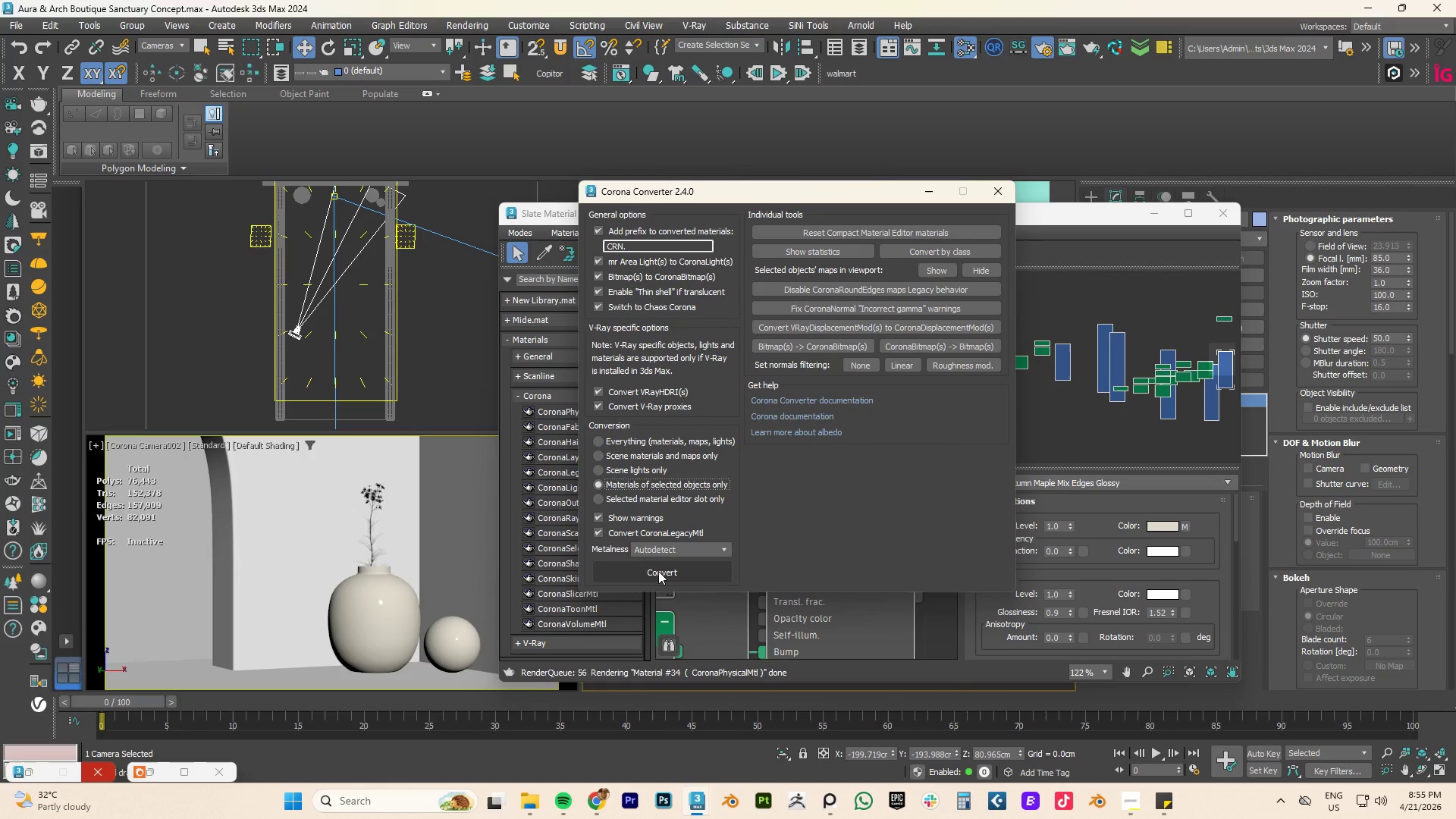 
left_click([660, 571])
 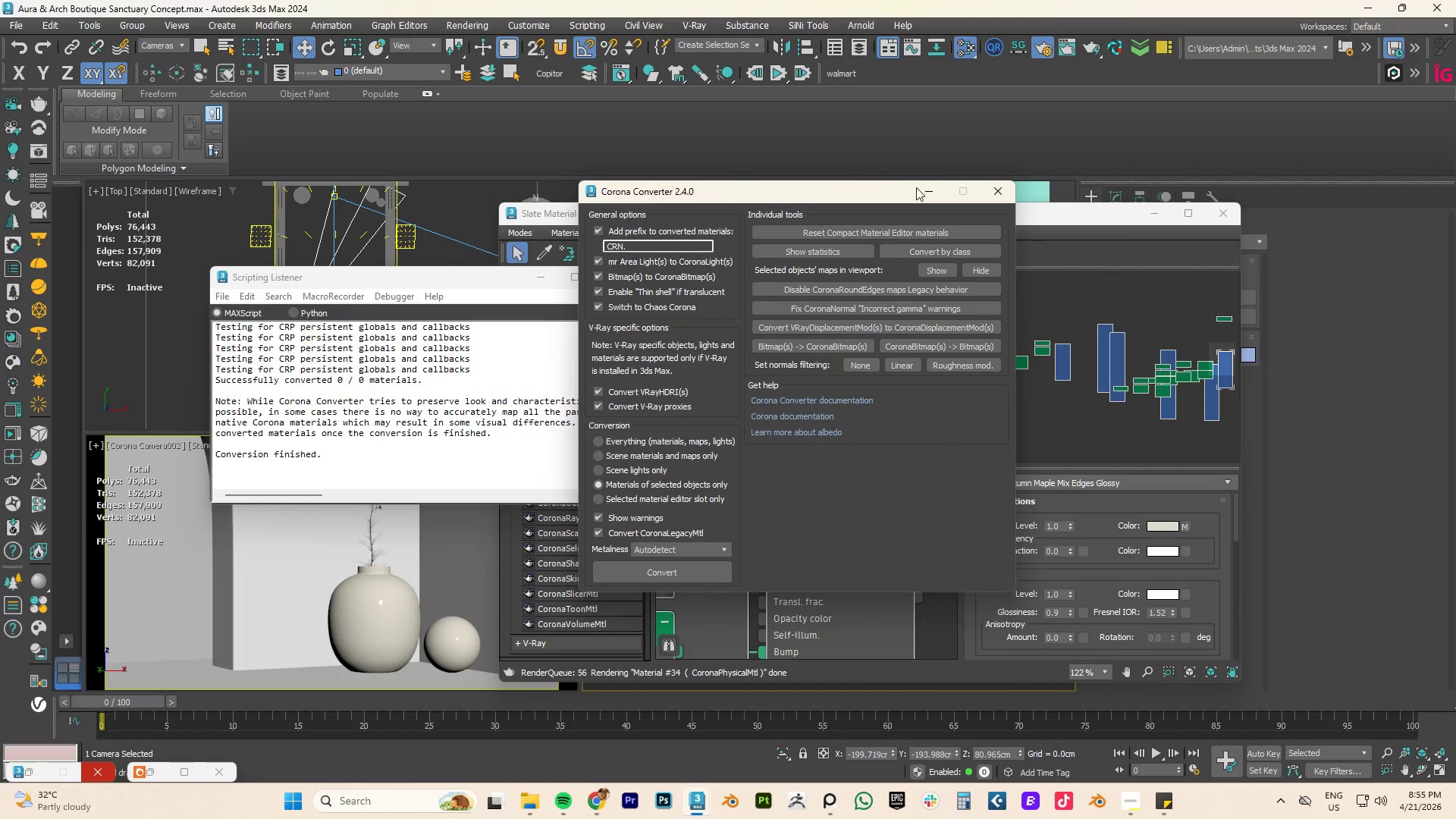 
left_click([991, 190])
 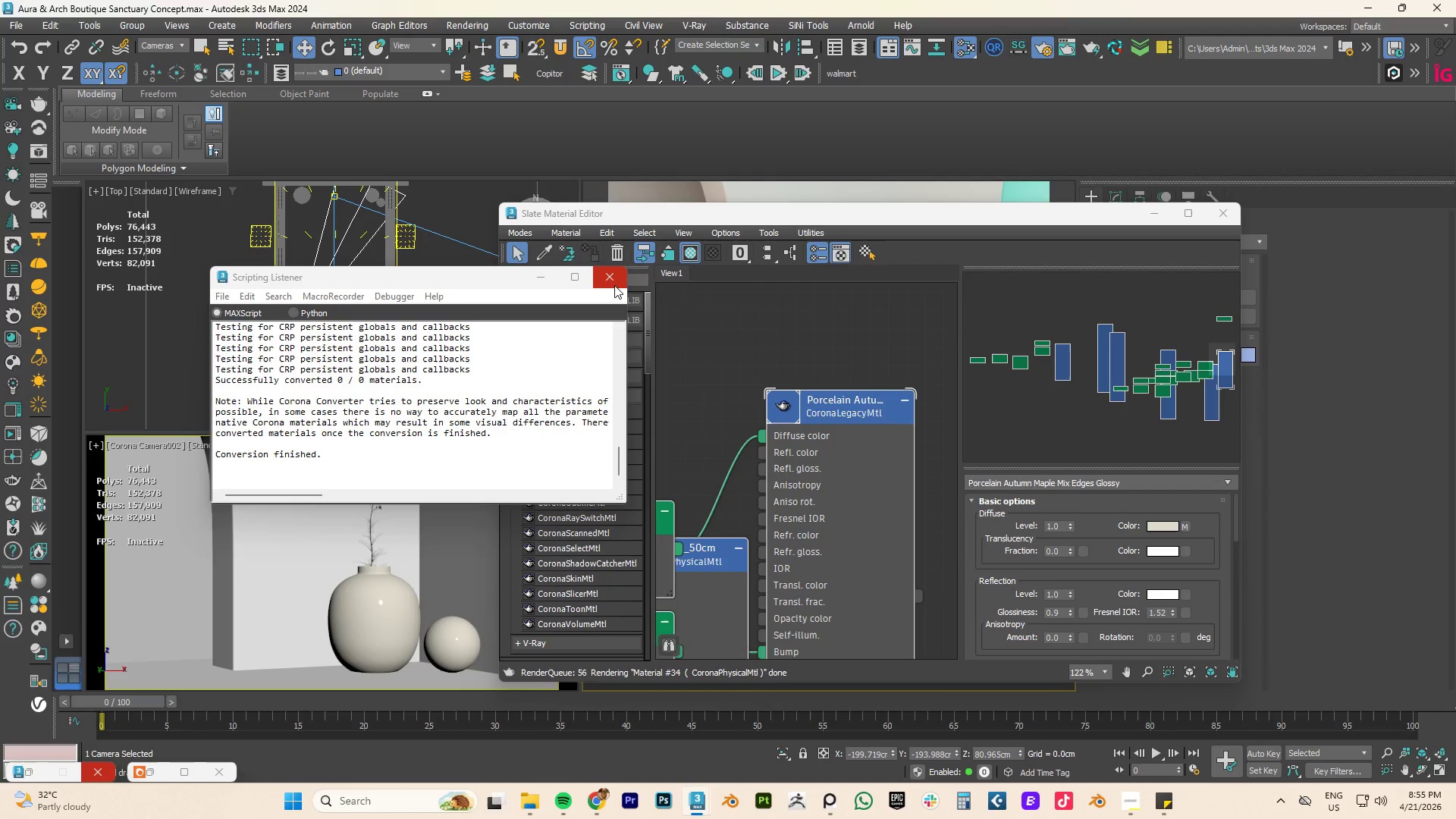 
left_click([615, 281])
 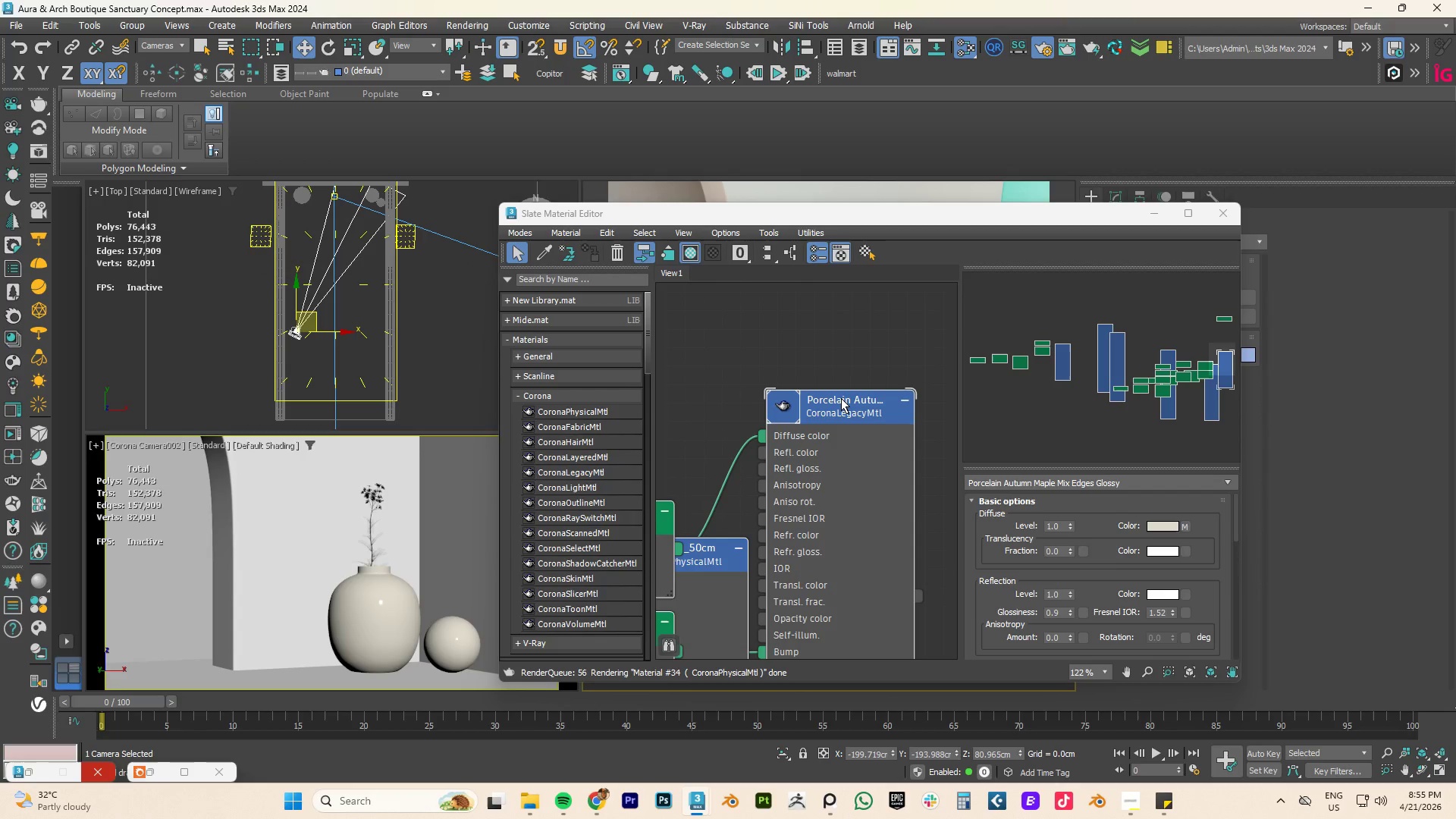 
left_click([839, 398])
 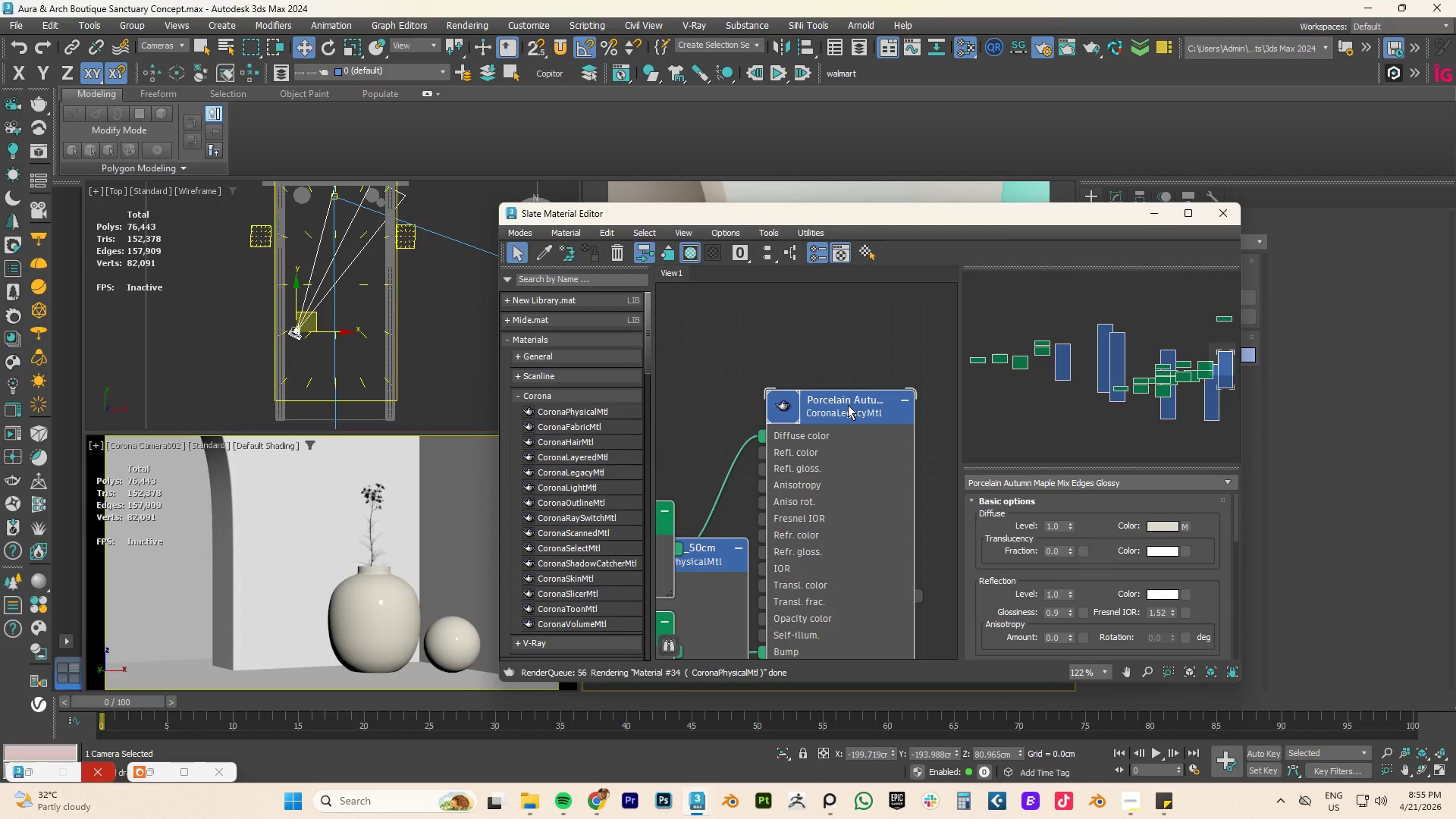 
scroll: coordinate [863, 439], scroll_direction: down, amount: 3.0
 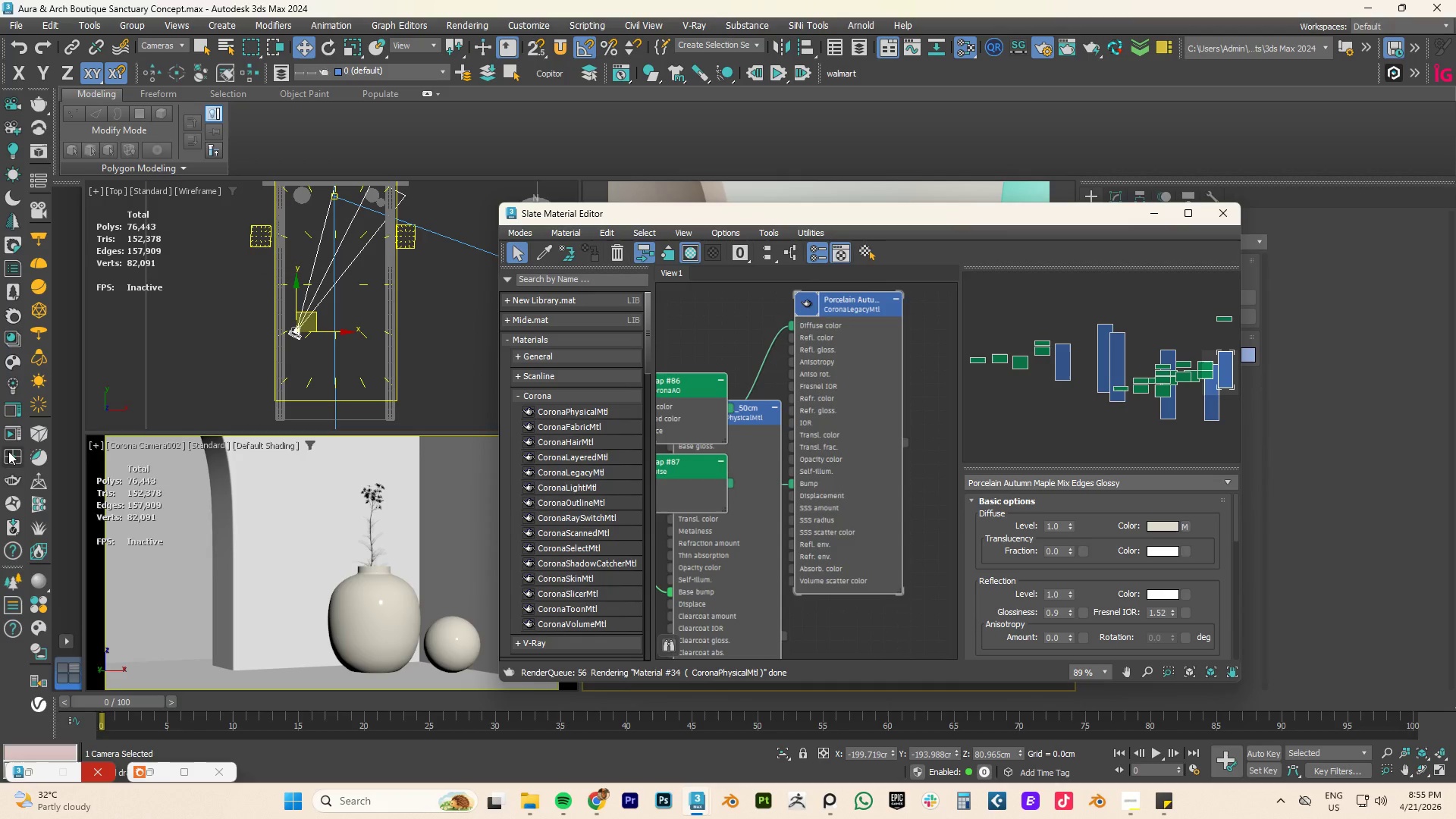 
key(Control+A)
 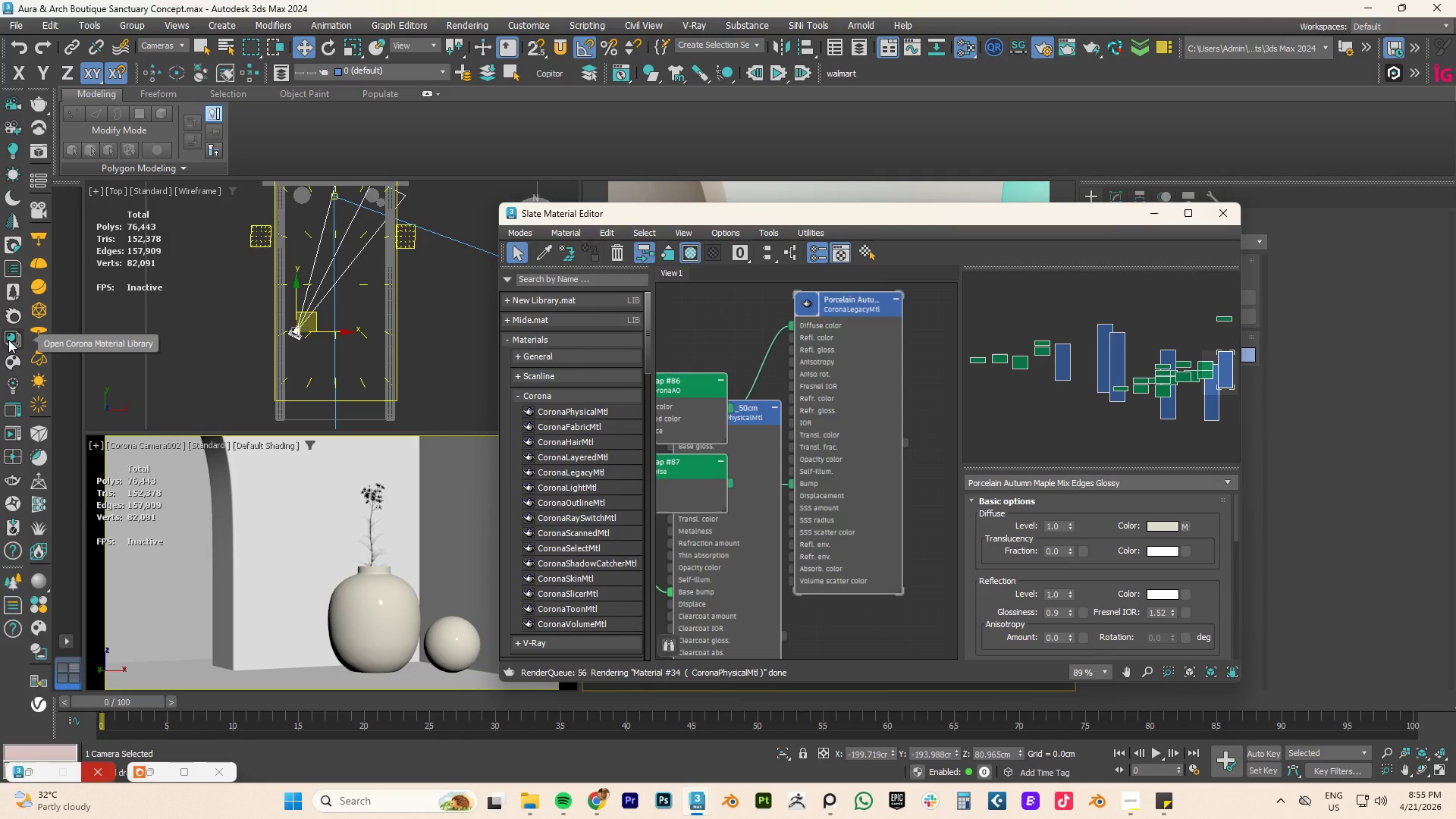 
left_click([12, 317])
 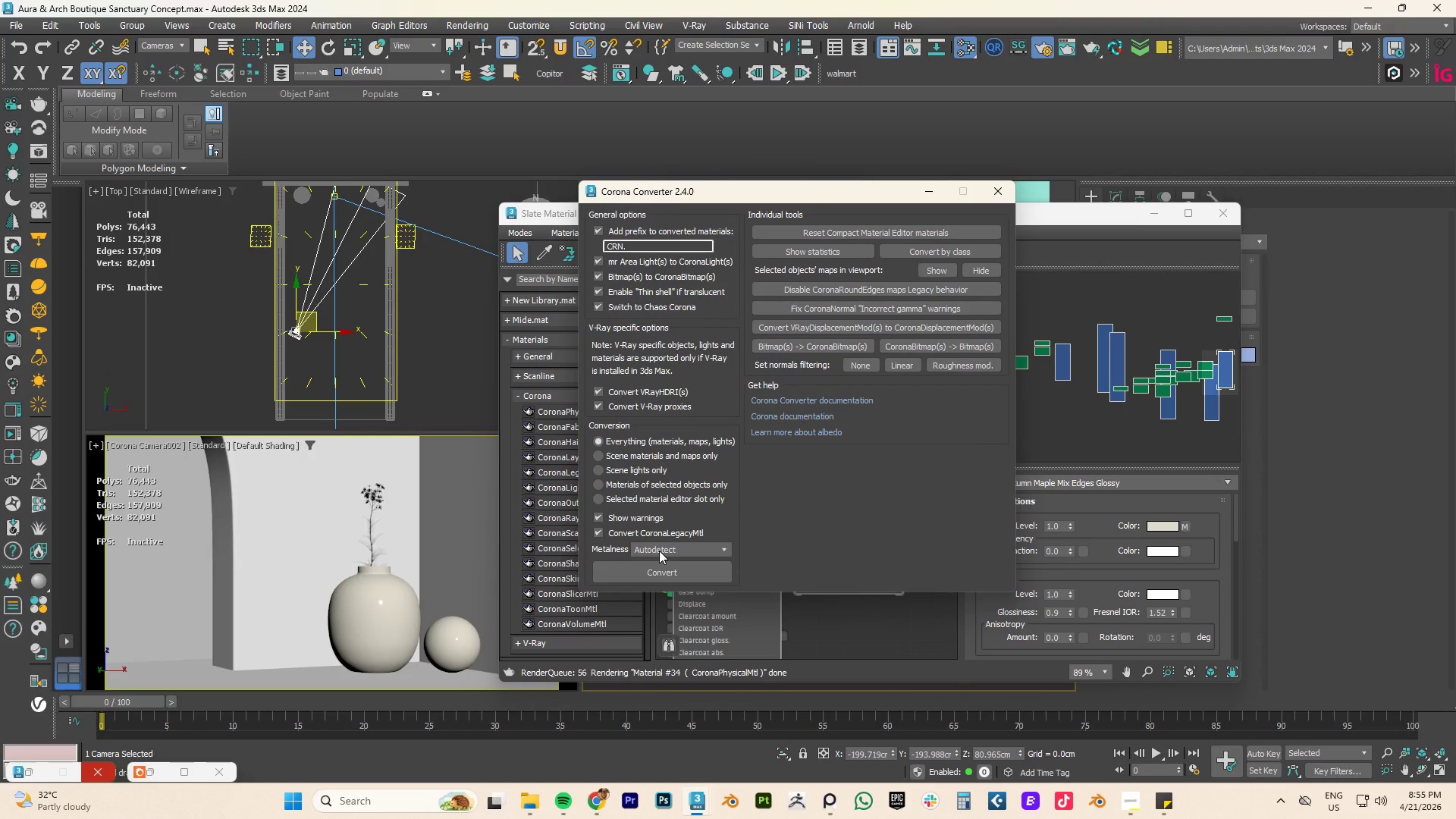 
mouse_move([645, 532])
 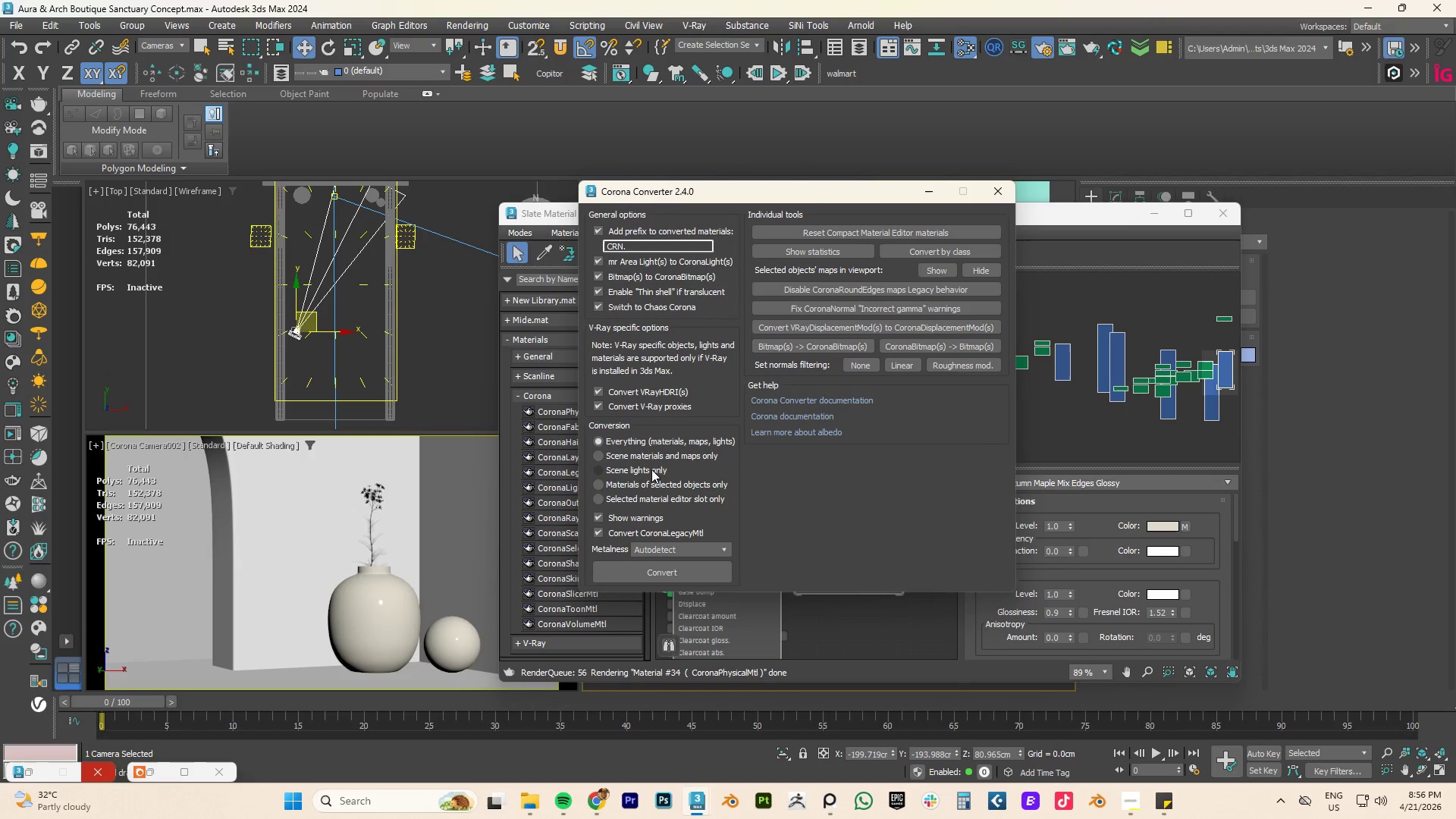 
left_click([642, 482])
 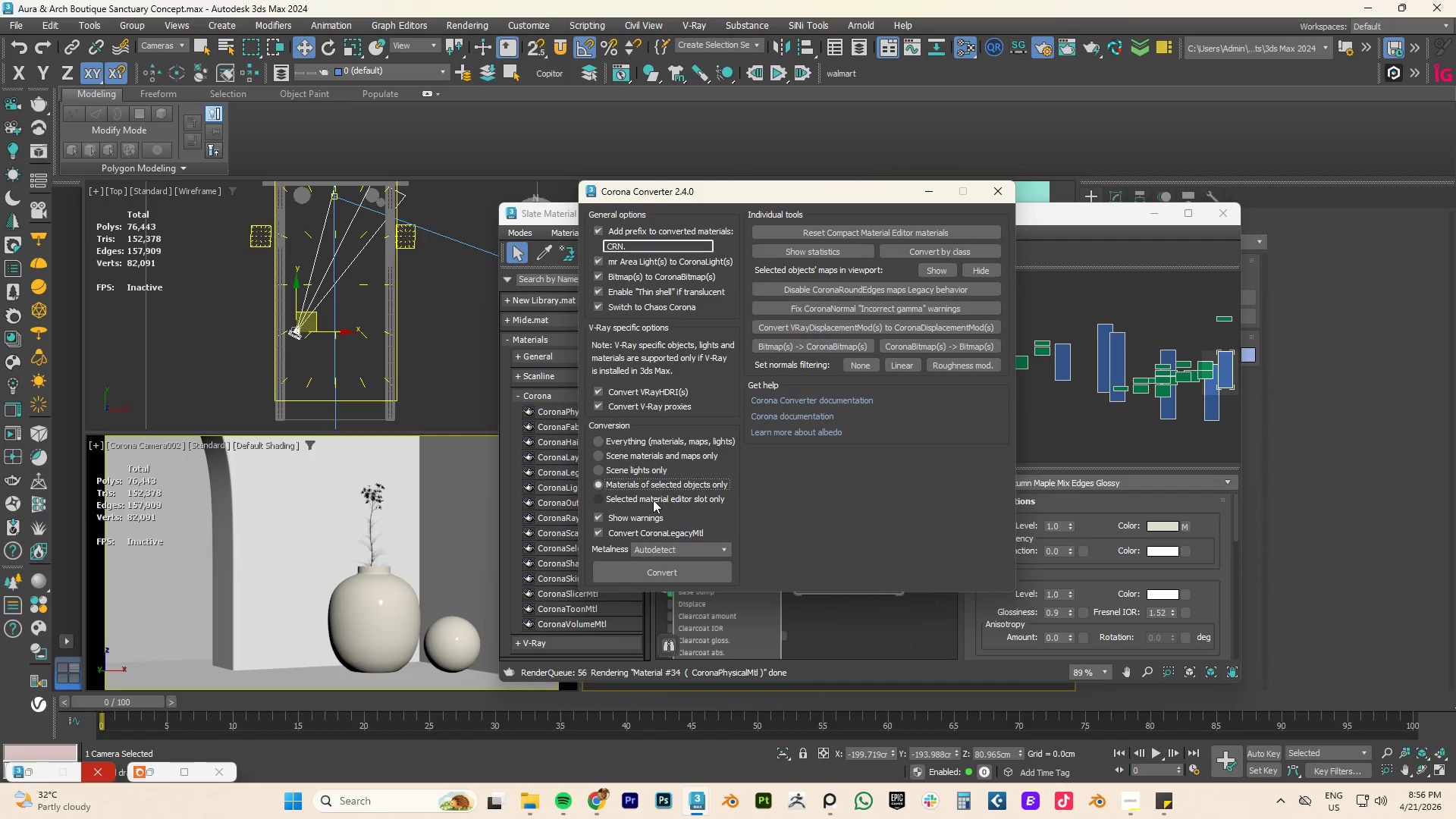 
mouse_move([654, 449])
 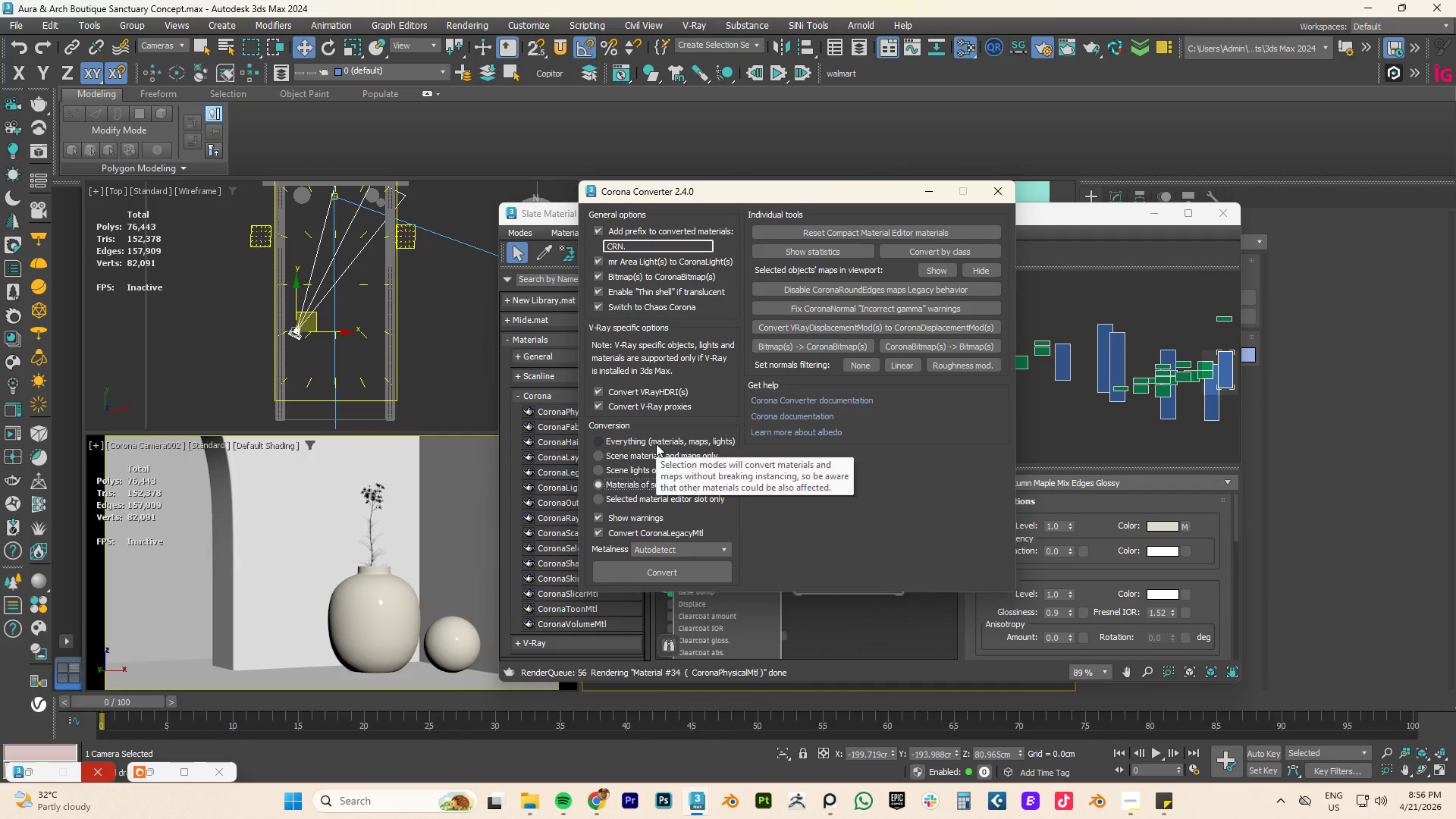 
left_click([656, 443])
 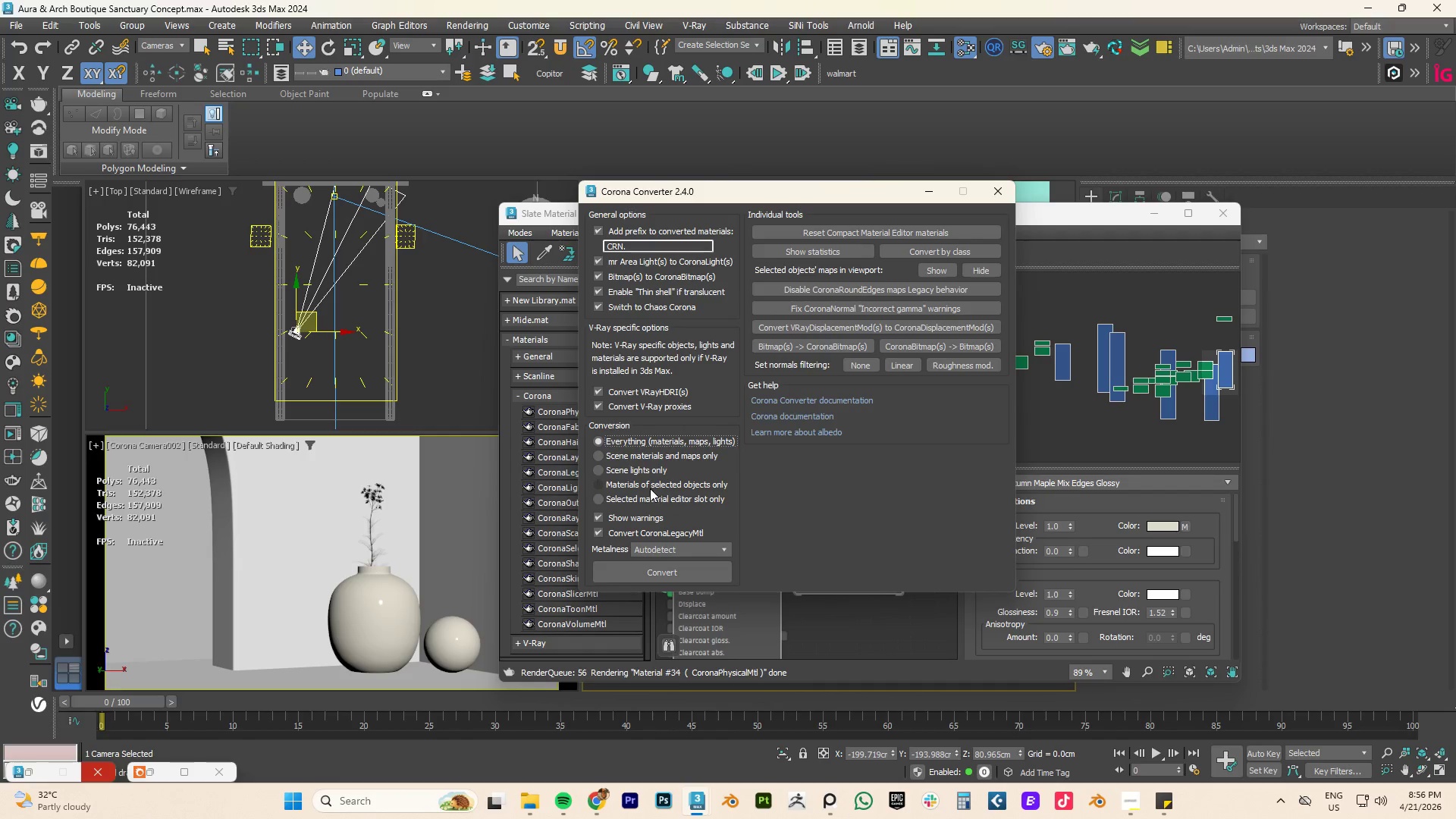 
left_click([651, 484])
 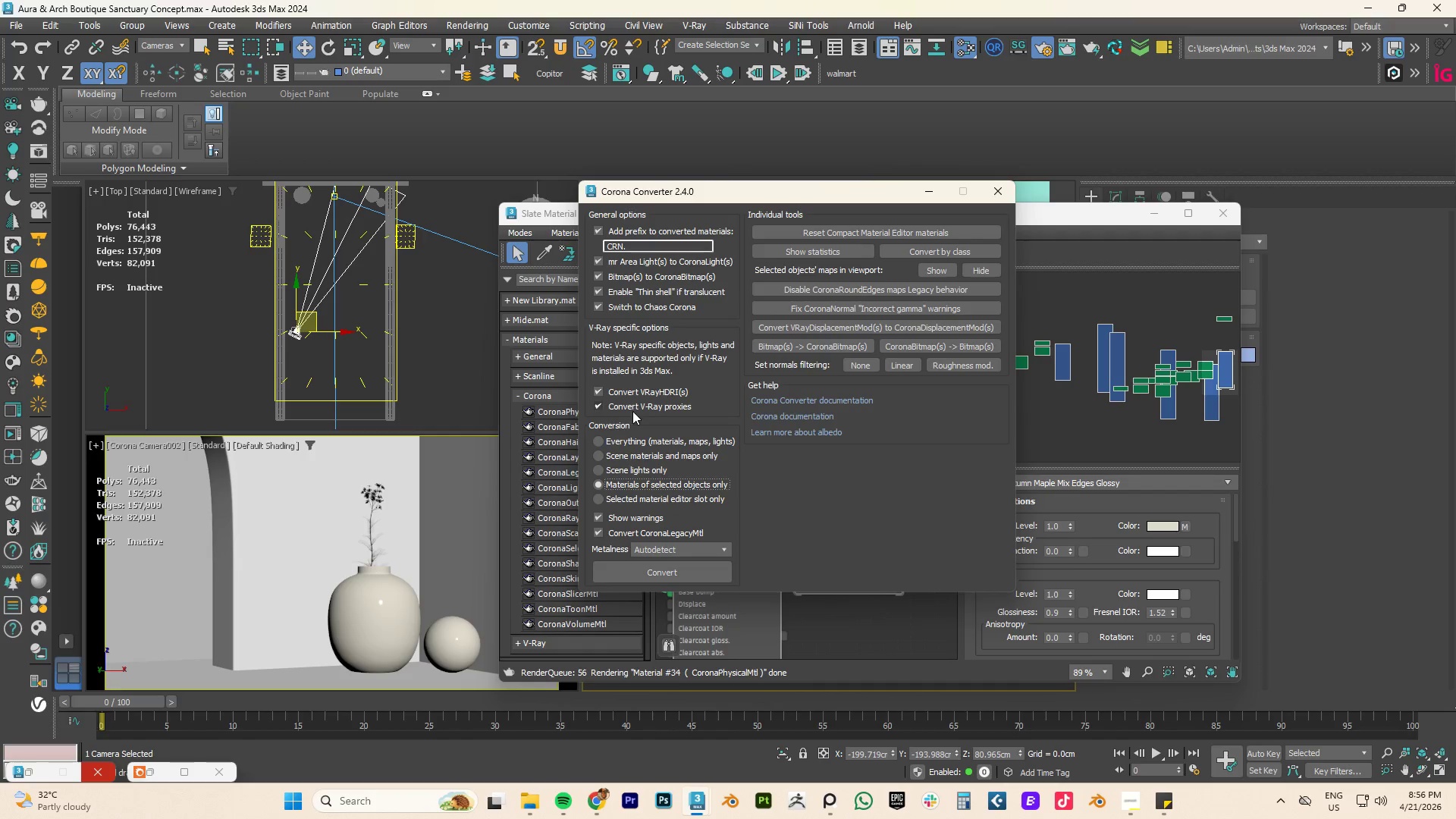 
scroll: coordinate [623, 314], scroll_direction: up, amount: 3.0
 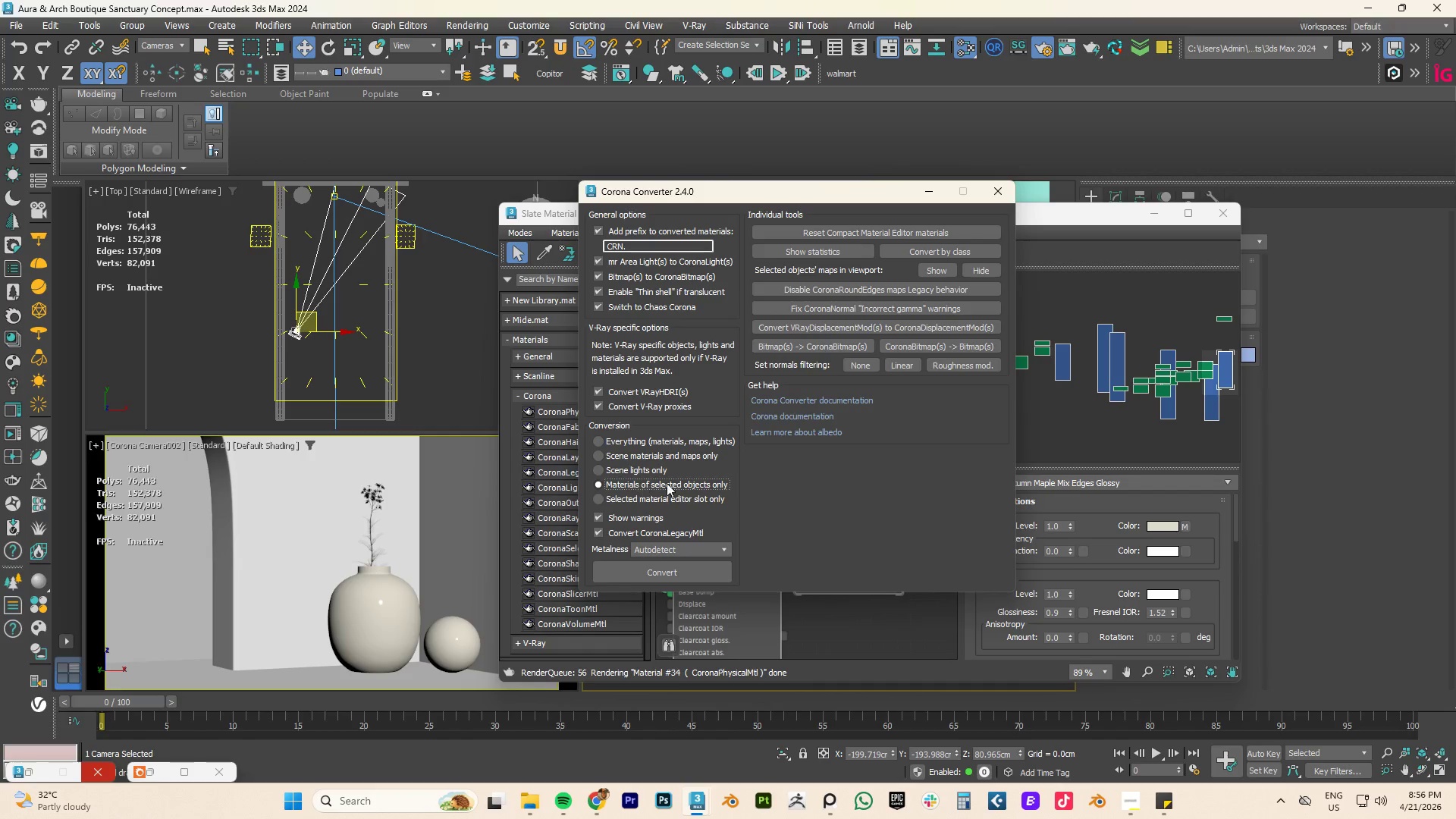 
left_click([648, 457])
 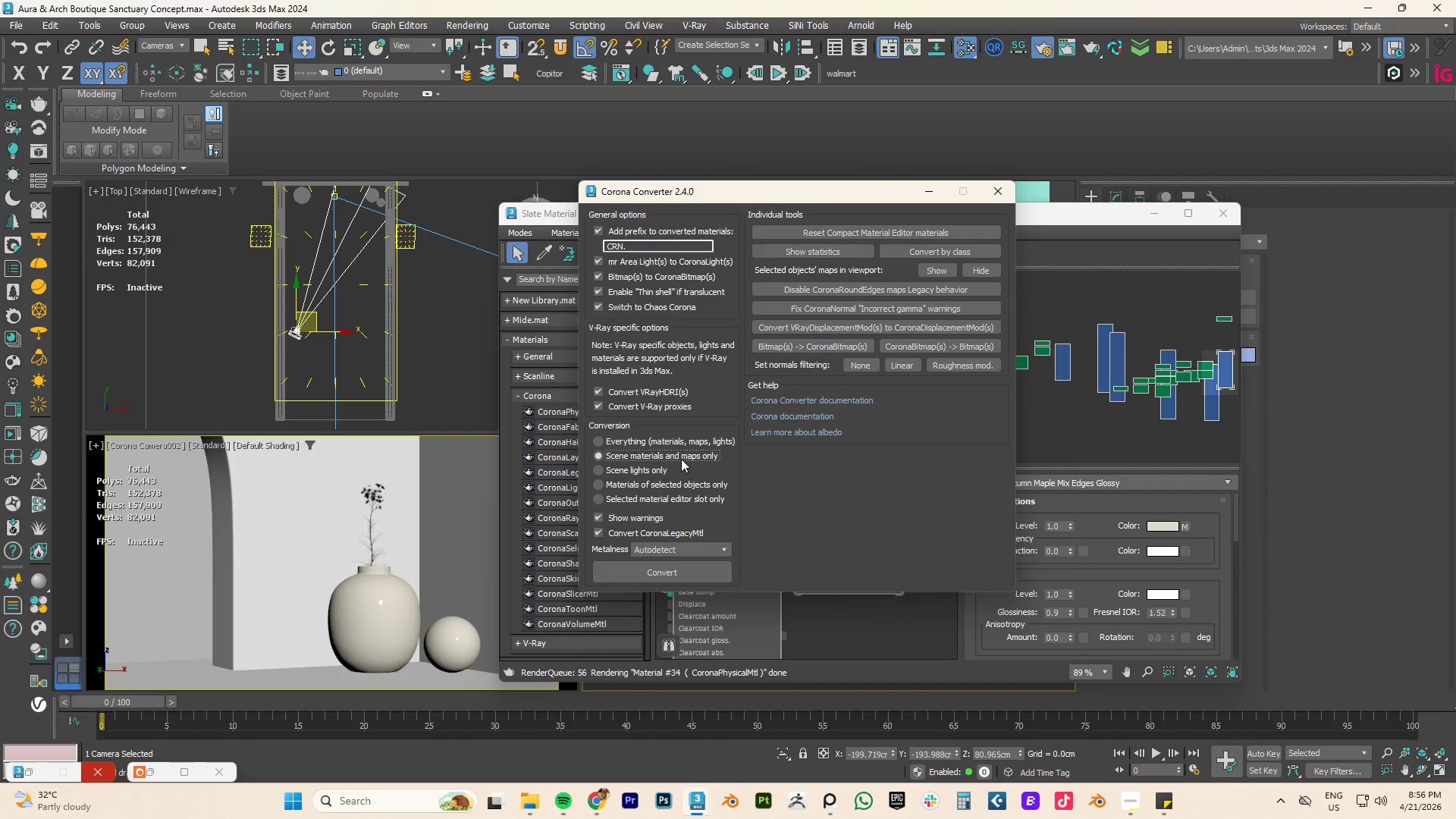 
left_click([671, 441])
 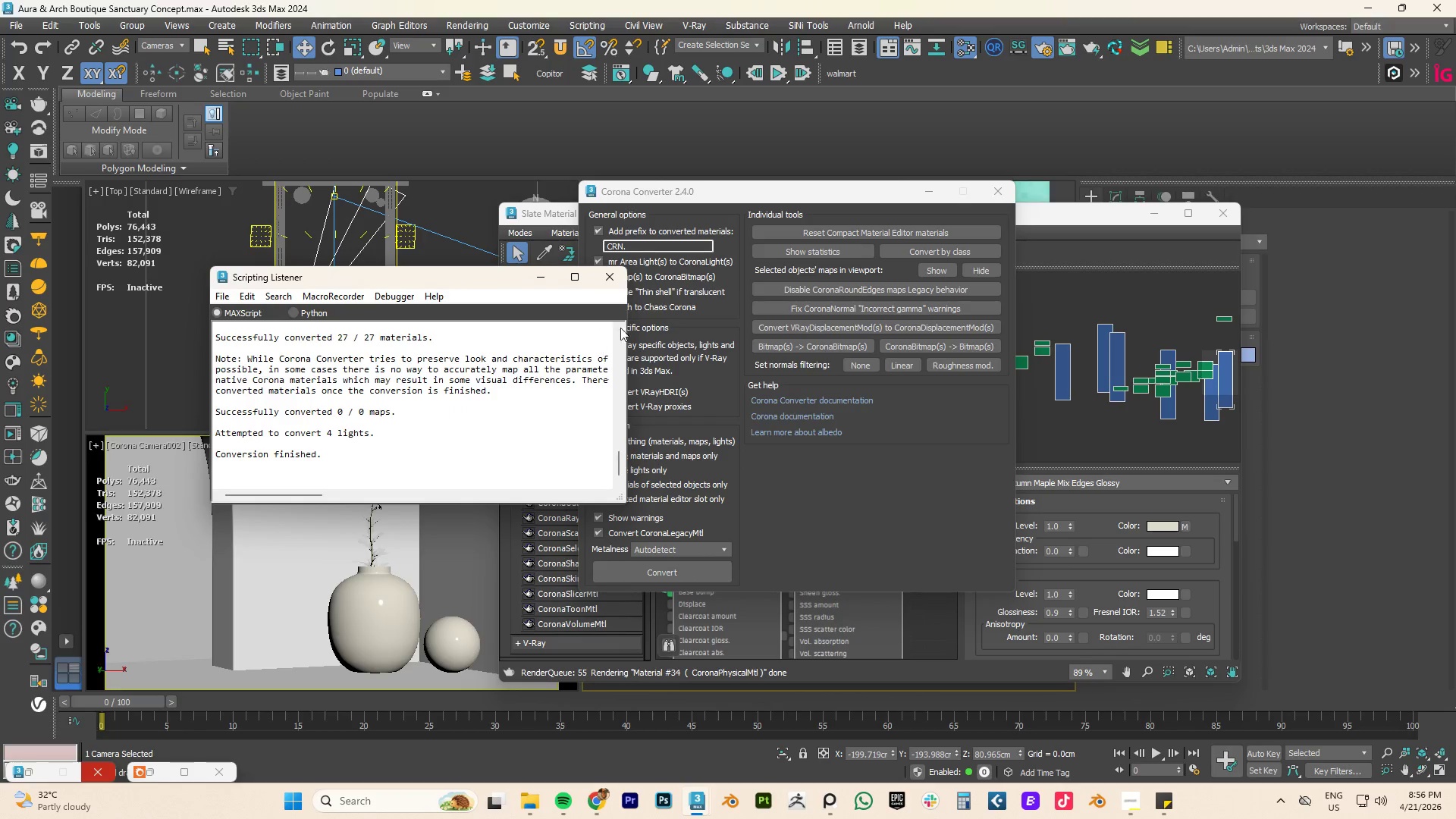 
left_click([610, 275])
 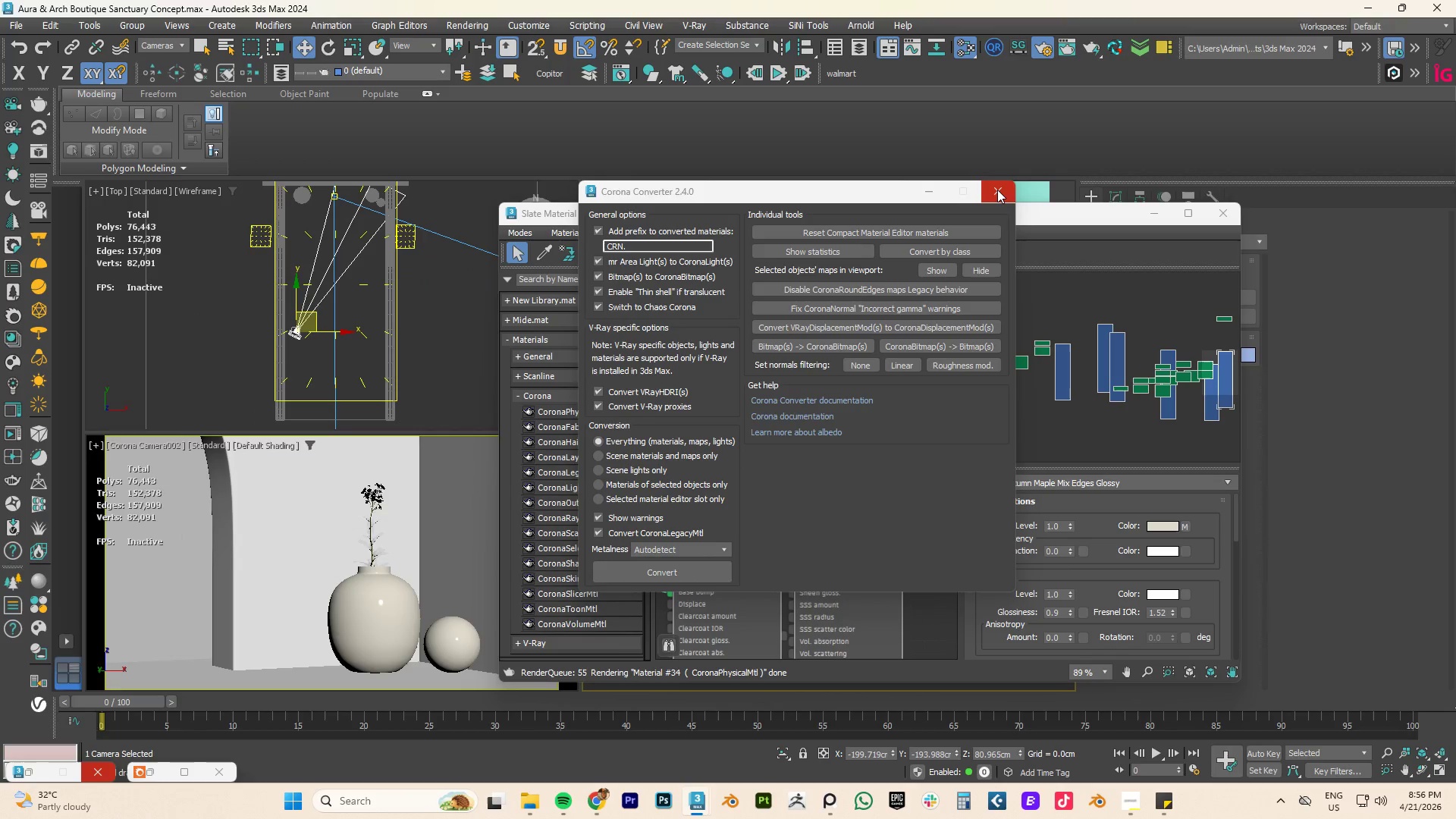 
left_click([997, 190])
 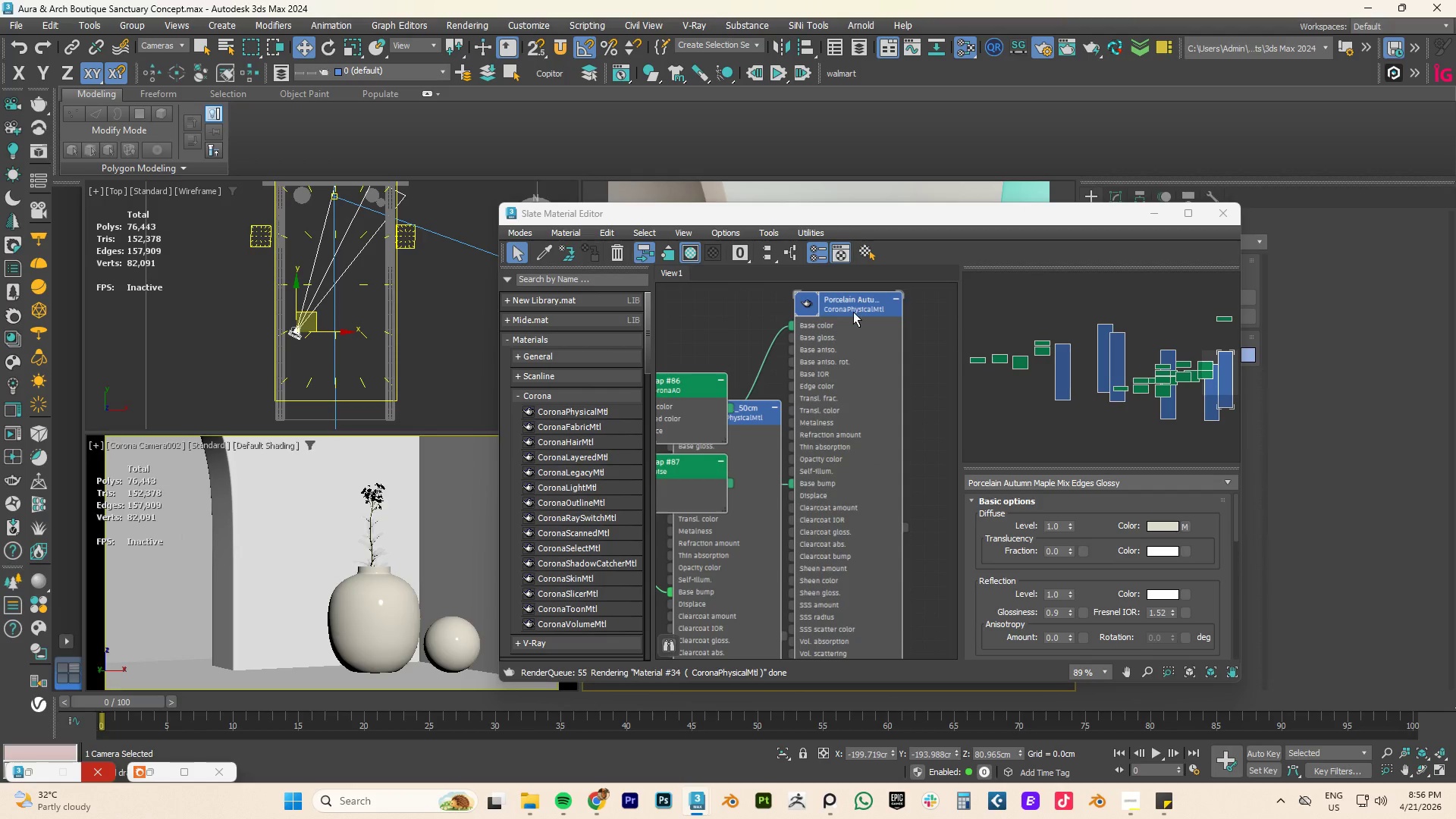 
left_click([850, 305])
 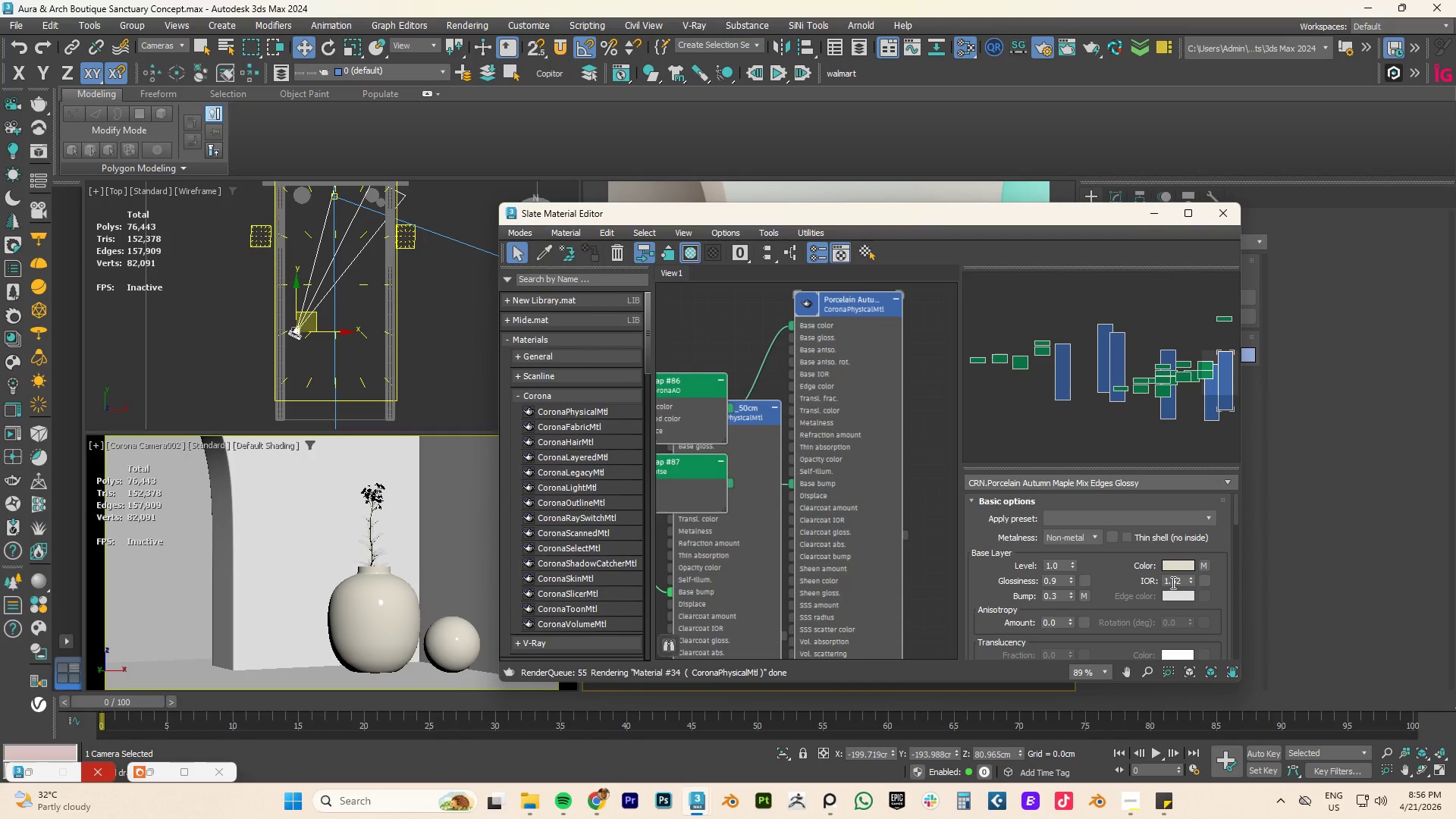 
left_click_drag(start_coordinate=[992, 218], to_coordinate=[503, 195])
 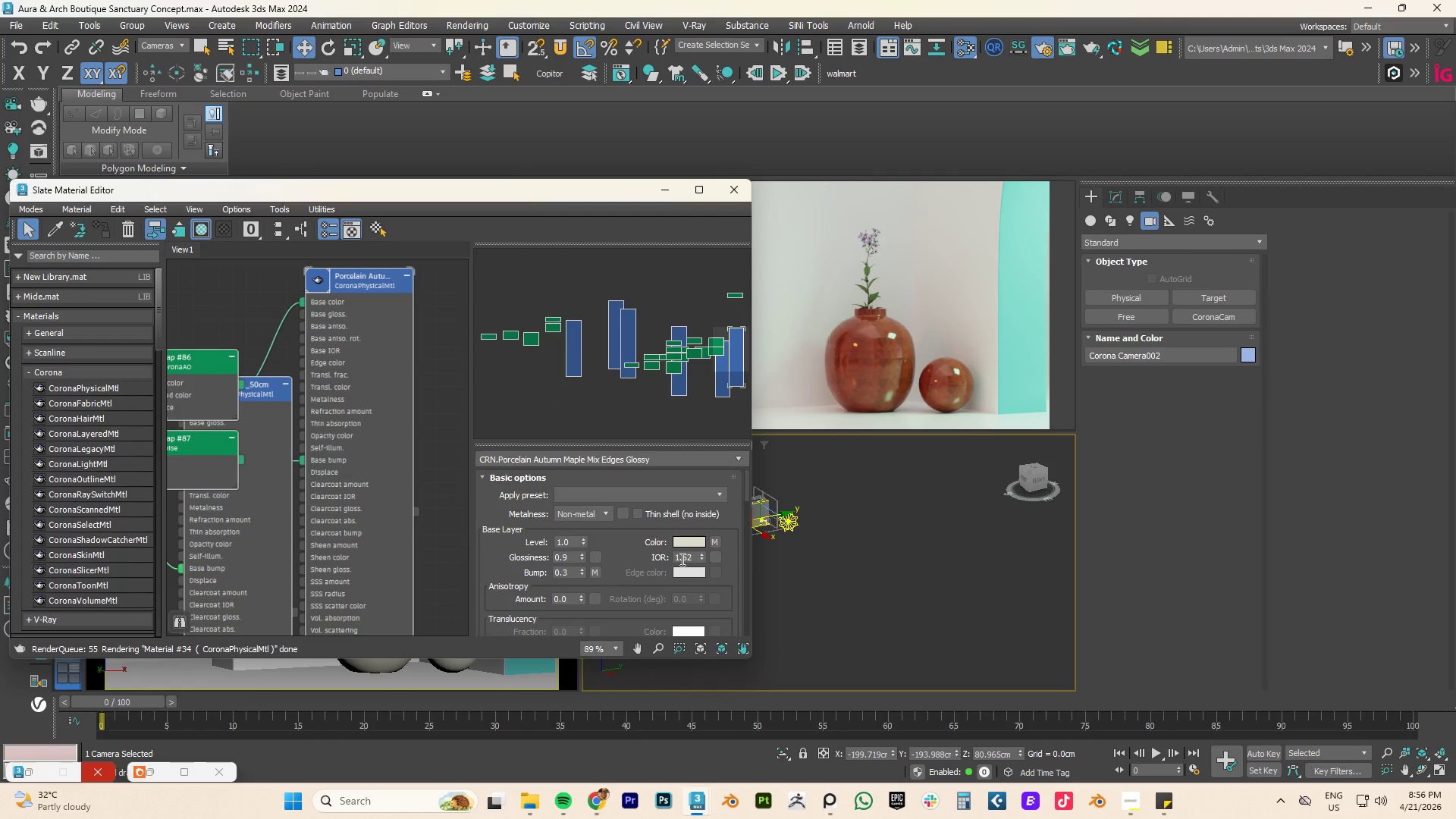 
double_click([681, 559])
 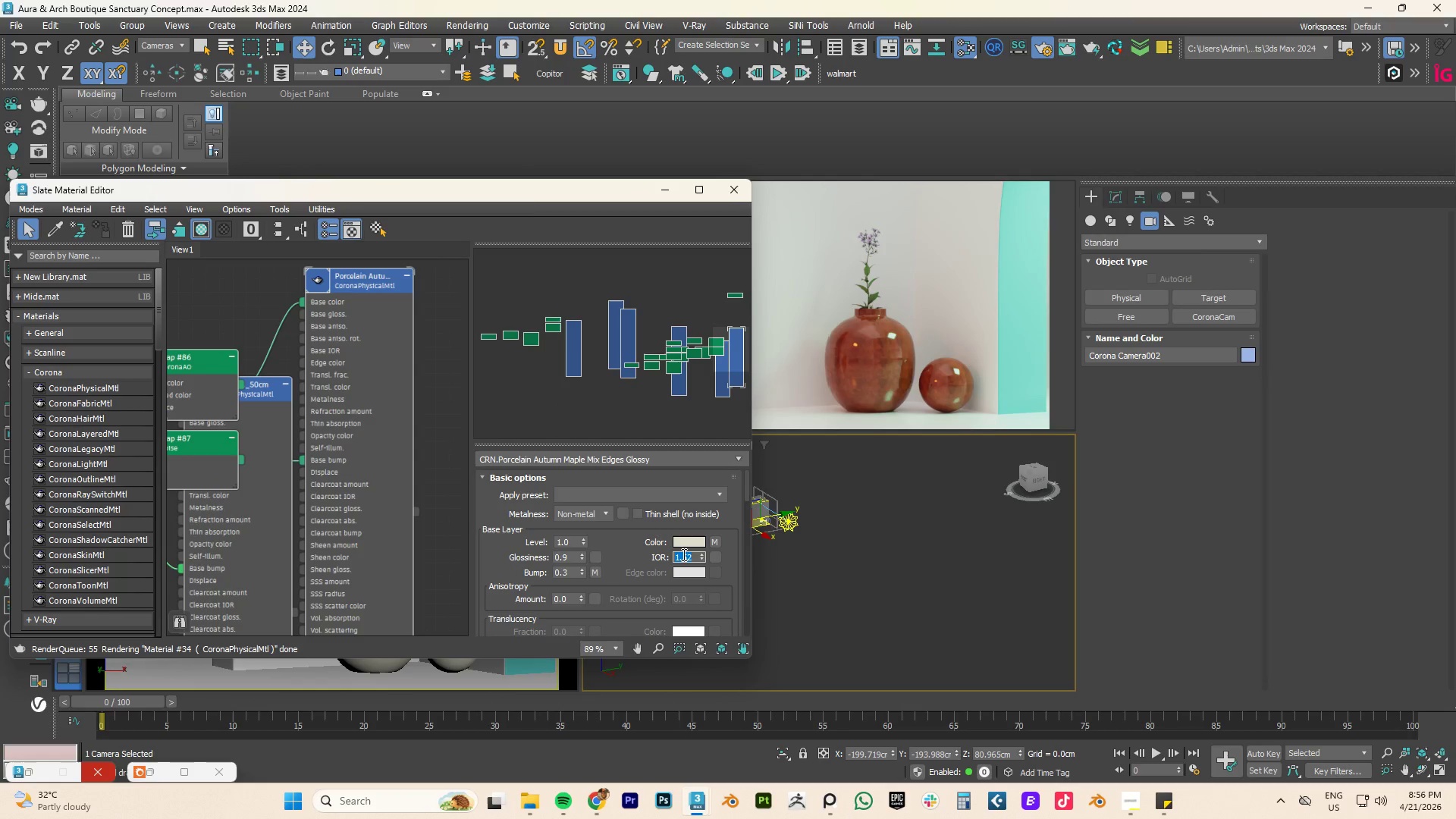 
key(Numpad1)
 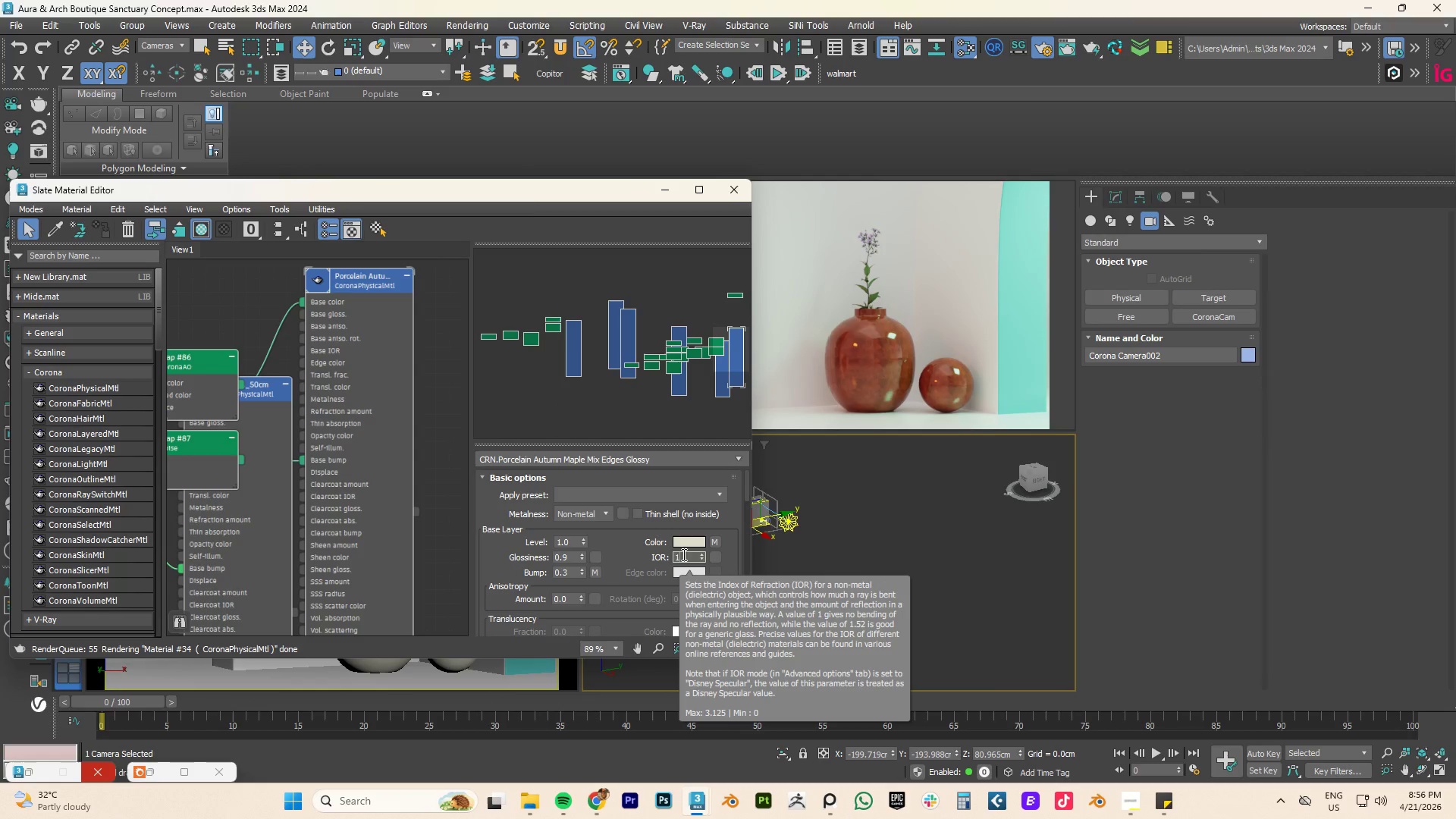 
key(NumpadEnter)
 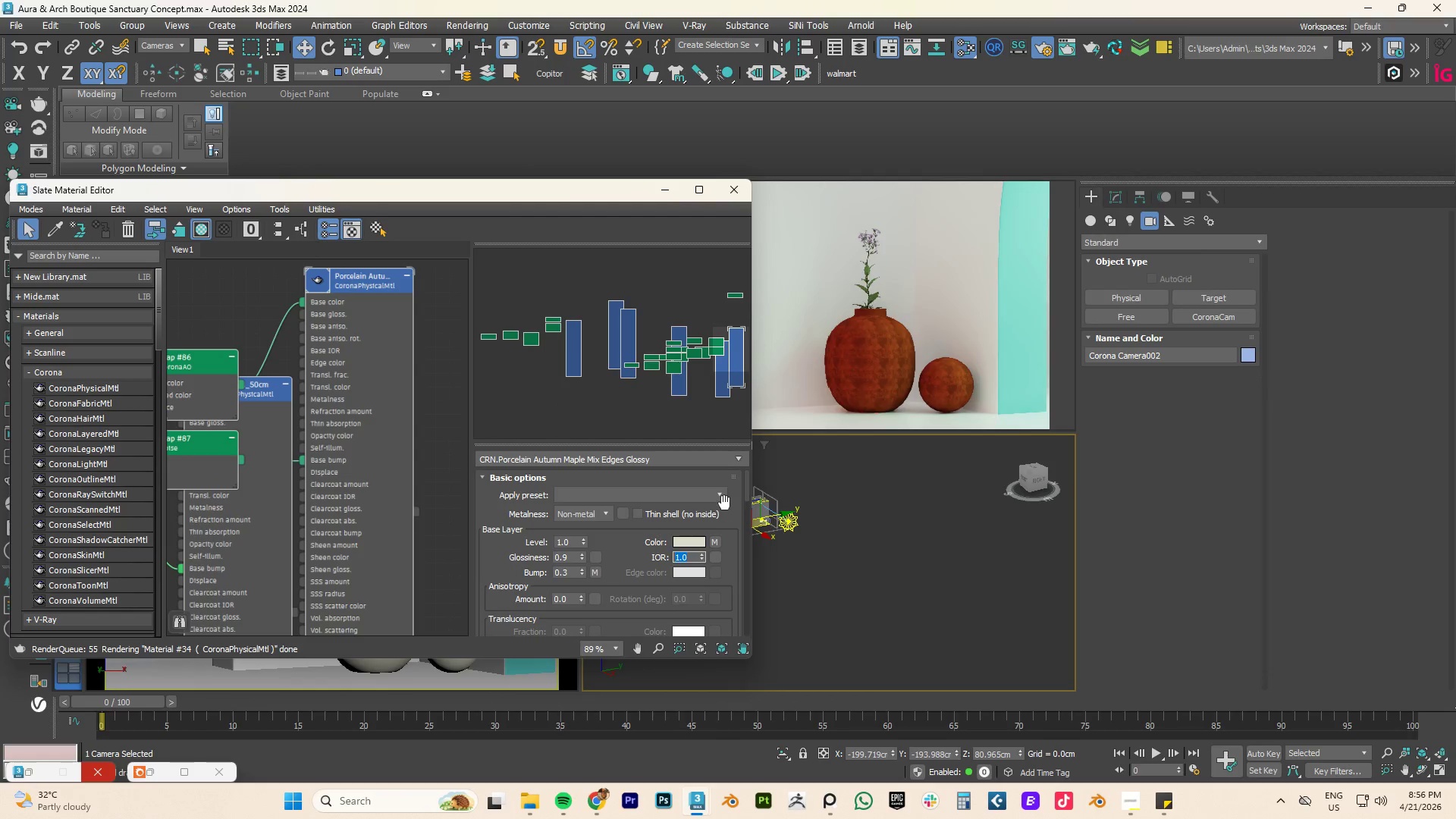 
key(Numpad1)
 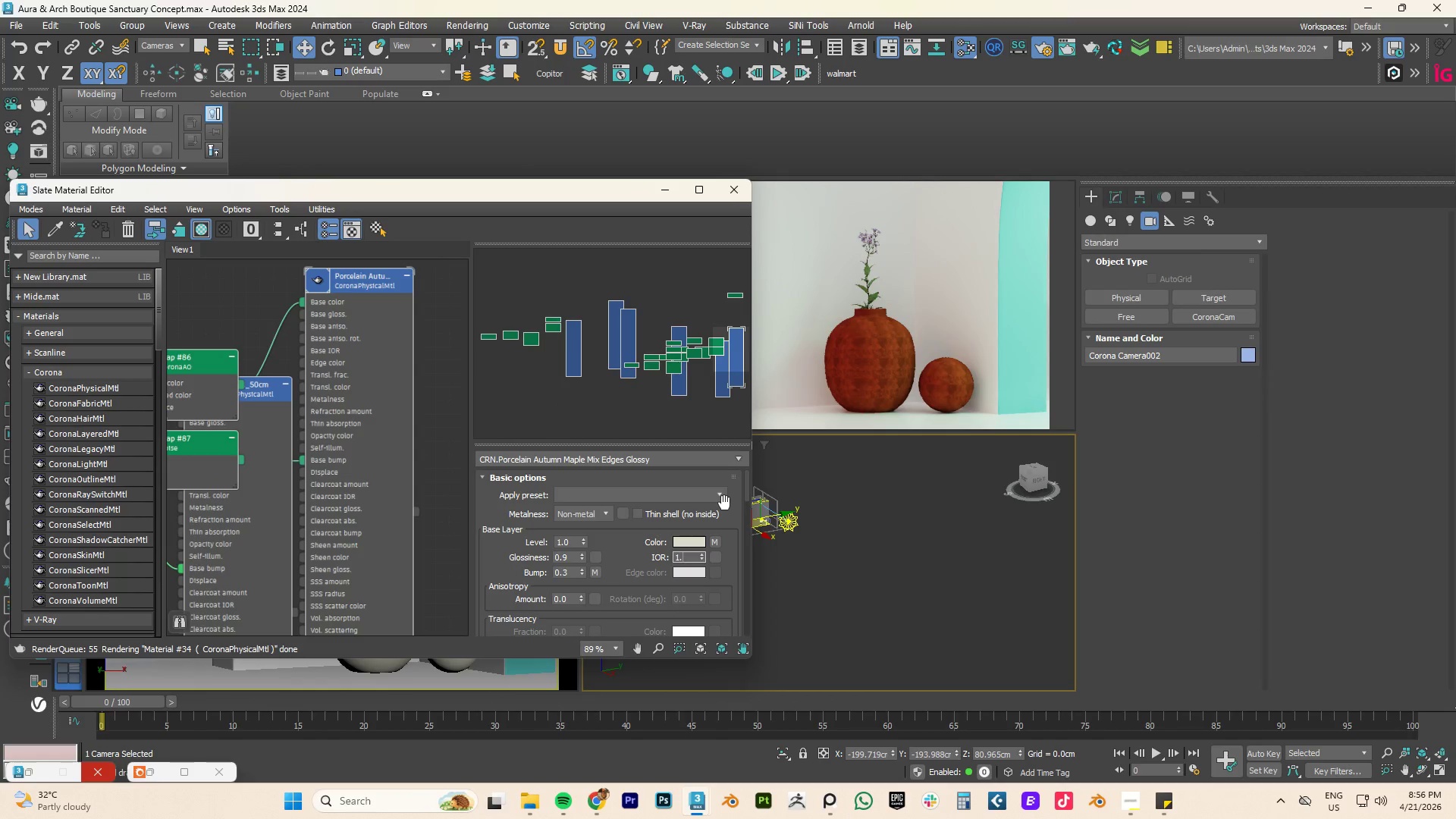 
key(NumpadDecimal)
 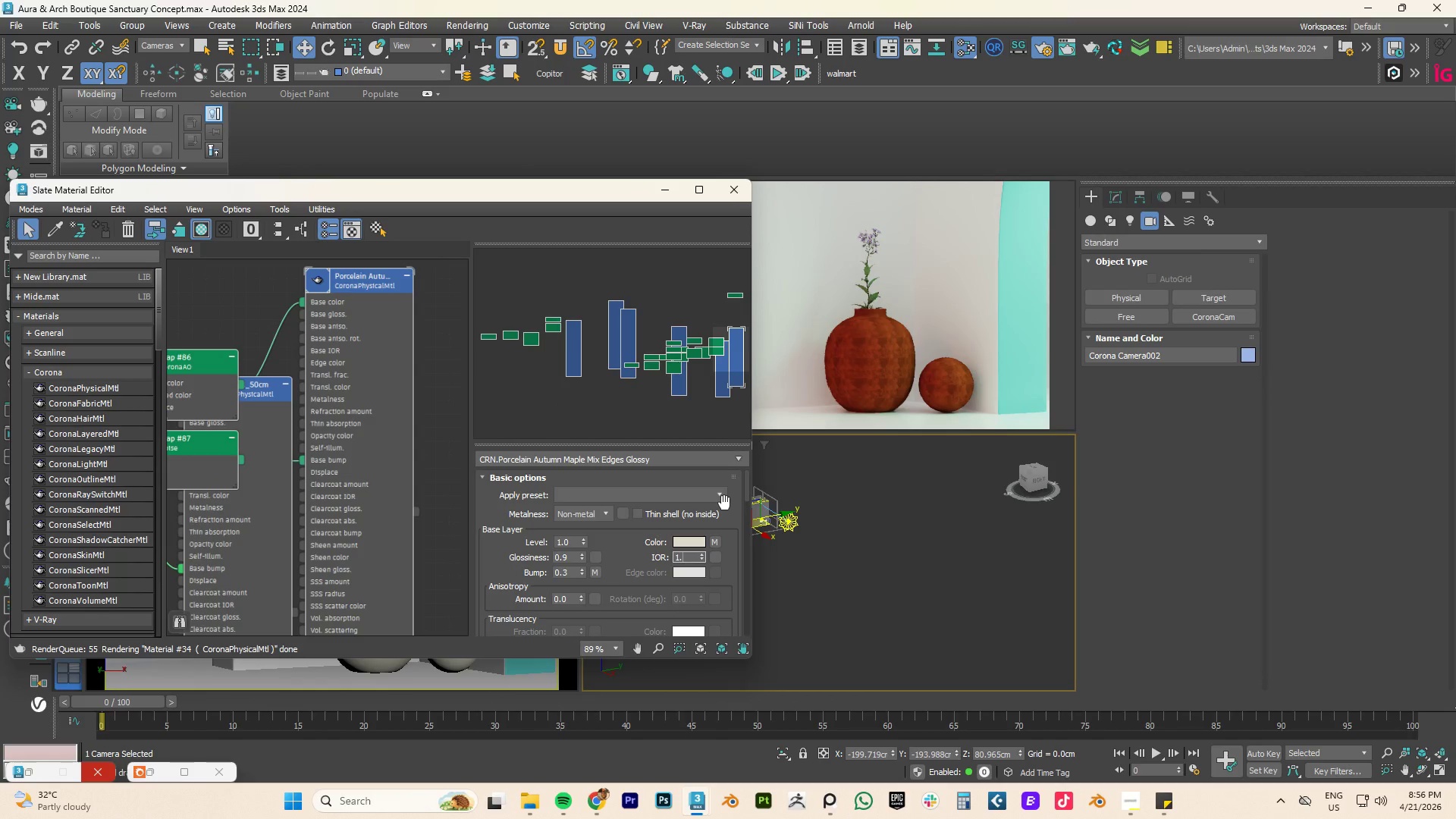 
key(Numpad3)
 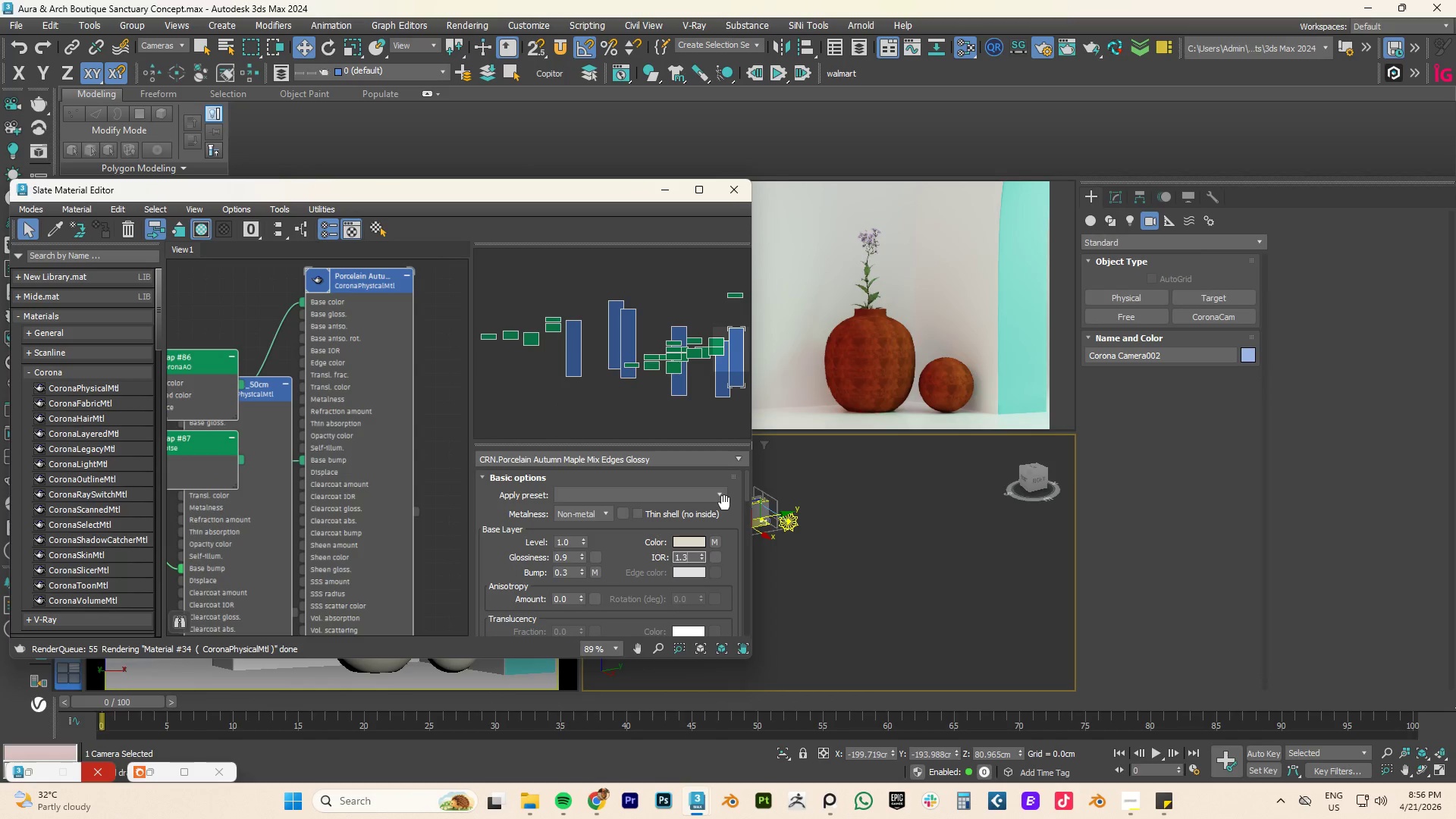 
key(NumpadEnter)
 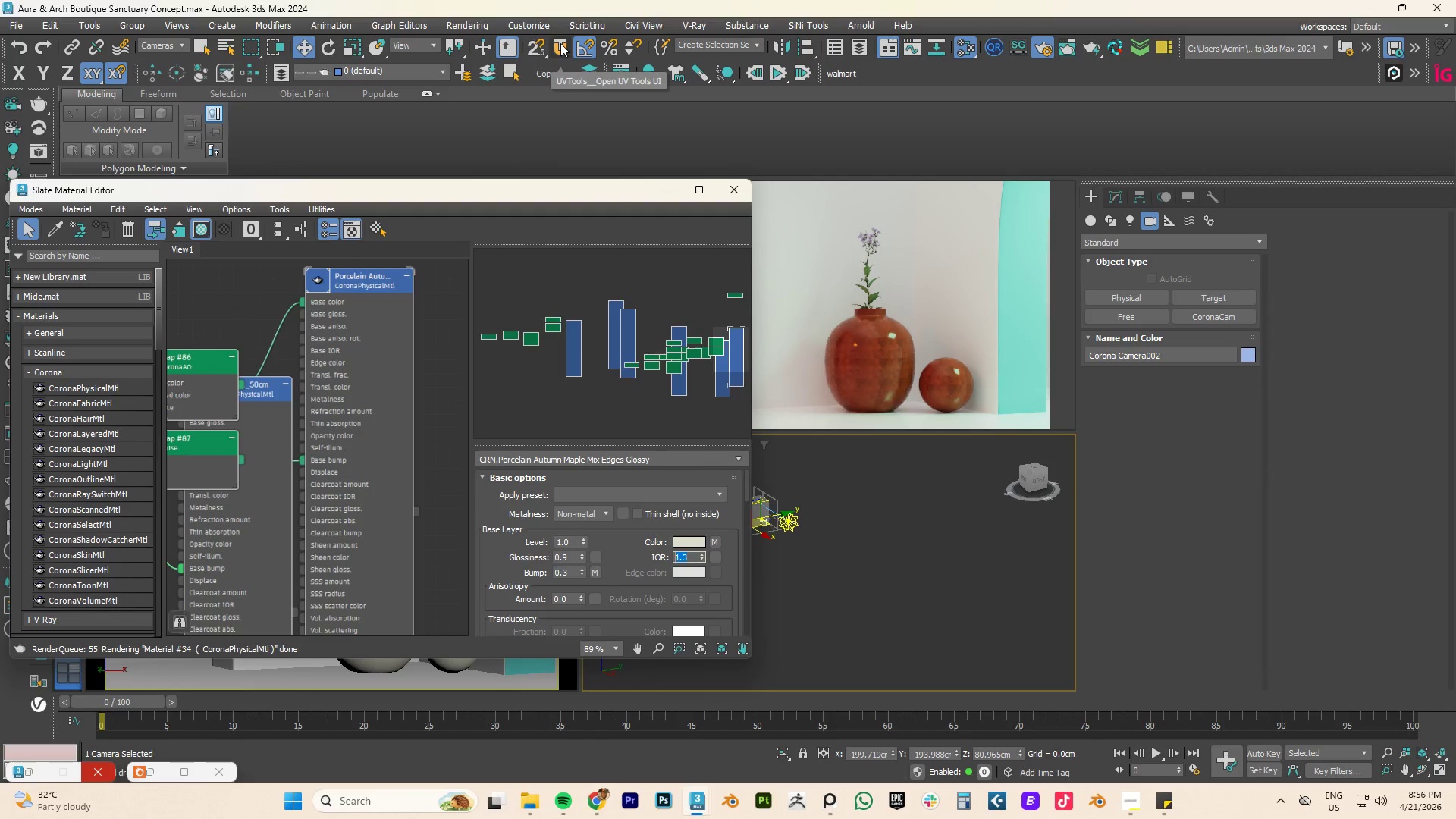 
wait(6.25)
 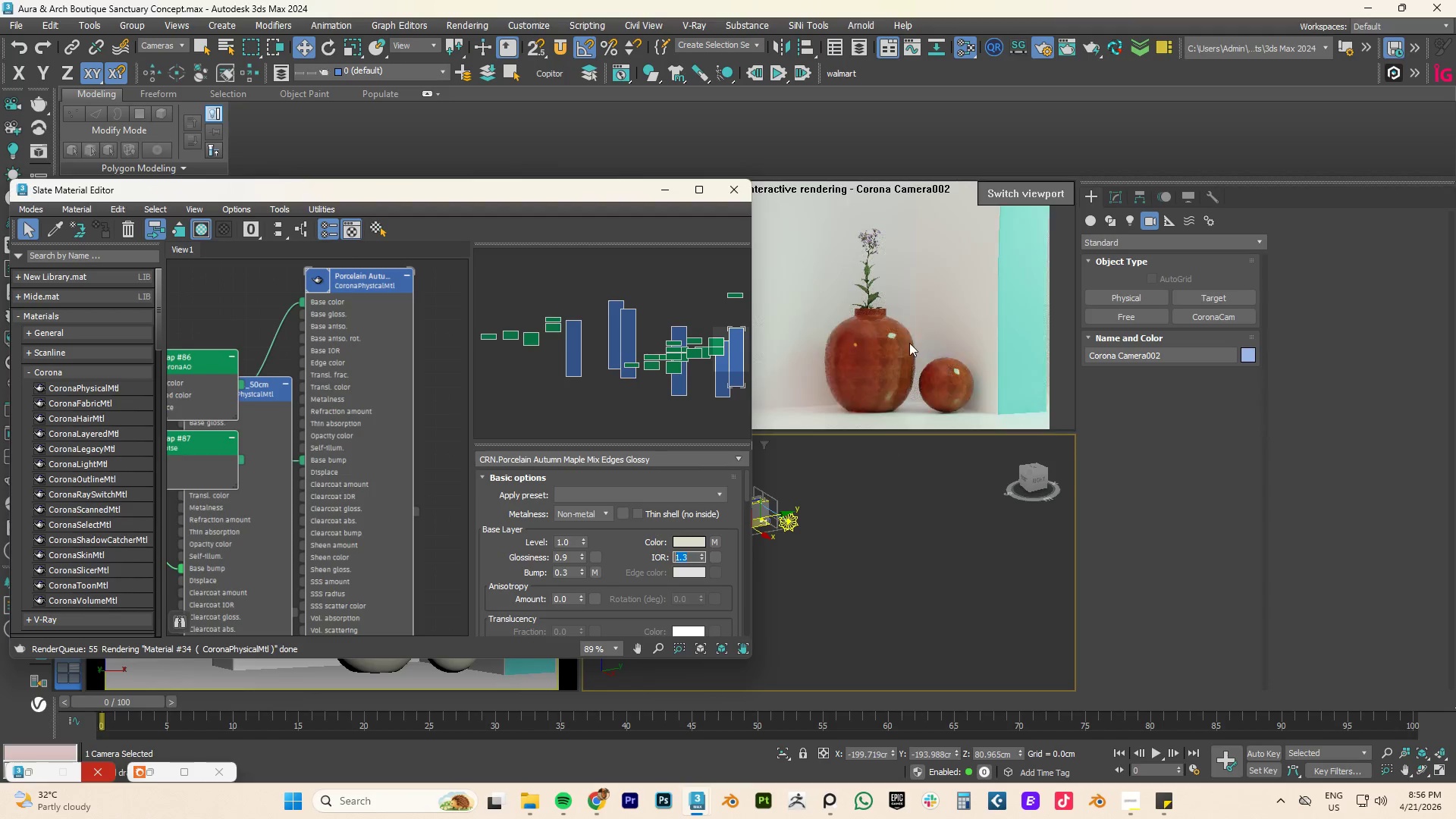 
left_click_drag(start_coordinate=[498, 183], to_coordinate=[639, 302])
 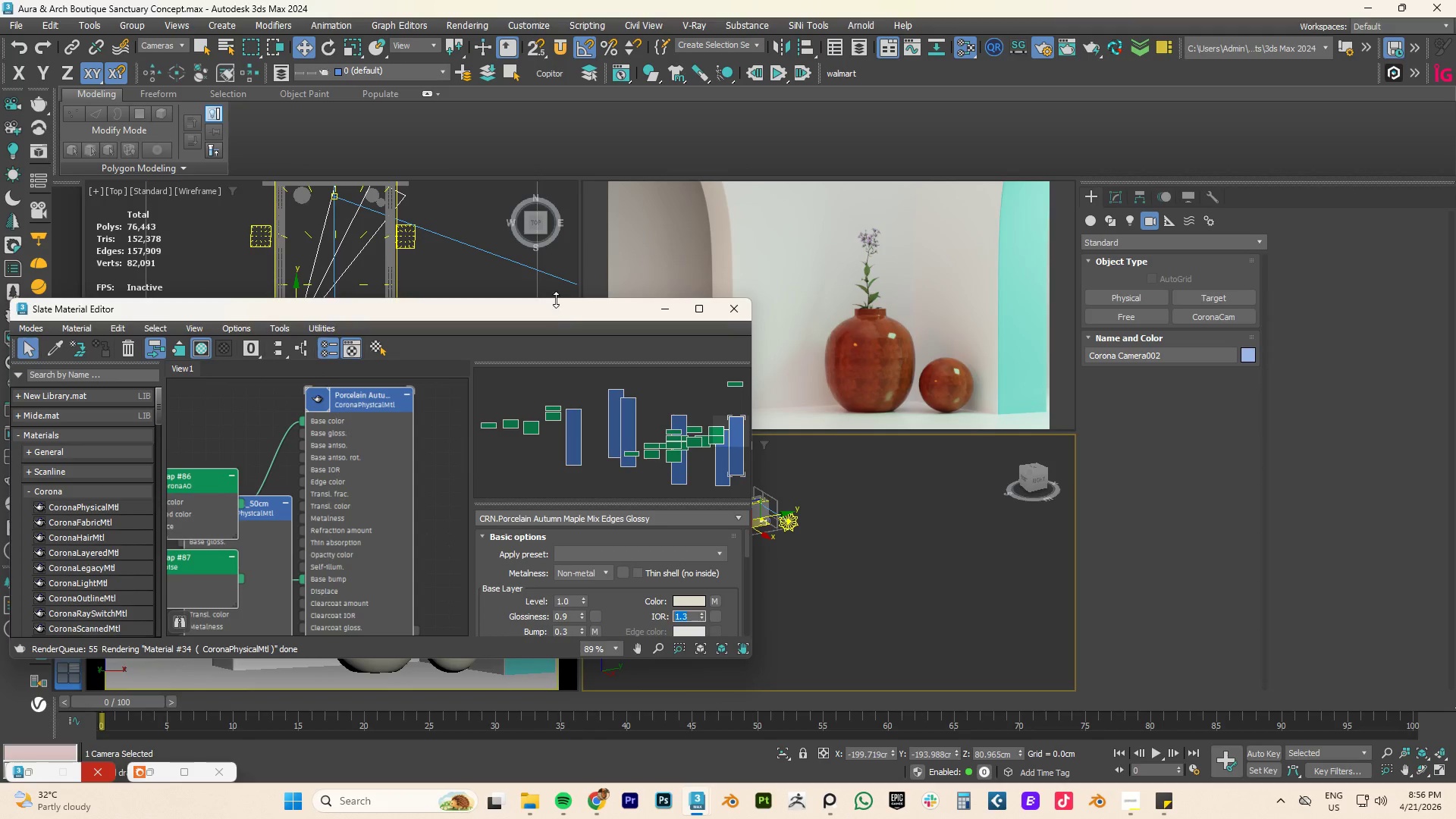 
left_click_drag(start_coordinate=[557, 297], to_coordinate=[554, 144])
 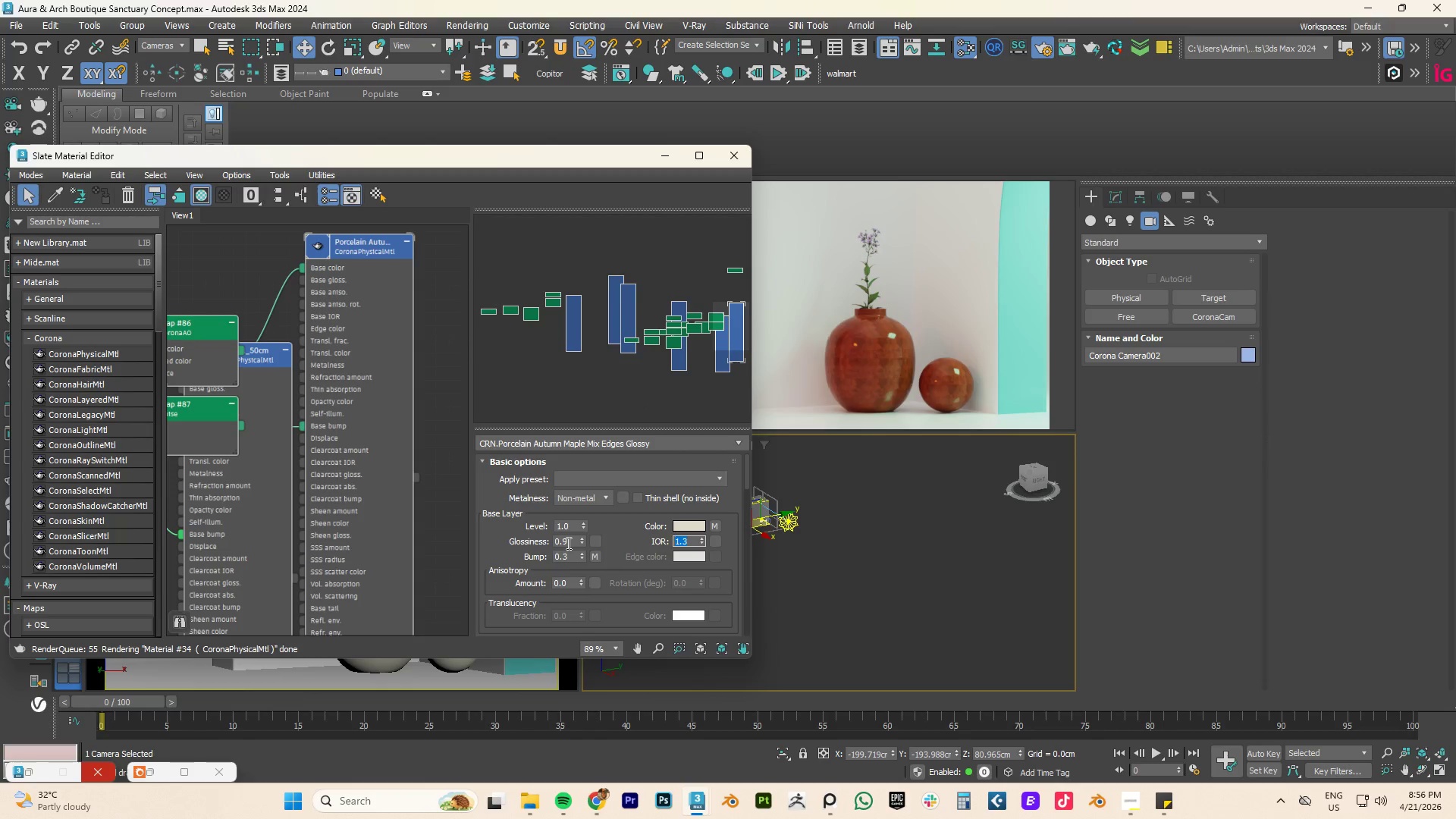 
wait(7.41)
 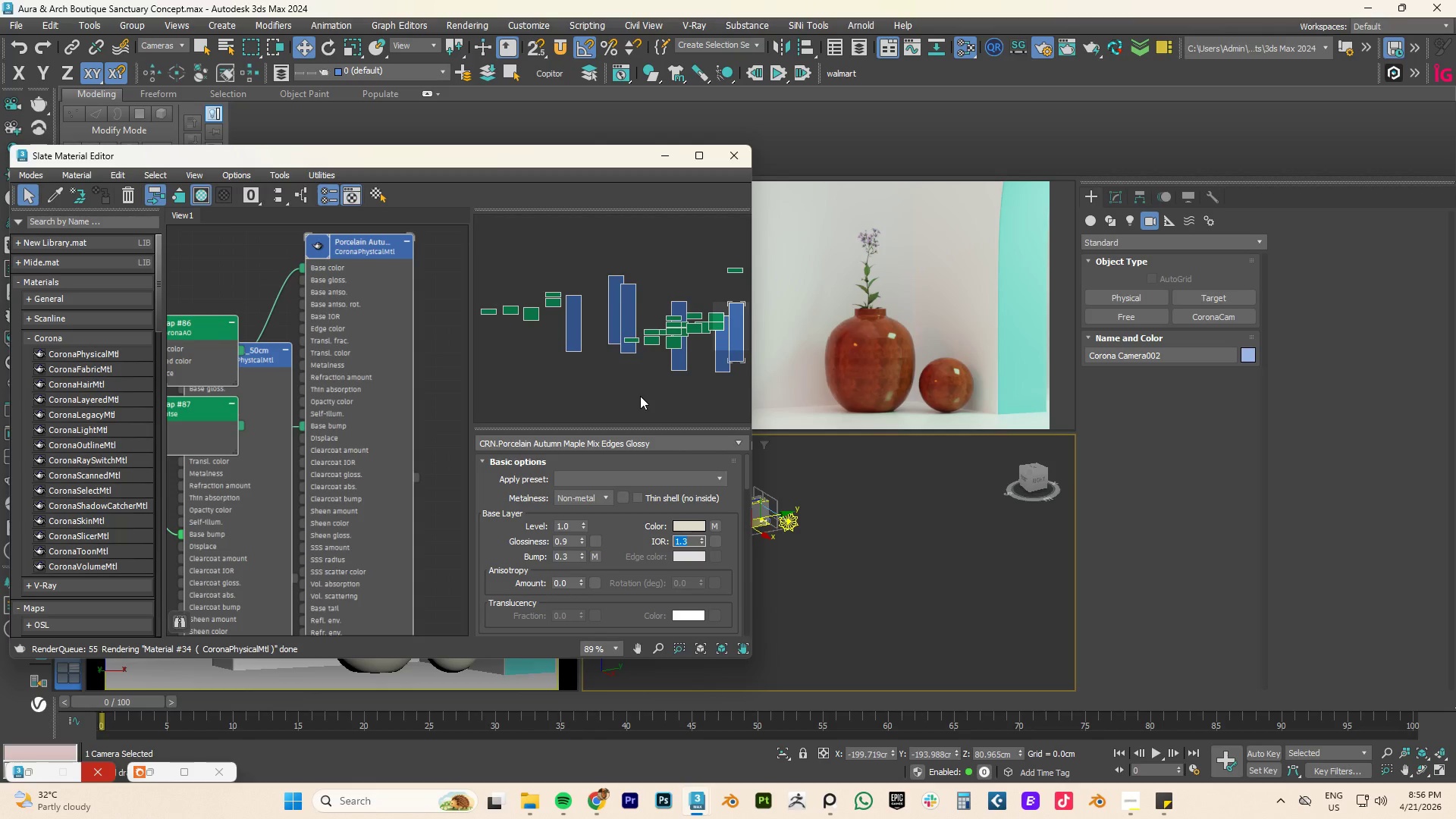 
left_click_drag(start_coordinate=[558, 164], to_coordinate=[1260, 243])
 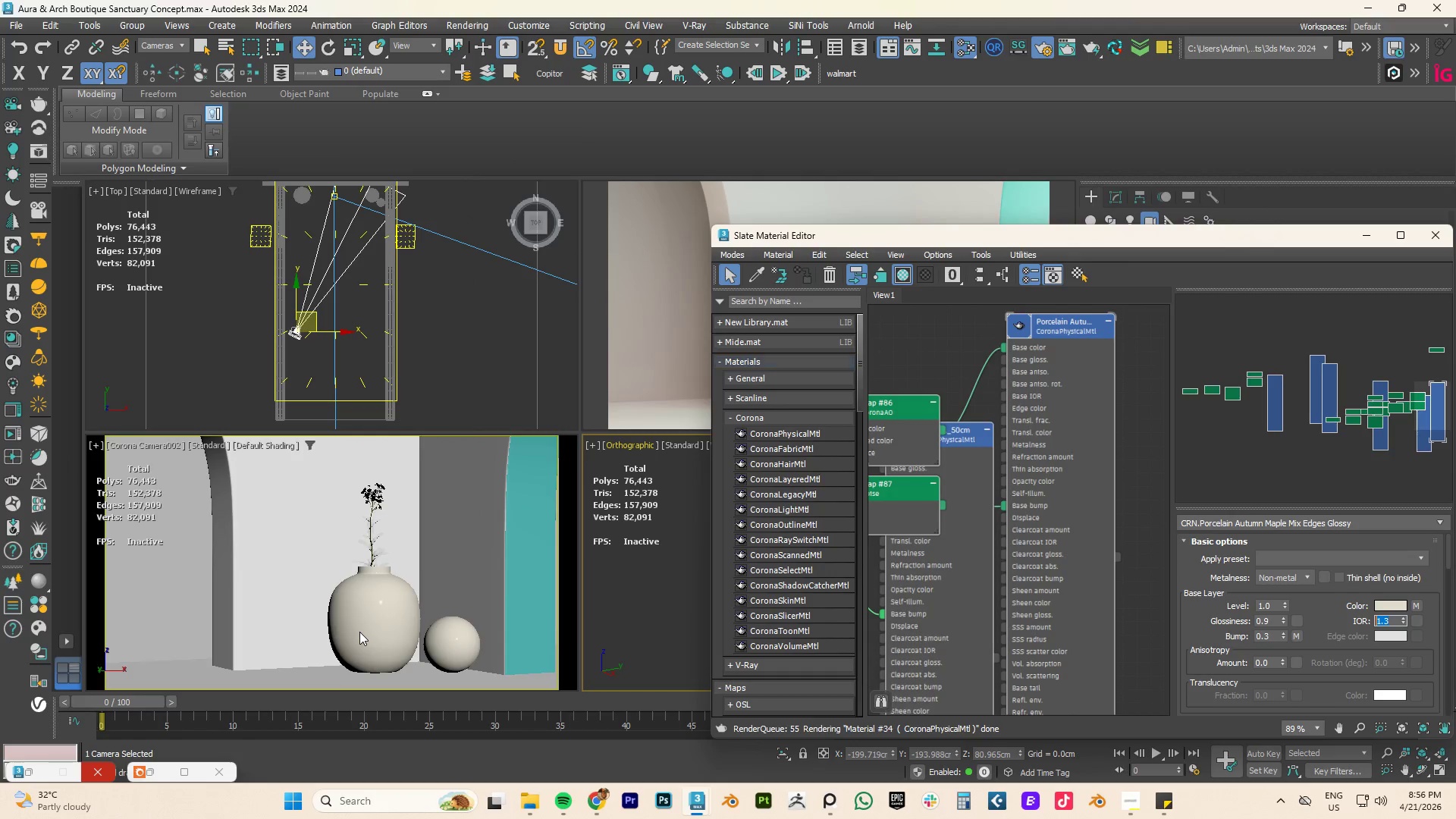 
left_click([359, 632])
 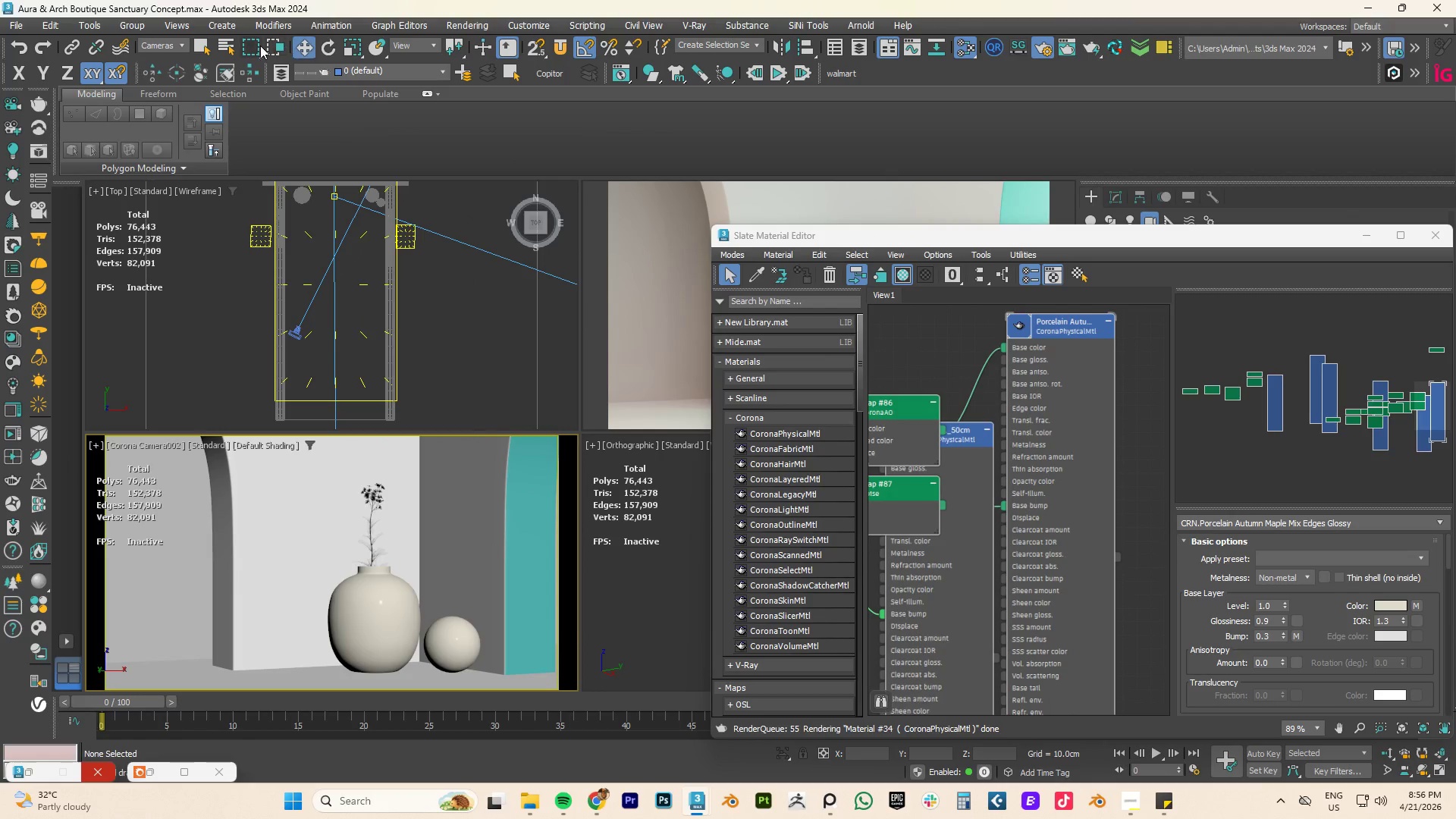 
left_click([177, 45])
 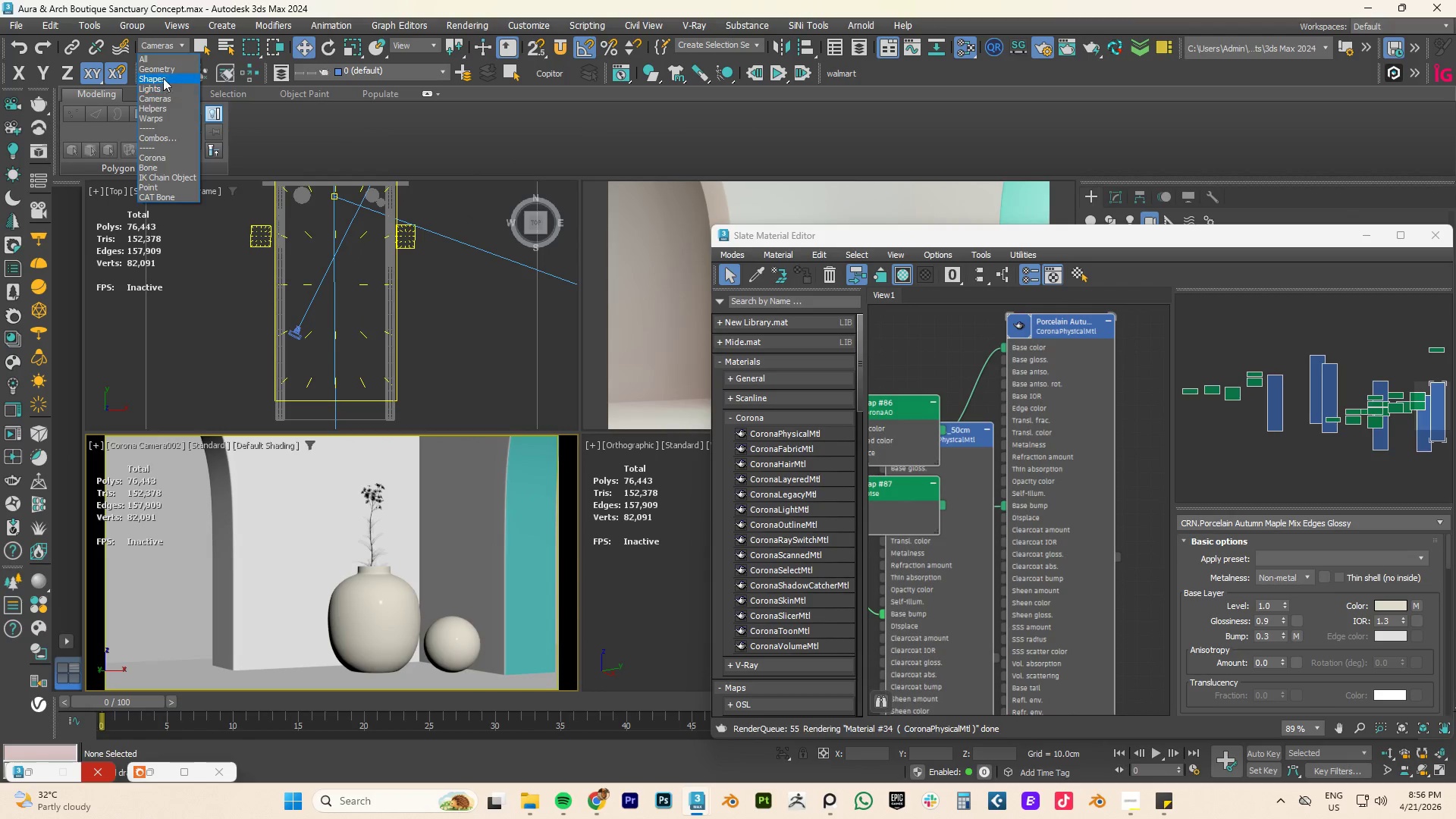 
left_click([164, 68])
 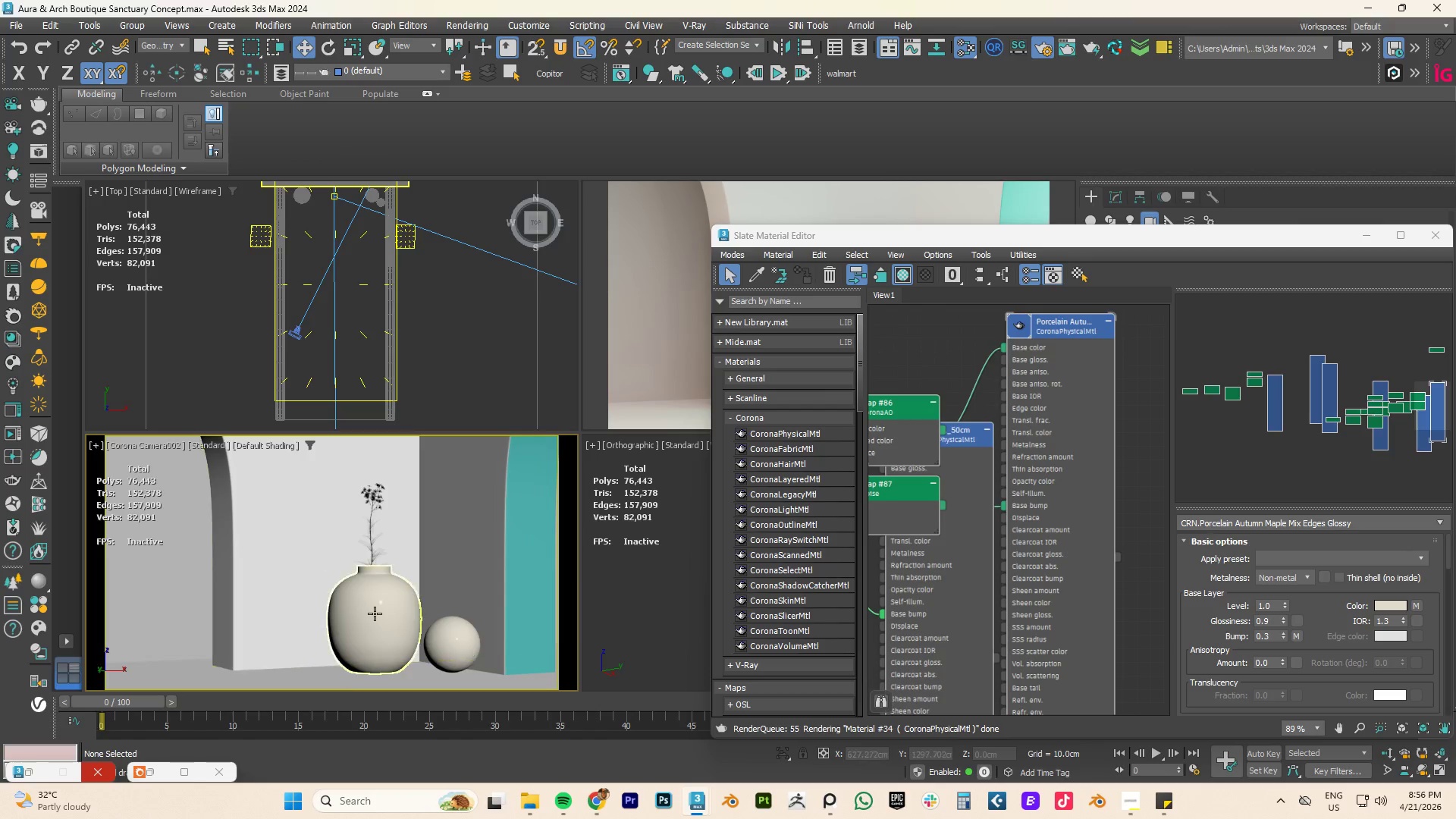 
left_click([375, 613])
 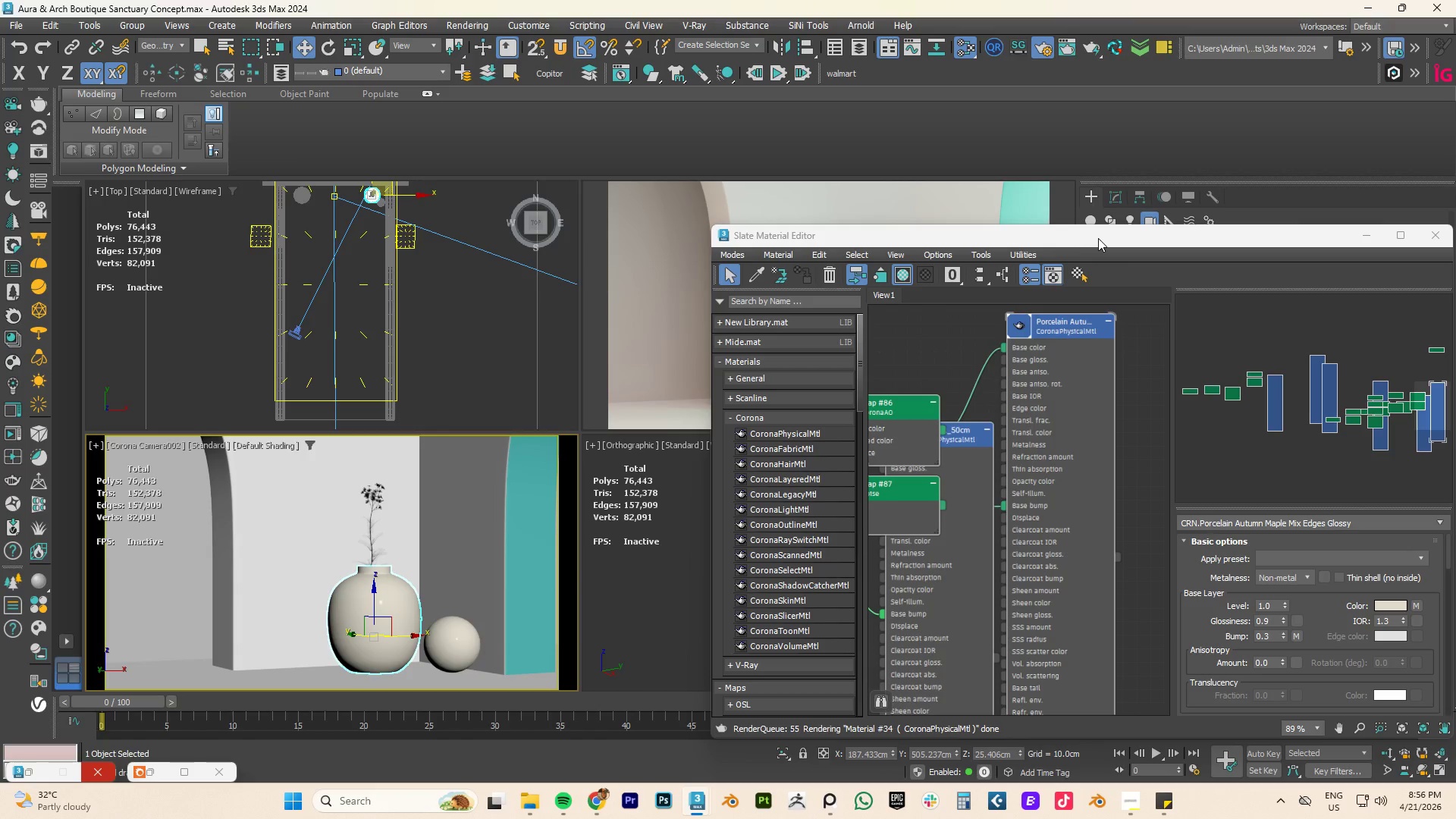 
left_click_drag(start_coordinate=[1099, 238], to_coordinate=[308, 167])
 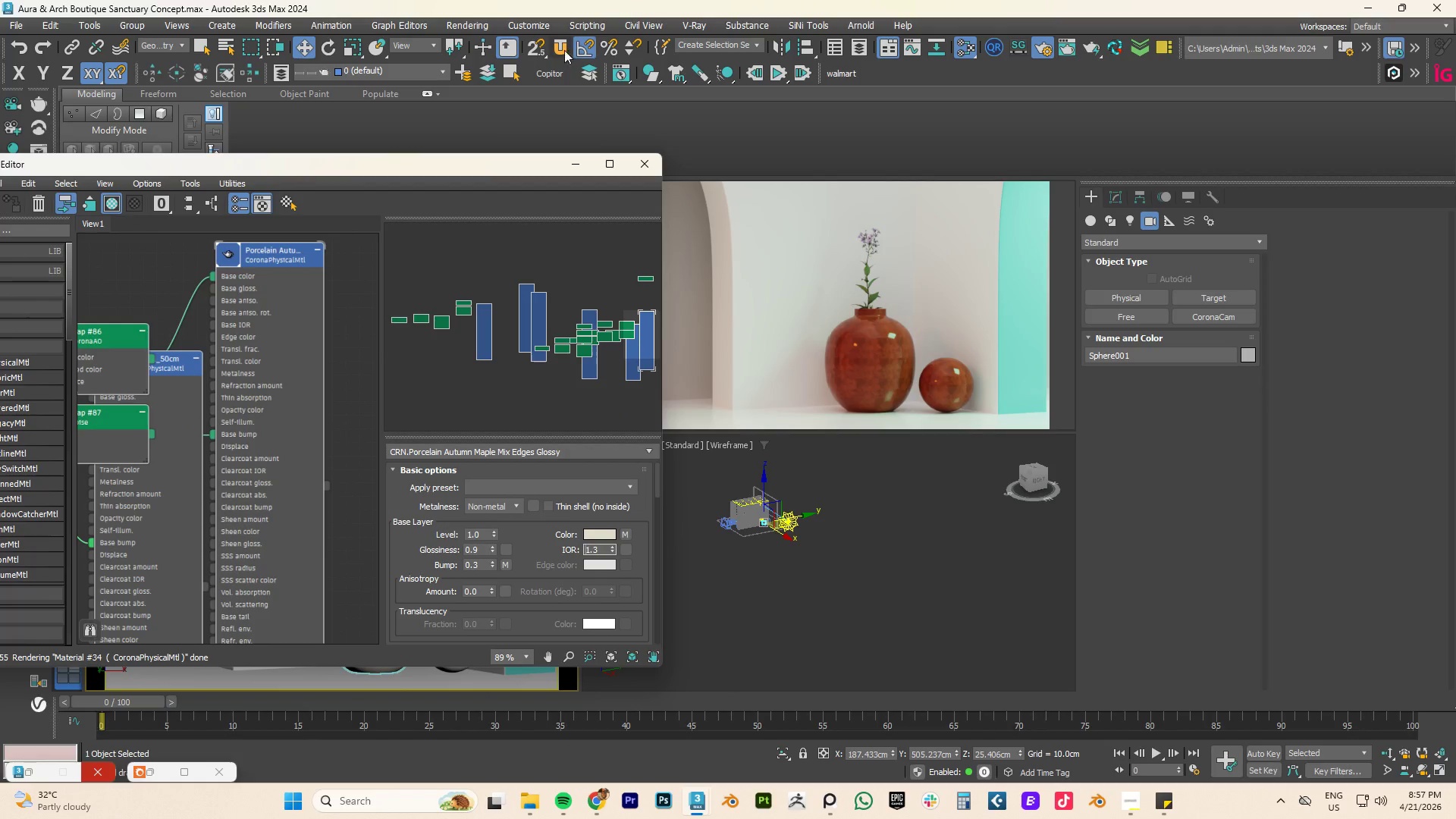 
left_click([556, 44])
 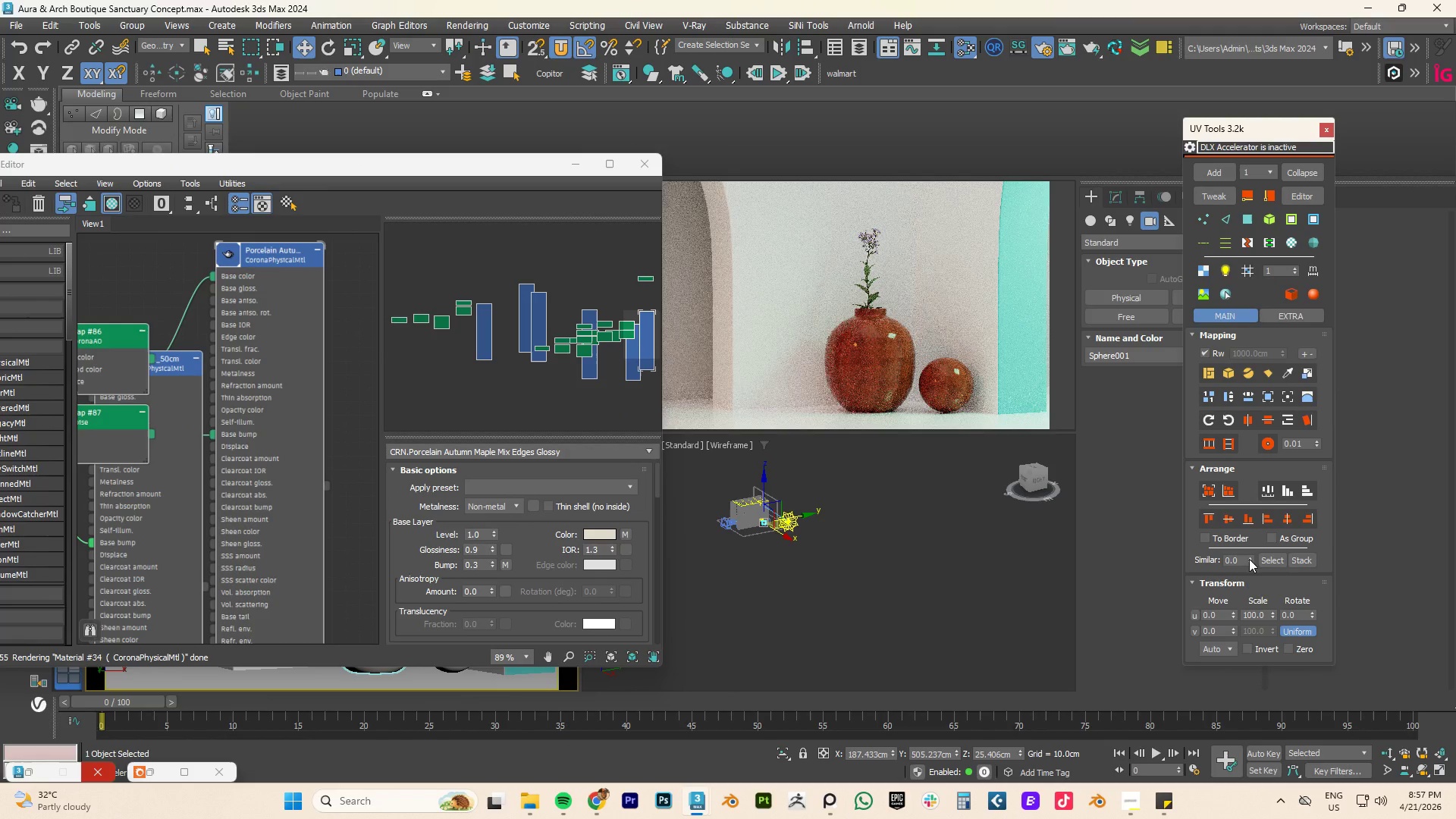 
left_click_drag(start_coordinate=[1270, 616], to_coordinate=[1228, 299])
 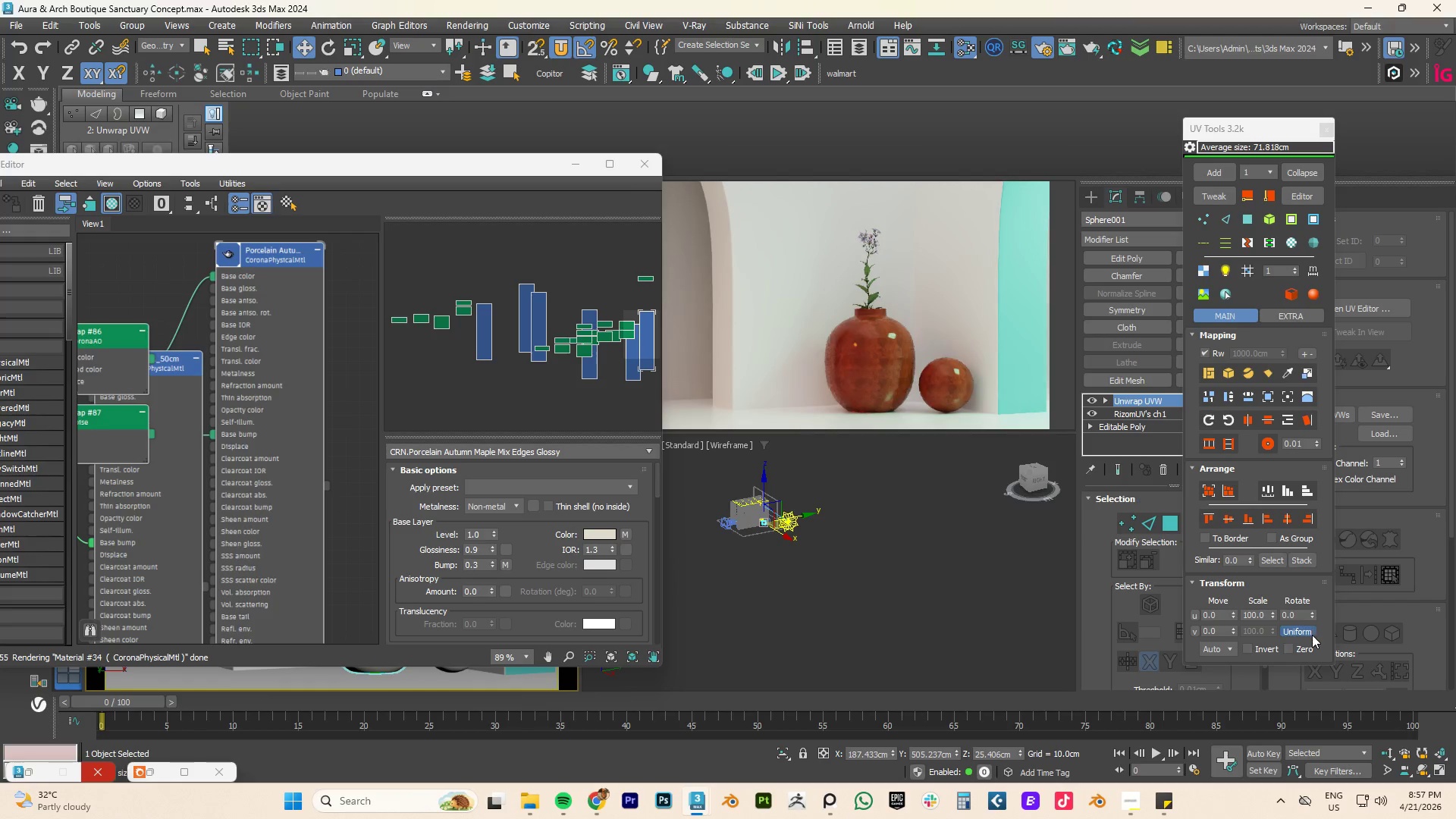 
left_click_drag(start_coordinate=[1272, 612], to_coordinate=[1282, 160])
 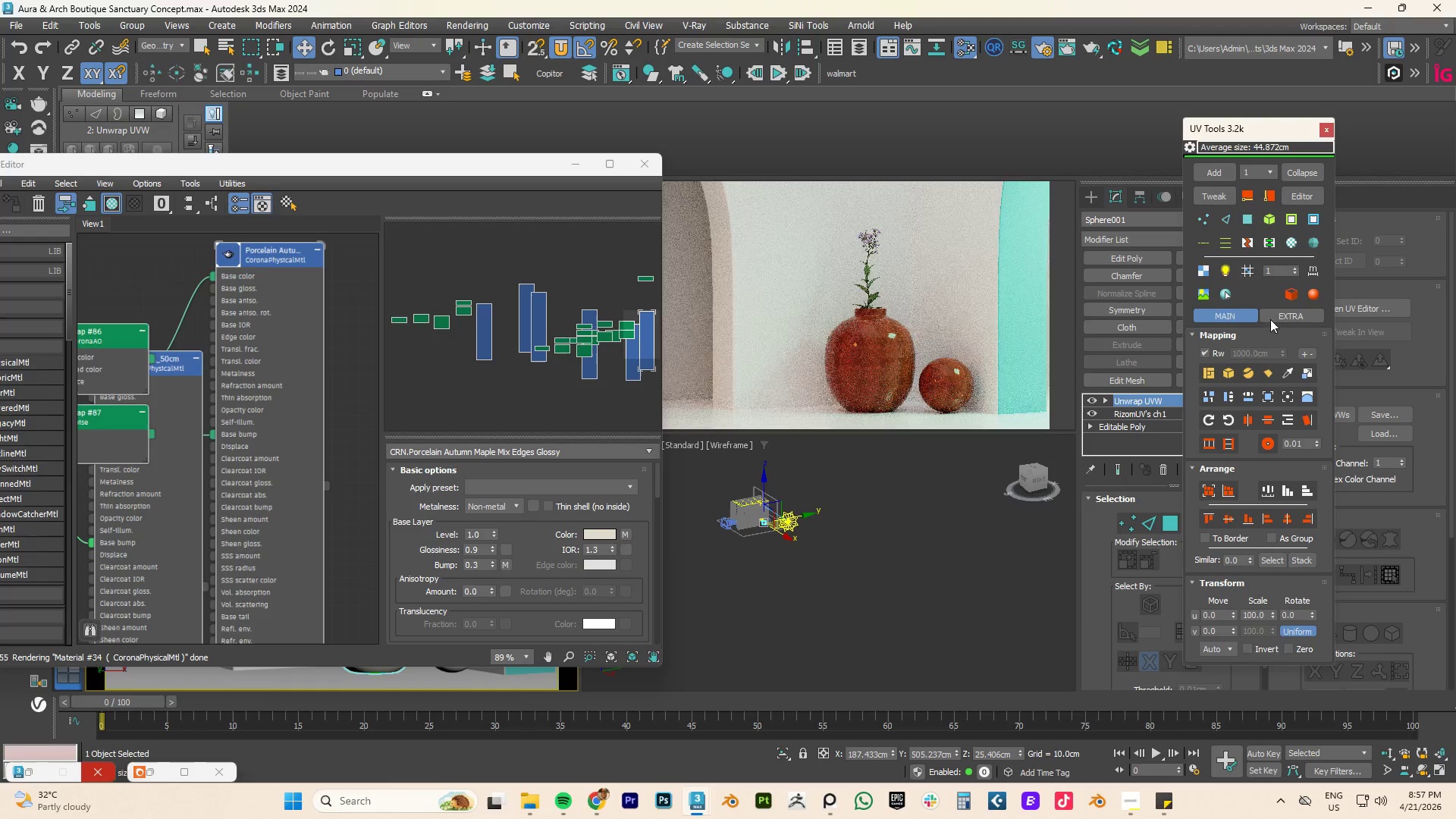 
left_click_drag(start_coordinate=[1275, 613], to_coordinate=[1295, 95])
 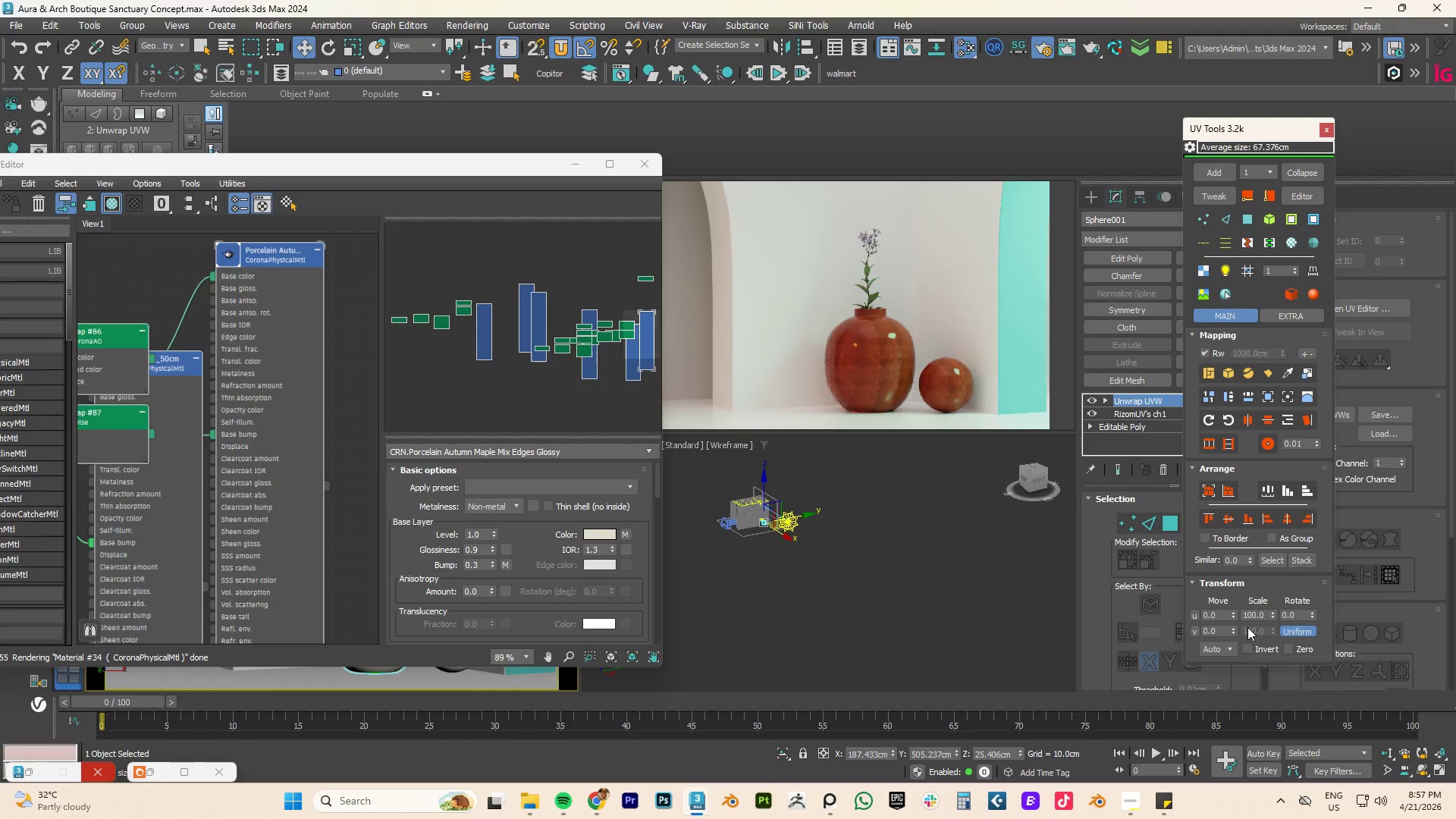 
left_click_drag(start_coordinate=[1274, 613], to_coordinate=[1219, 432])
 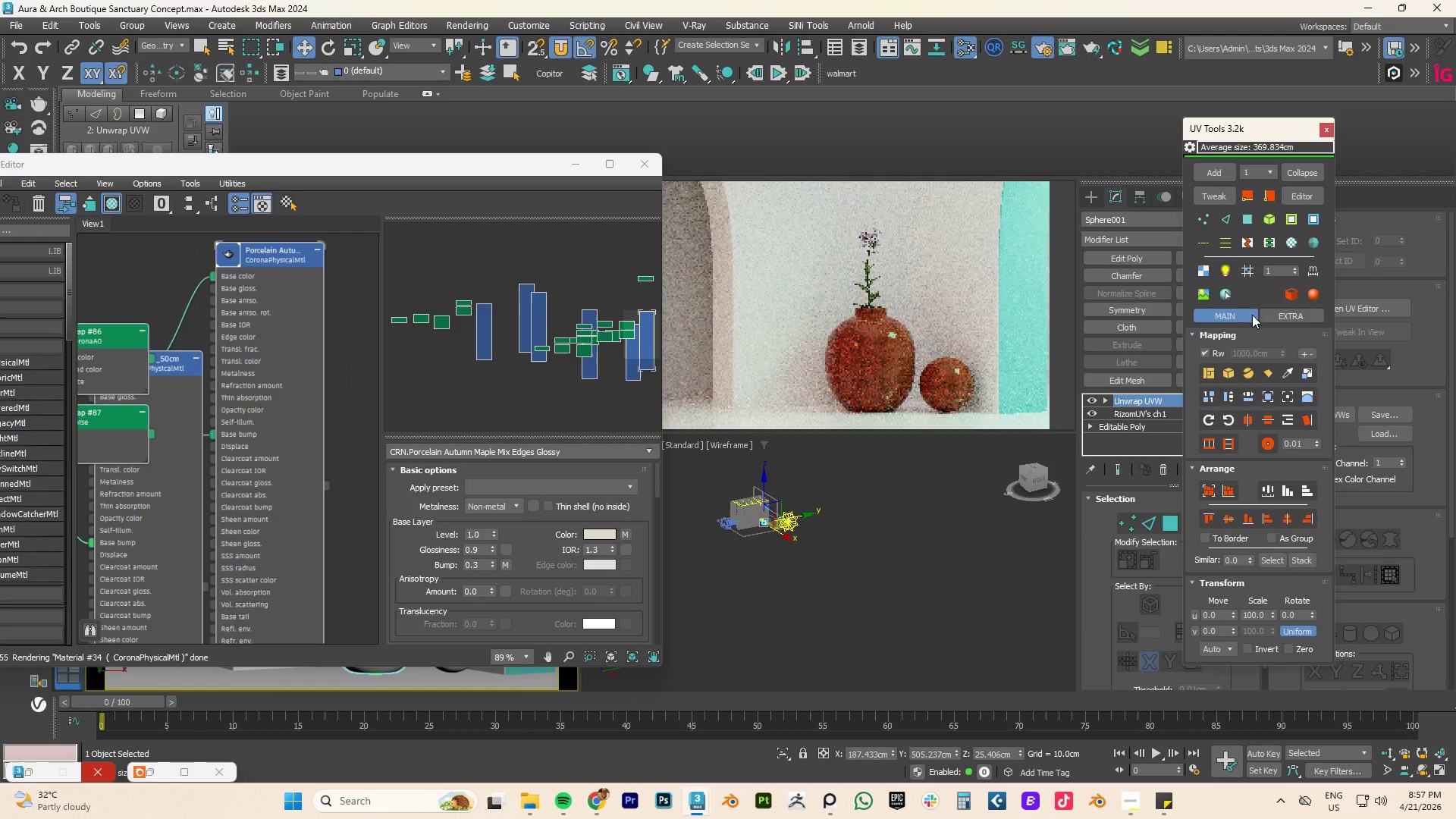 
left_click([1247, 369])
 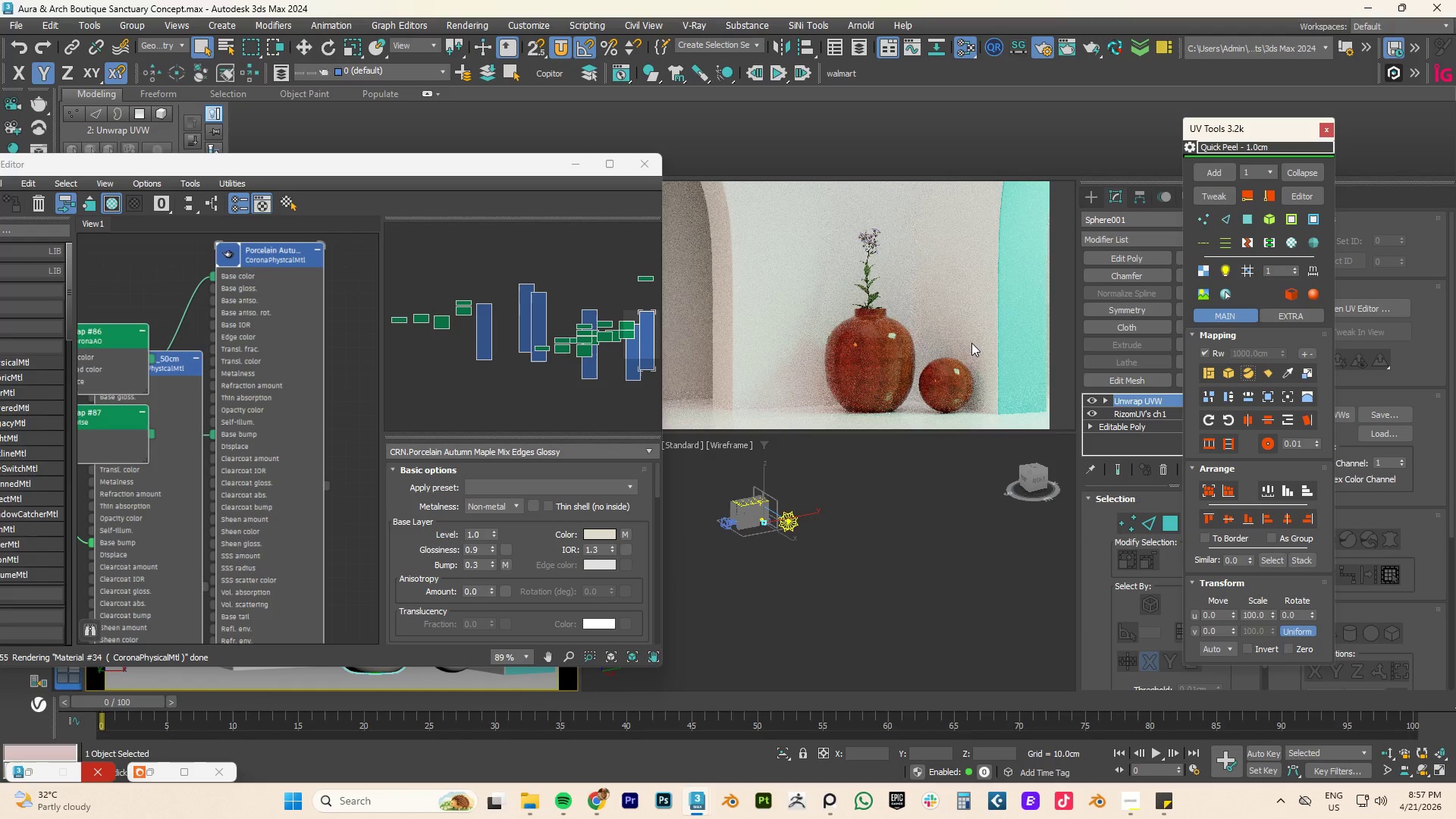 
left_click_drag(start_coordinate=[425, 164], to_coordinate=[711, 53])
 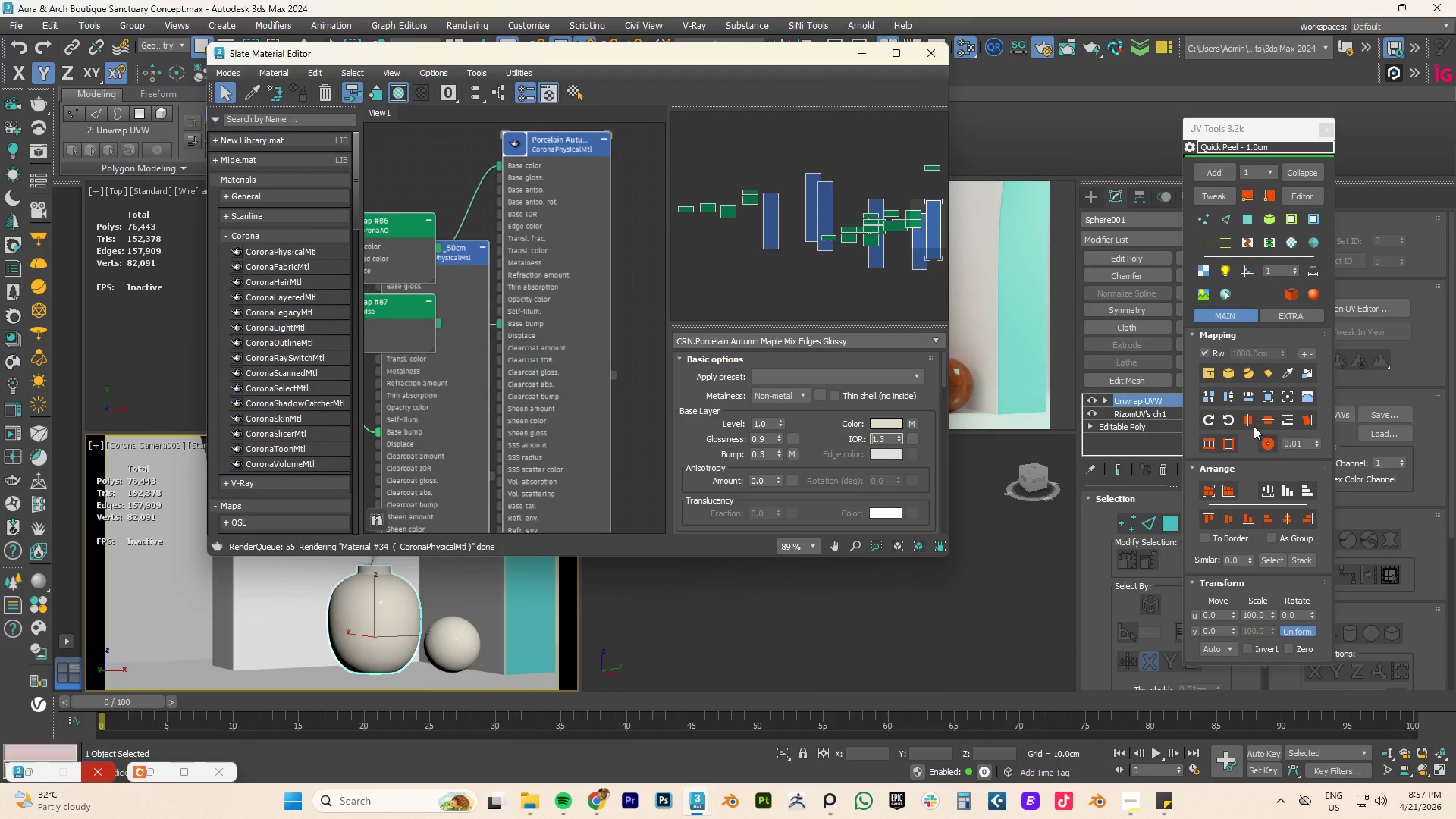 
key(Control+Z)
 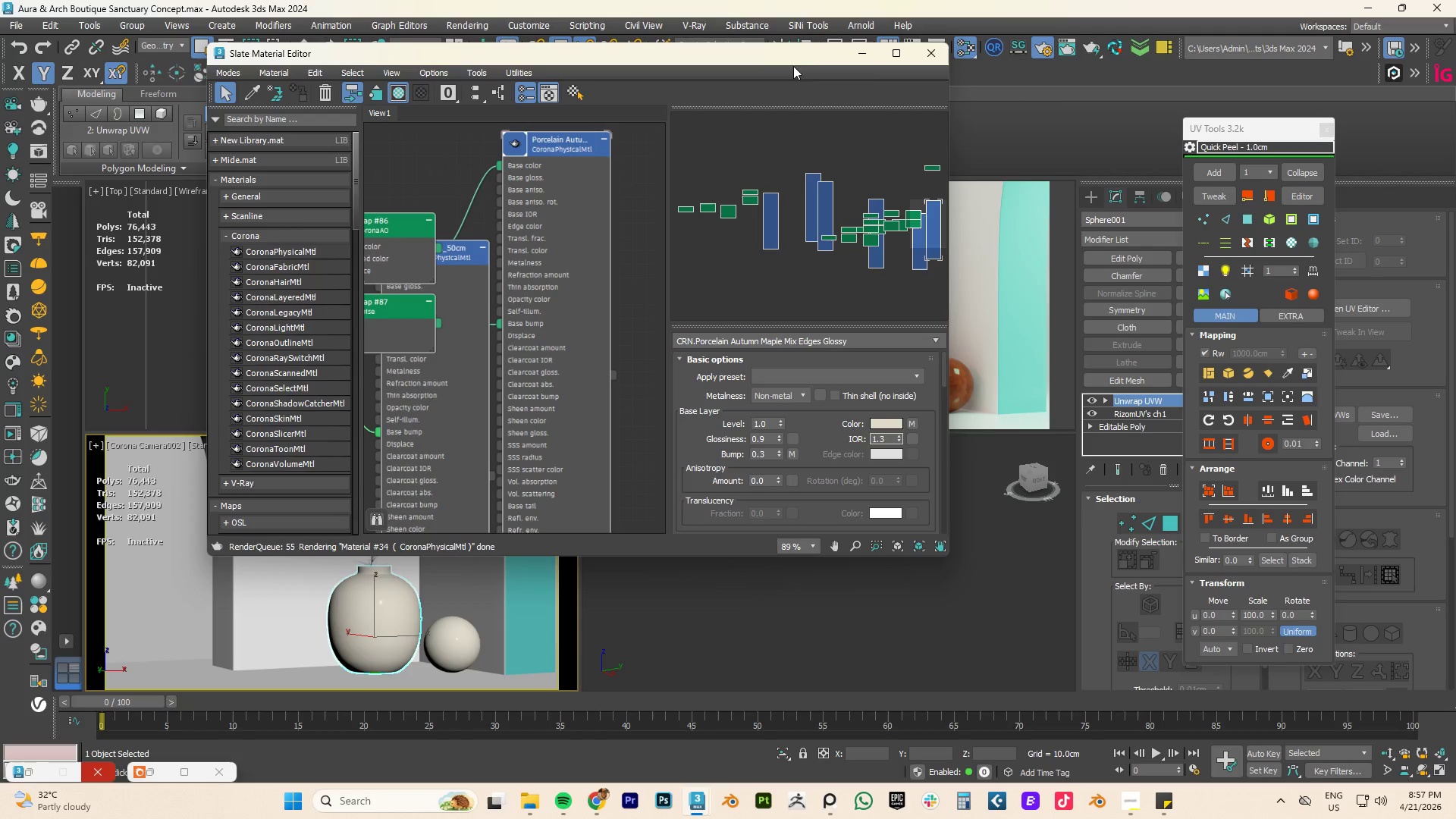 
left_click_drag(start_coordinate=[792, 55], to_coordinate=[528, 46])
 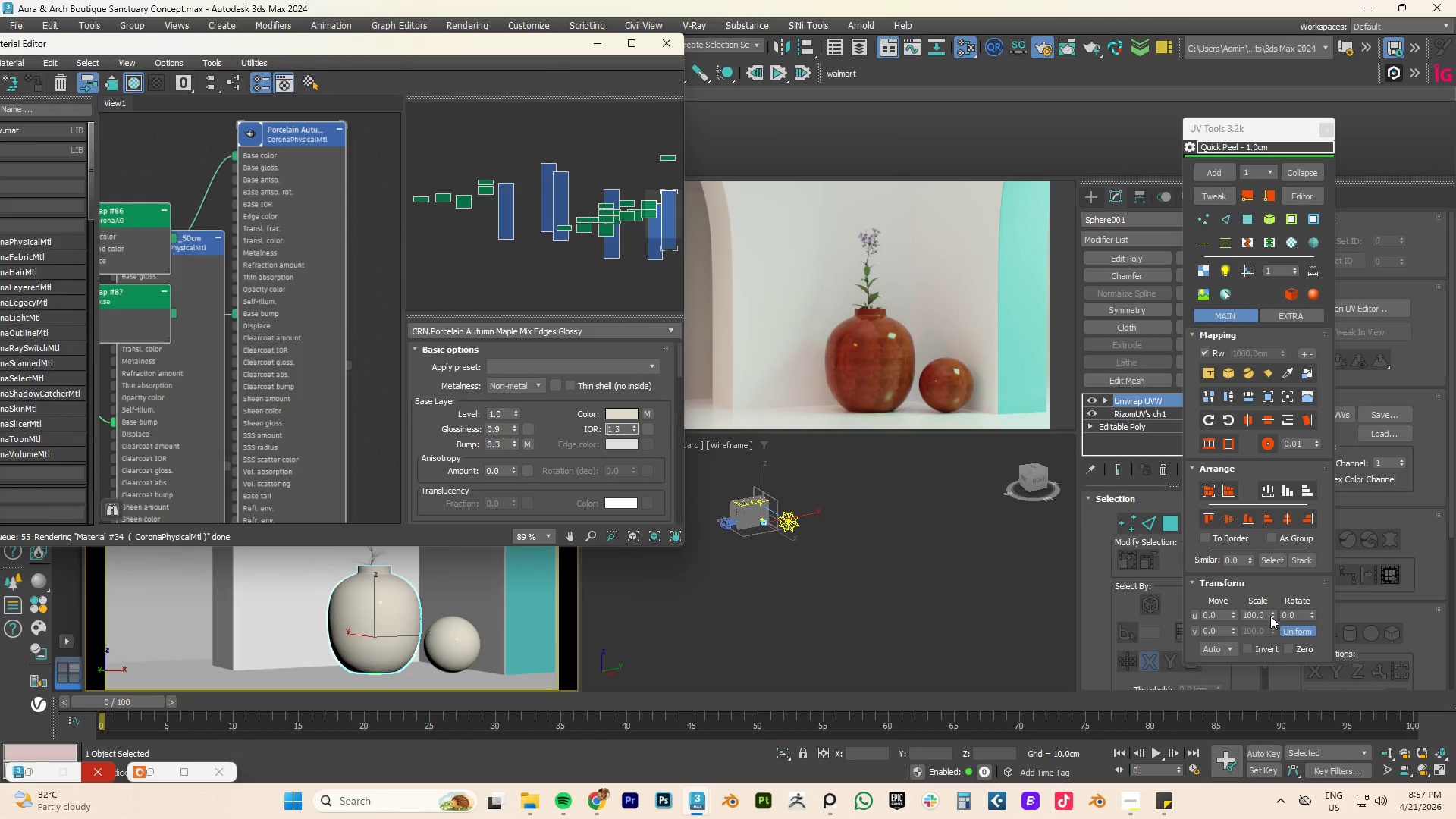 
left_click_drag(start_coordinate=[1272, 616], to_coordinate=[1183, 74])
 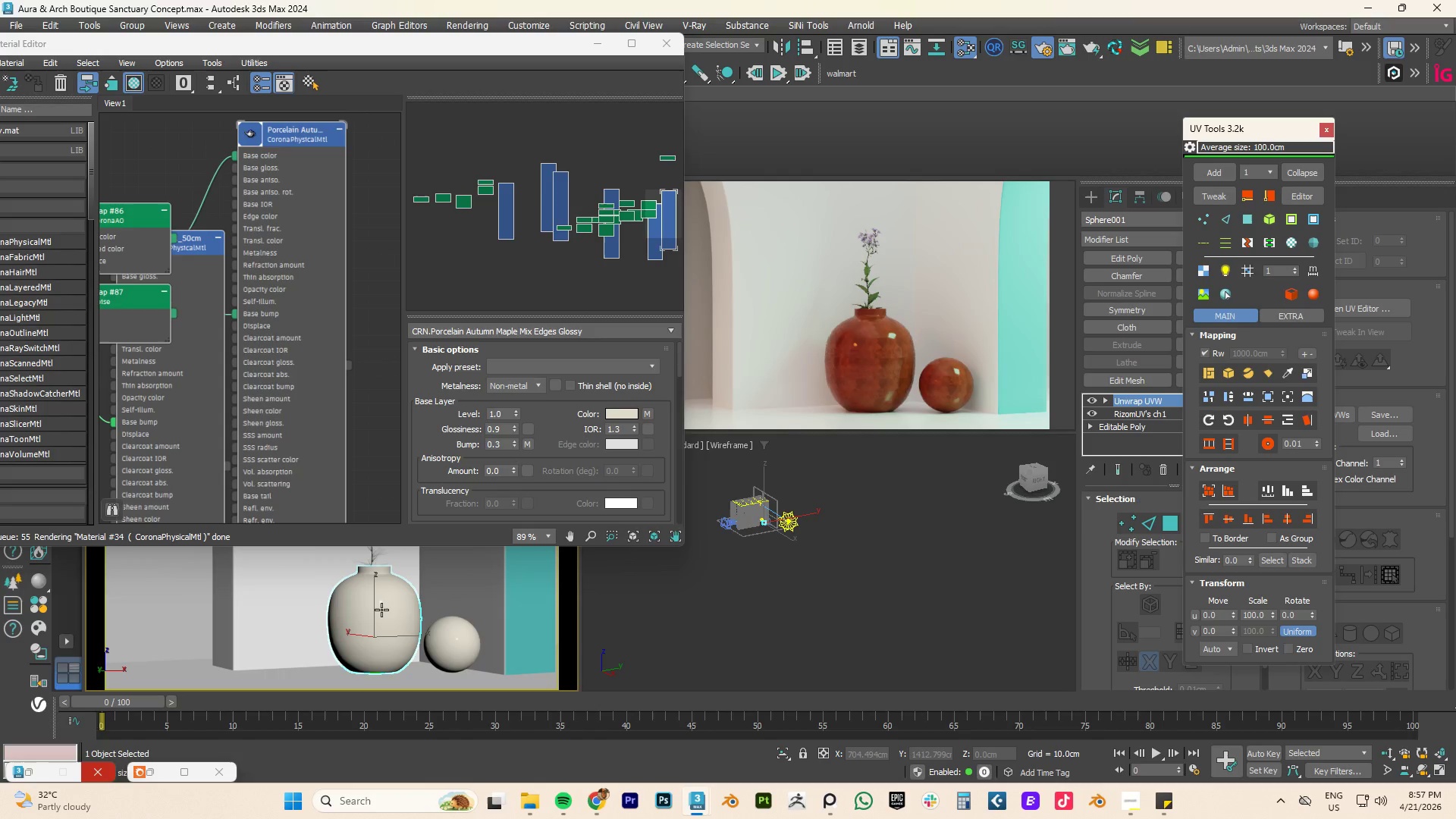 
wait(5.48)
 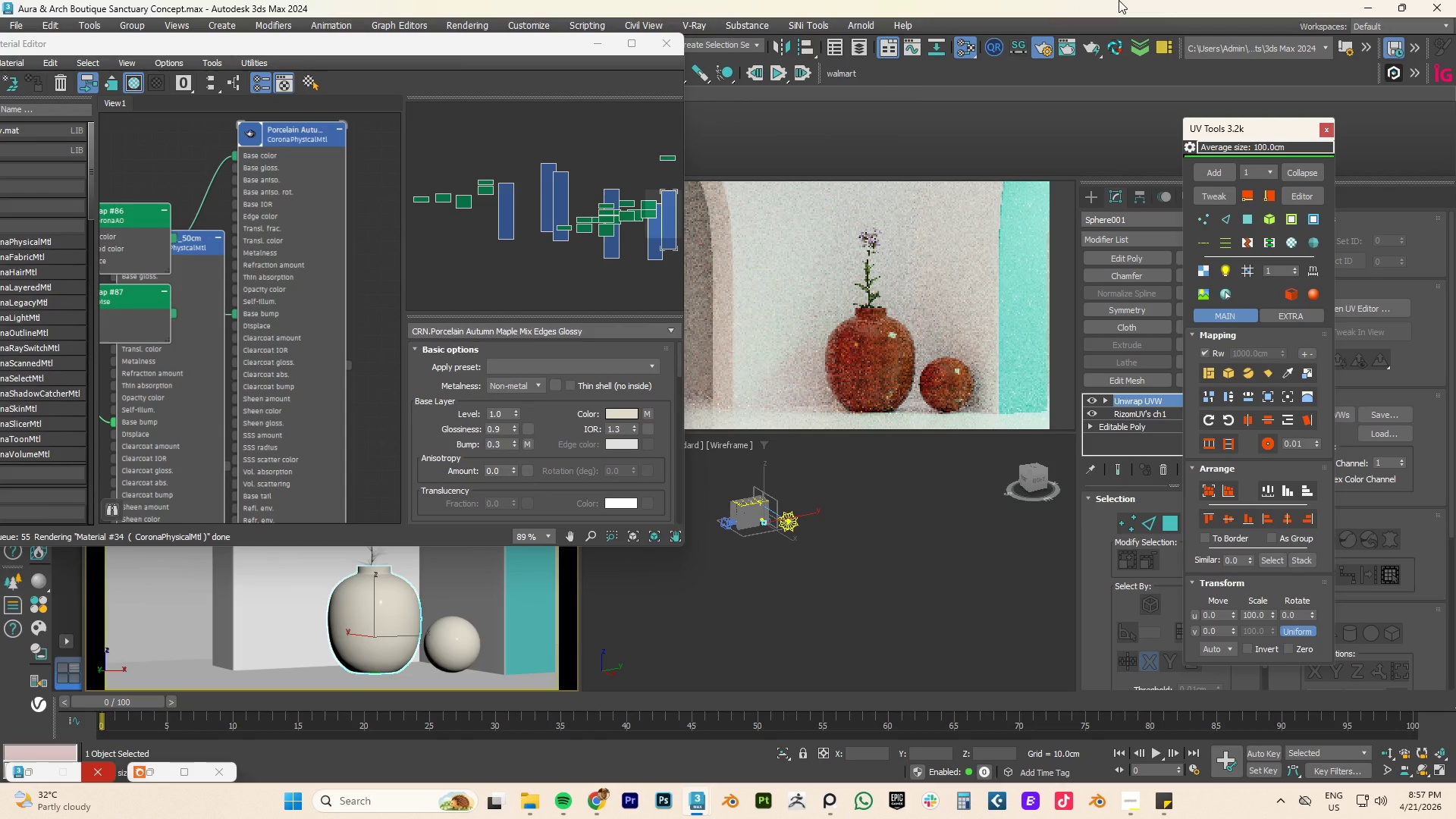 
double_click([251, 136])
 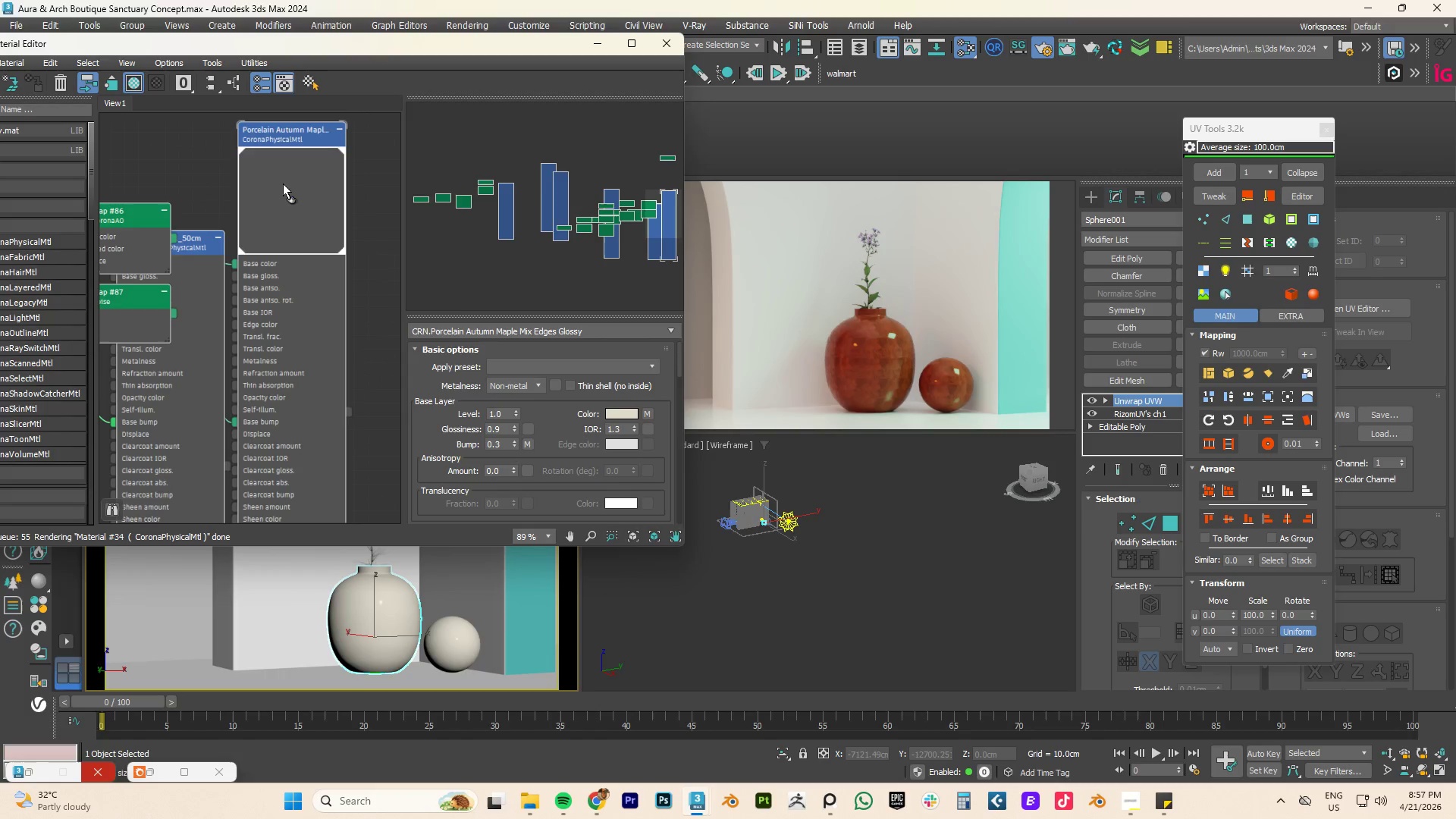 
right_click([283, 184])
 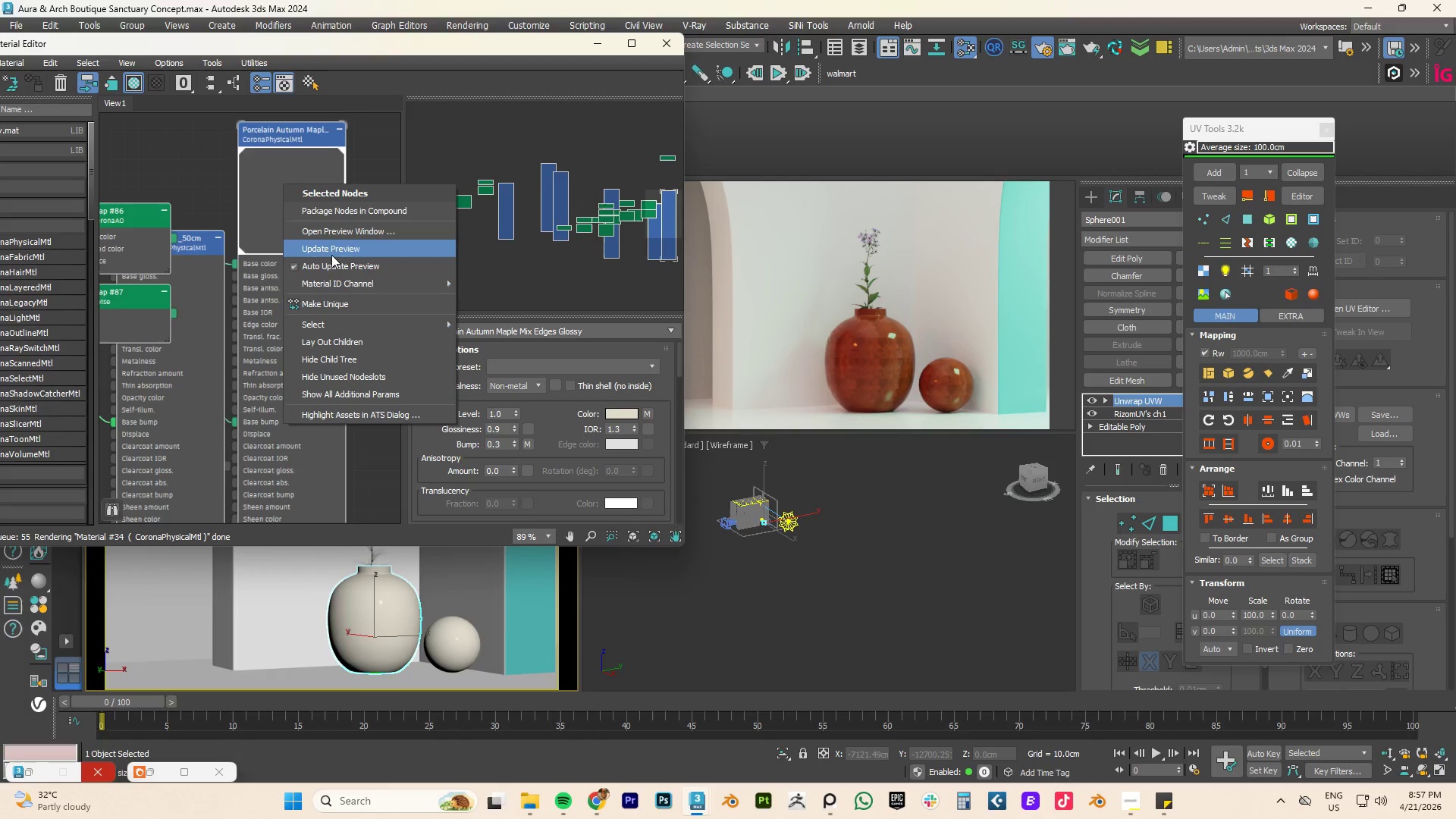 
left_click([340, 251])
 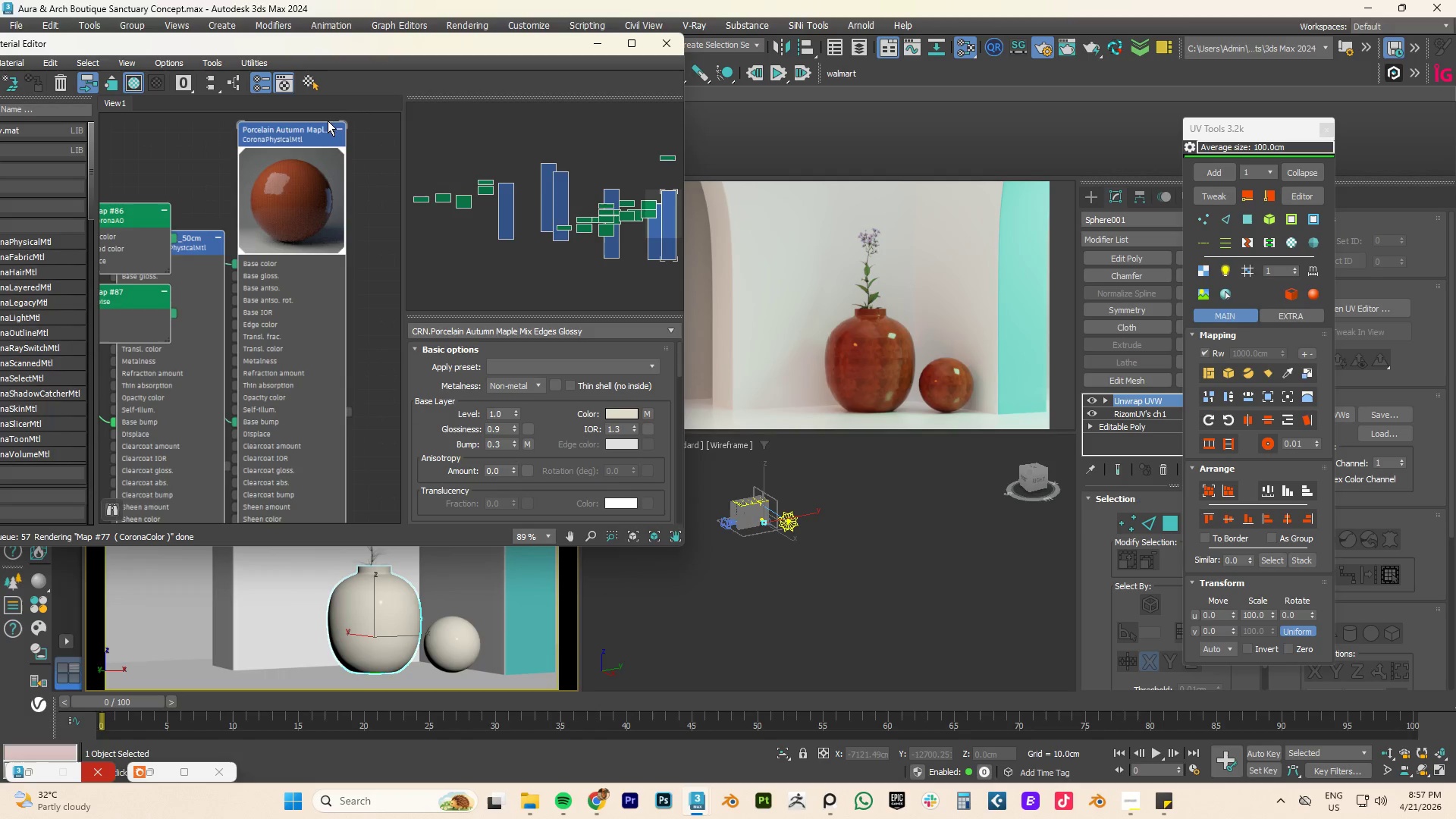 
left_click([372, 181])
 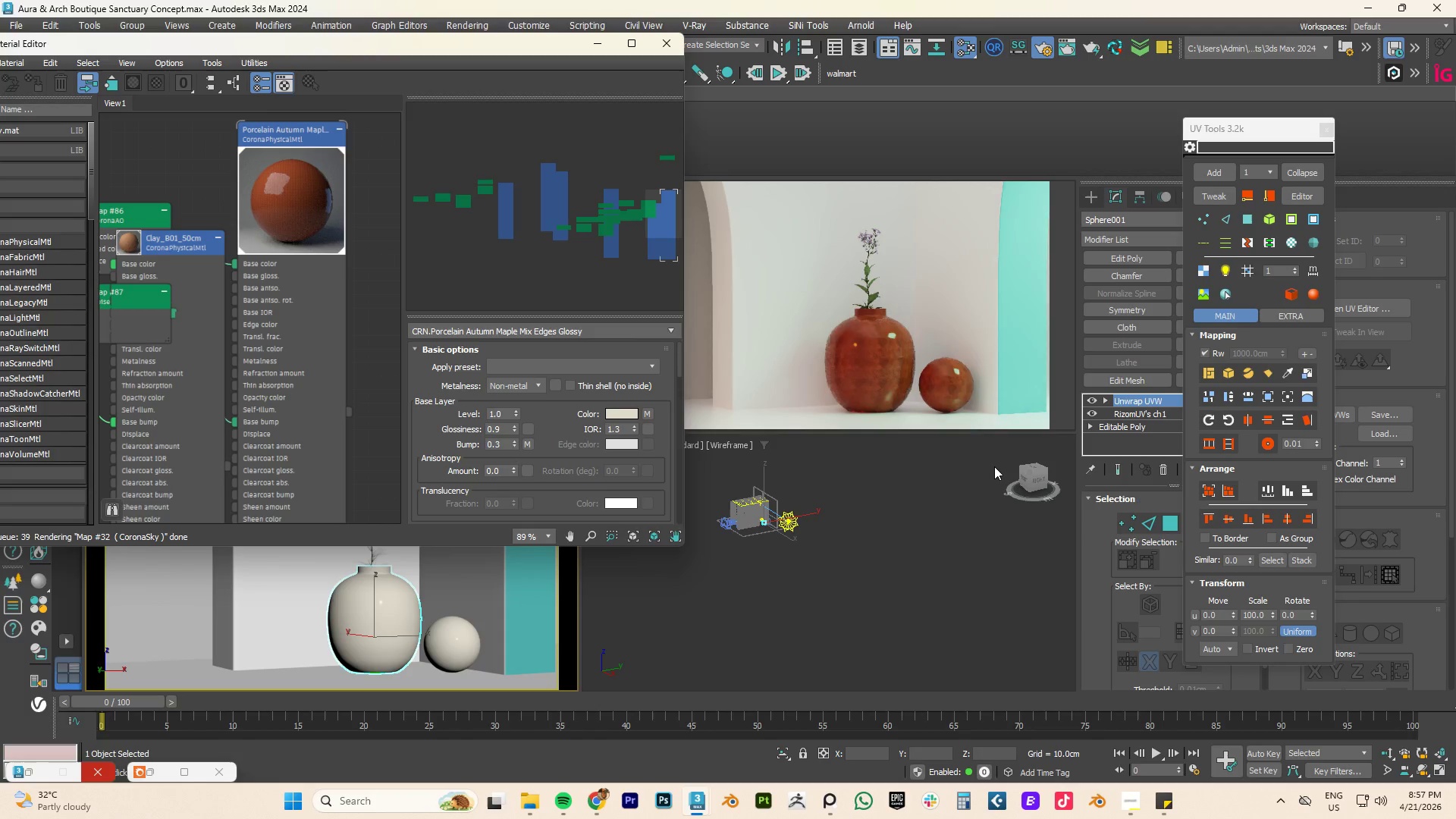 
wait(7.8)
 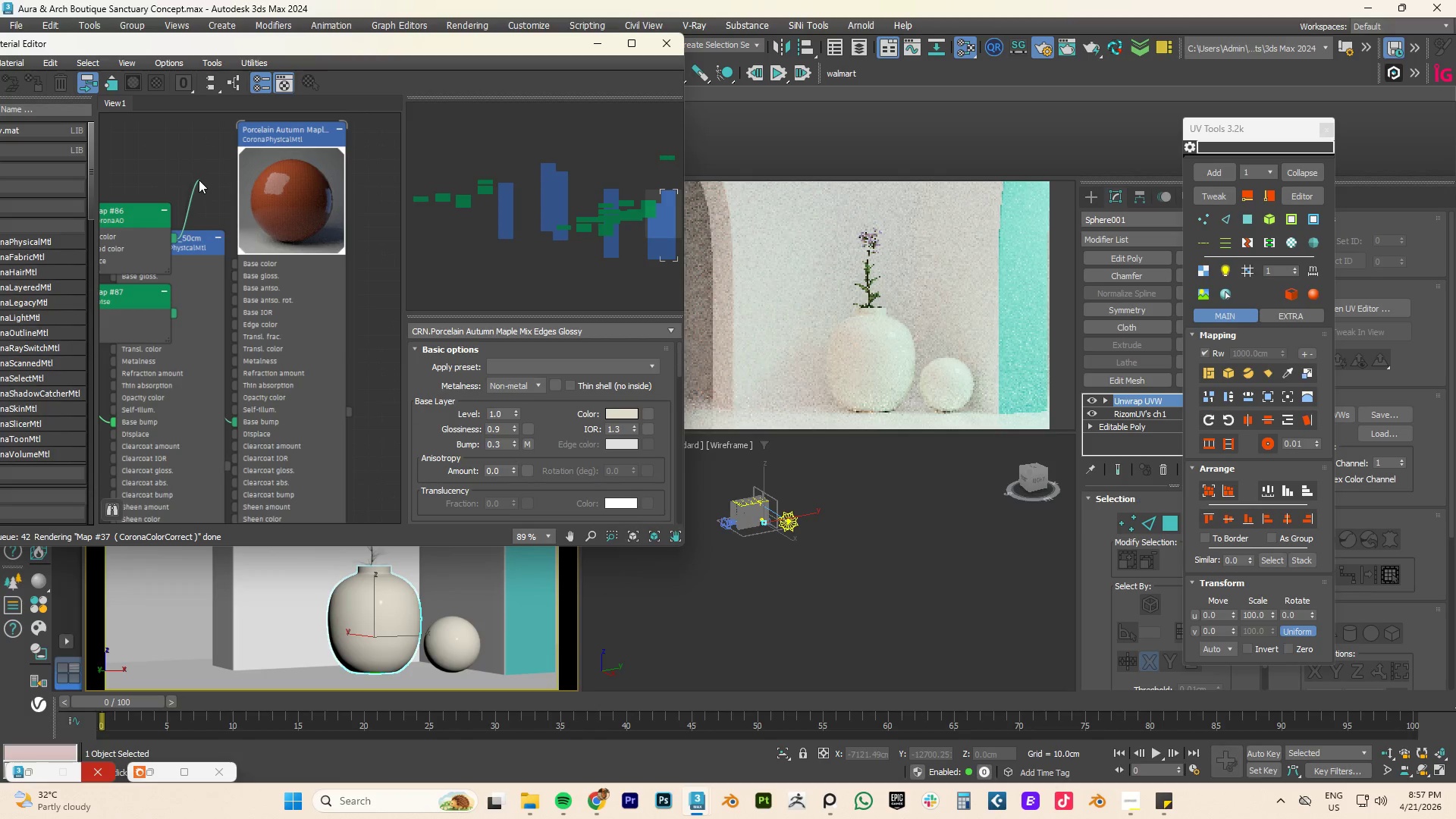 
left_click([1323, 131])
 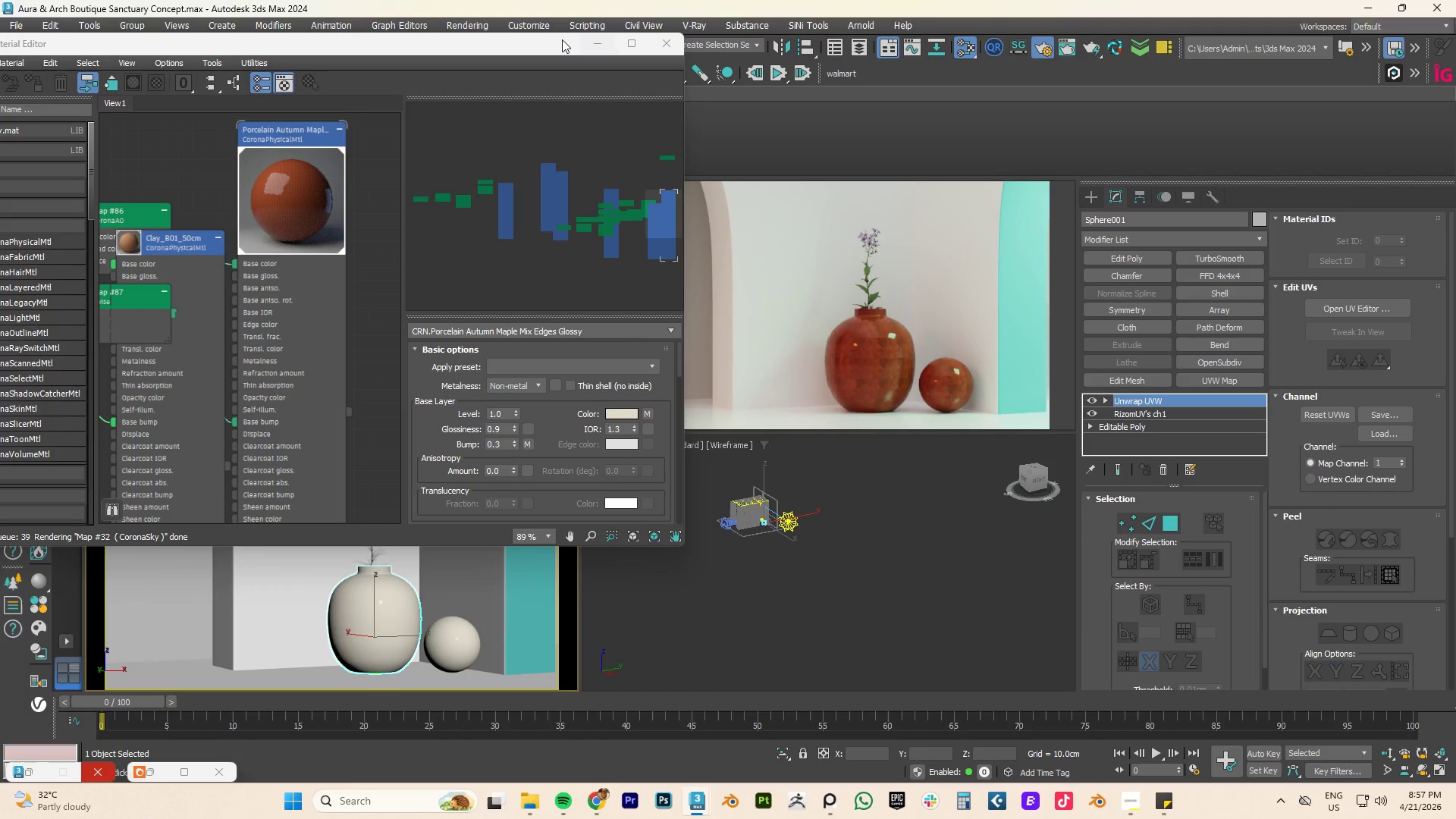 
left_click_drag(start_coordinate=[497, 44], to_coordinate=[388, 64])
 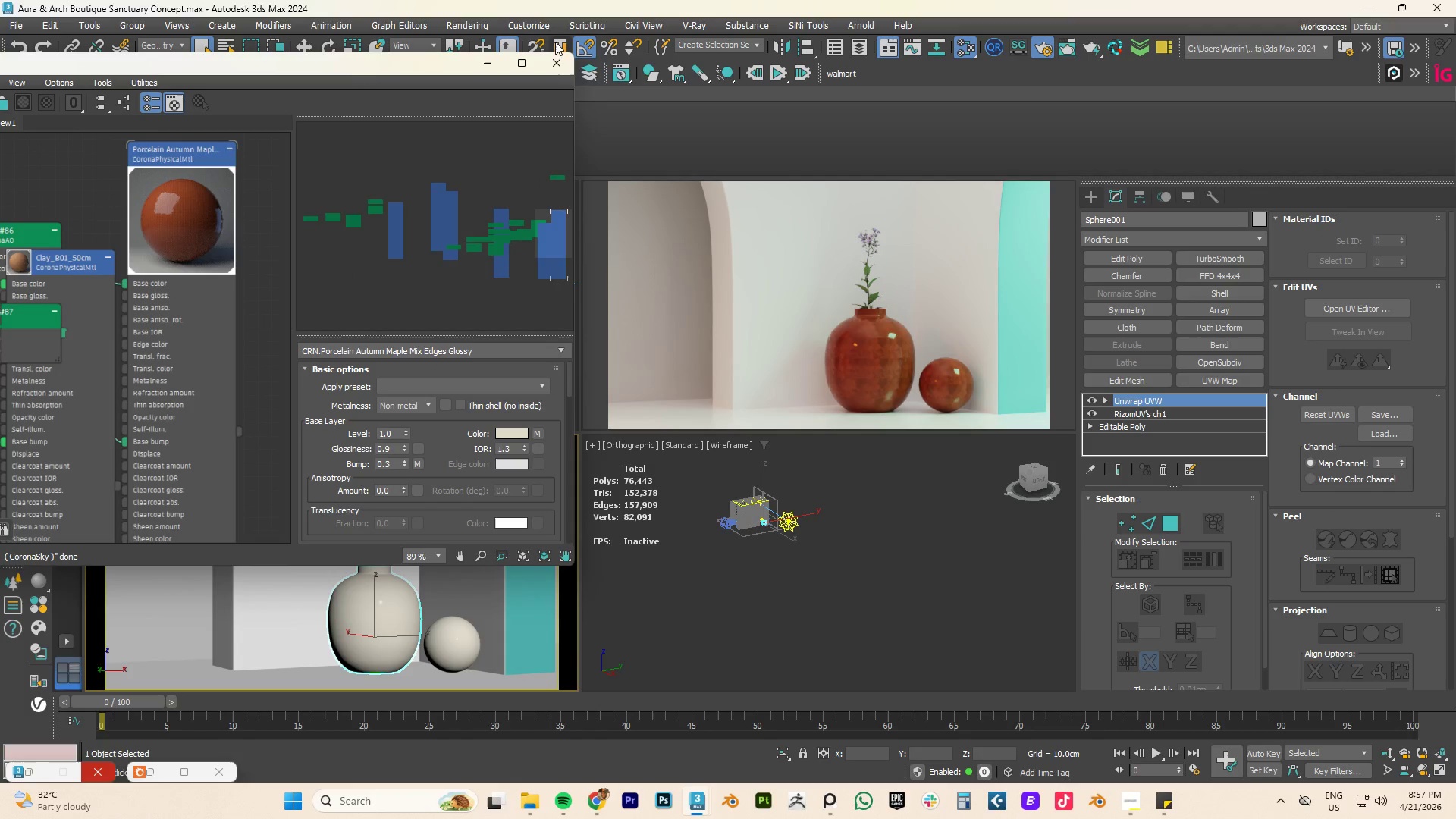 
left_click([555, 42])
 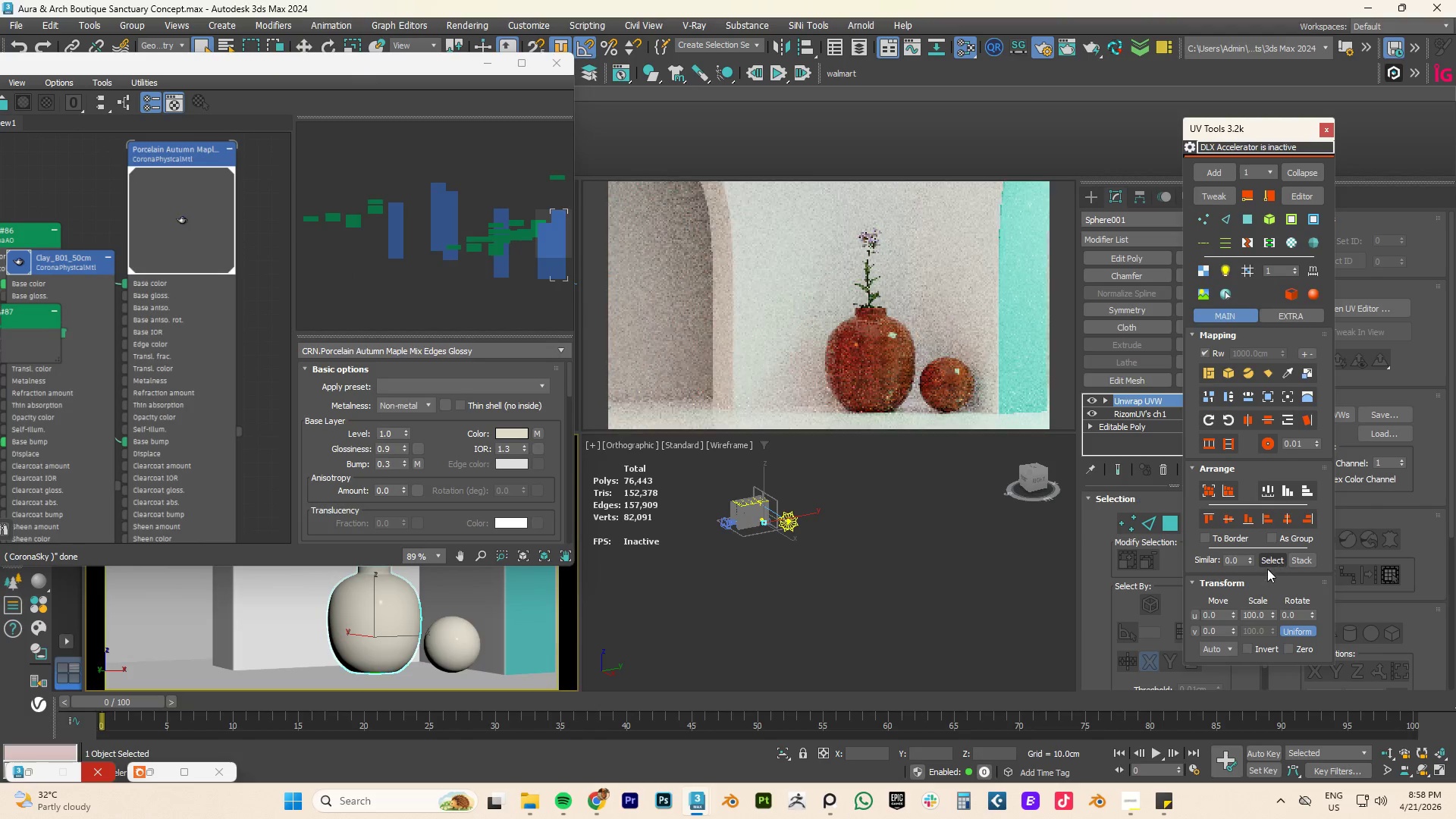 
left_click_drag(start_coordinate=[1271, 615], to_coordinate=[1260, 736])
 